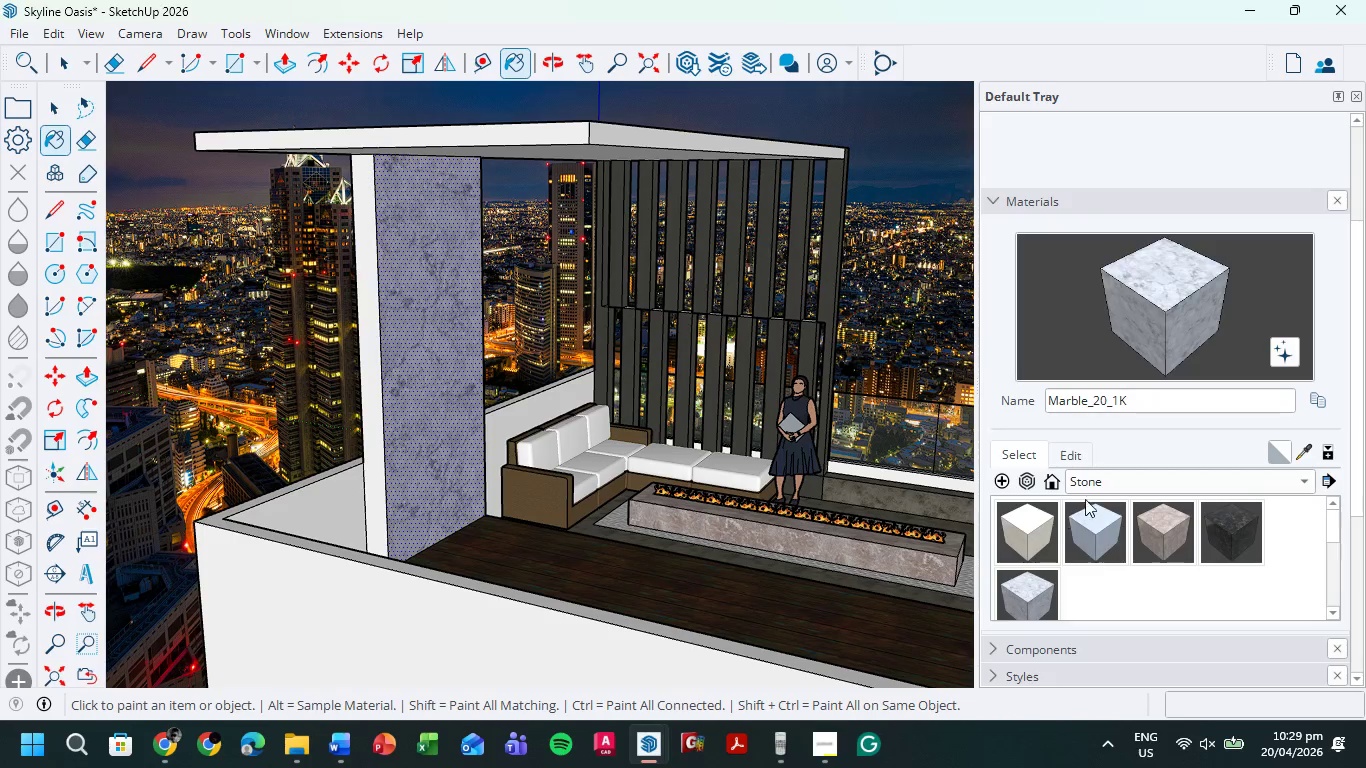 
left_click([1311, 485])
 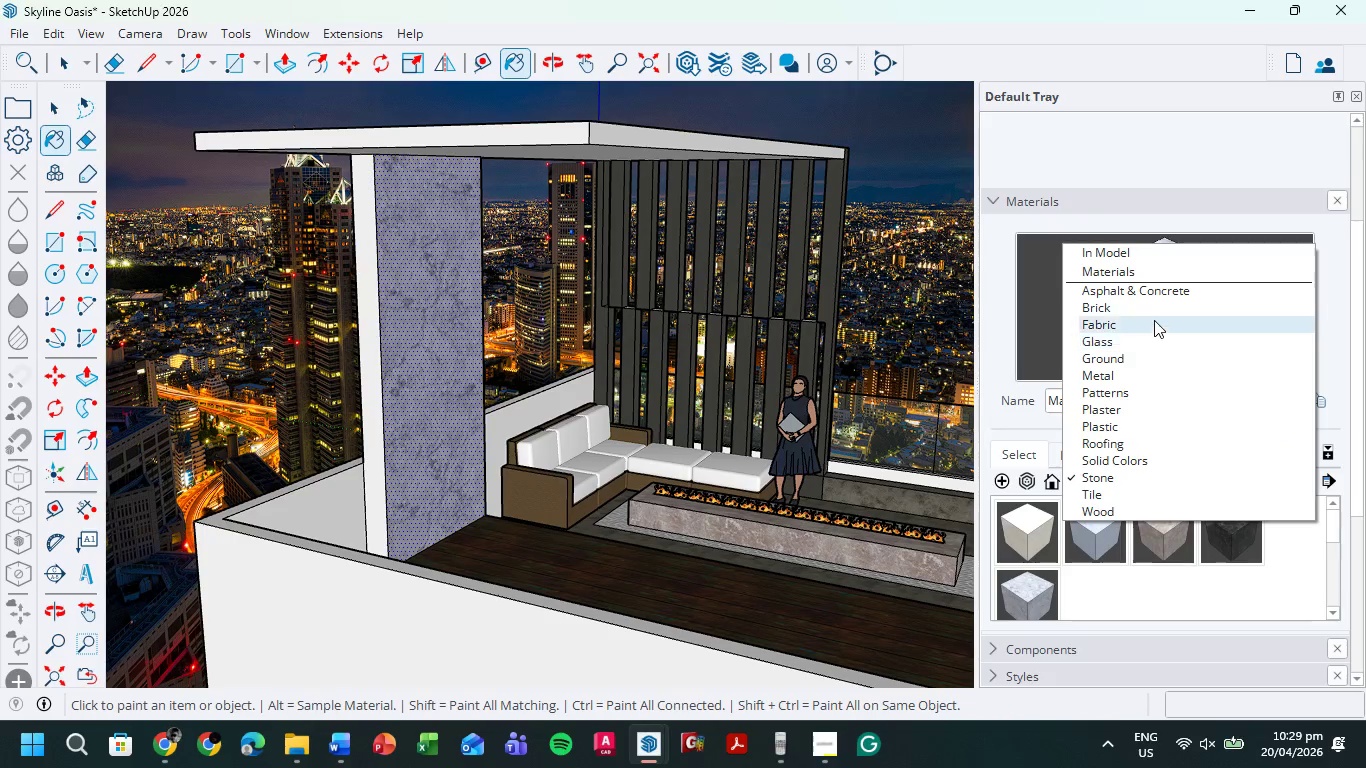 
left_click([1154, 309])
 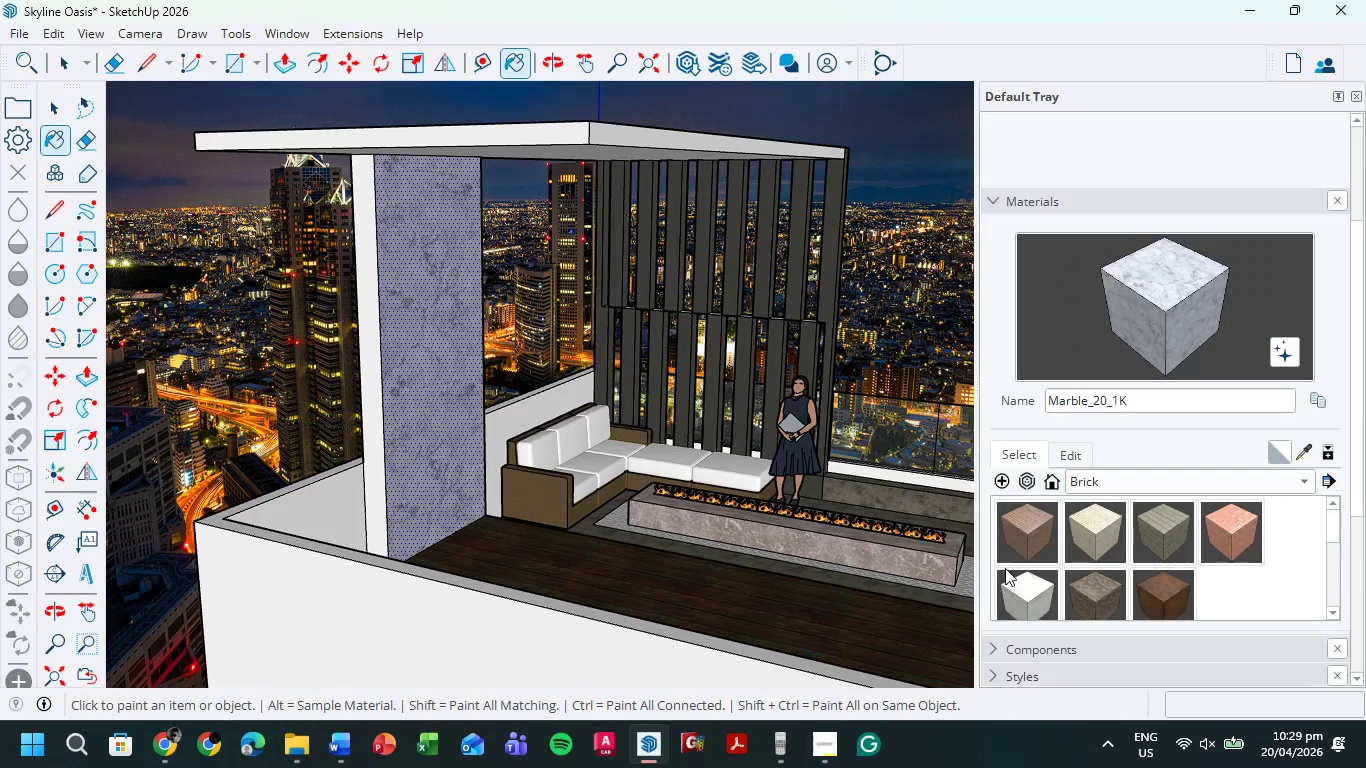 
scroll: coordinate [1191, 566], scroll_direction: down, amount: 3.0
 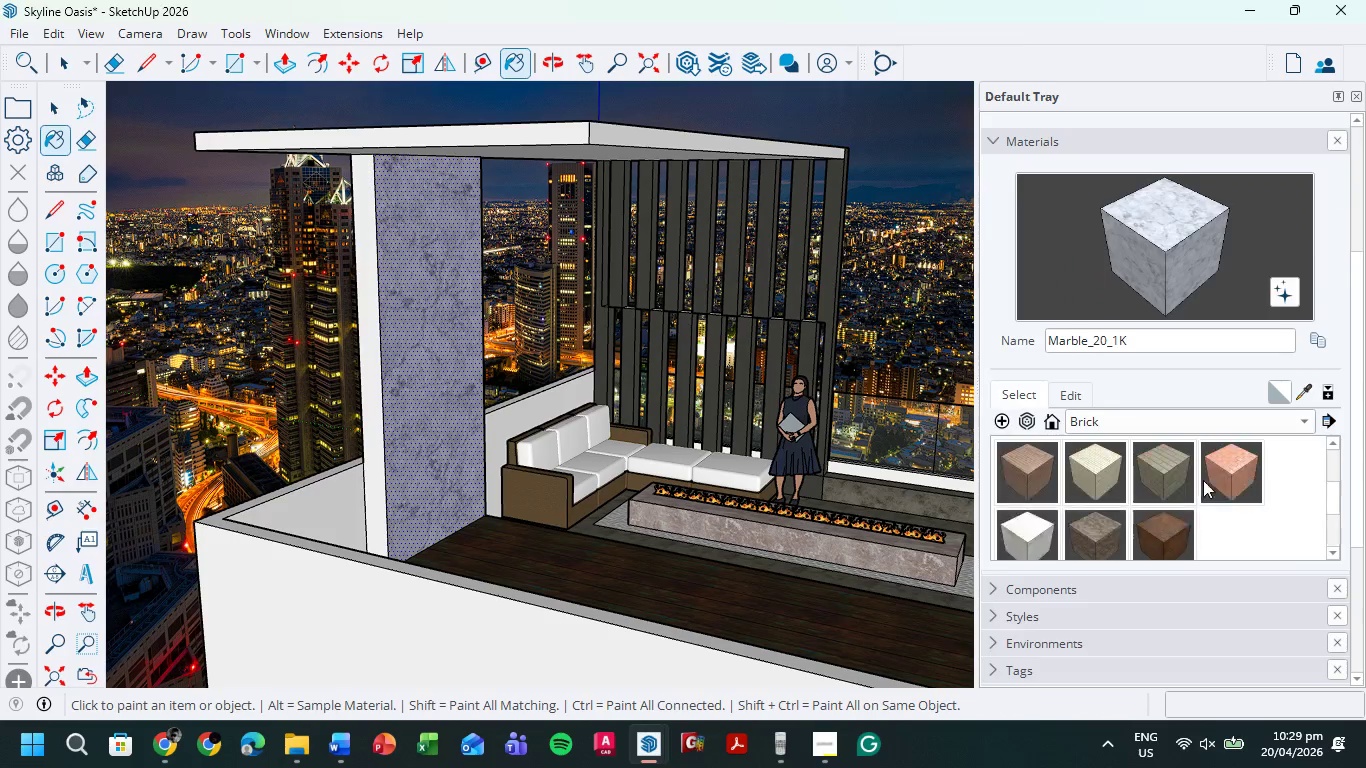 
scroll: coordinate [1203, 480], scroll_direction: up, amount: 4.0
 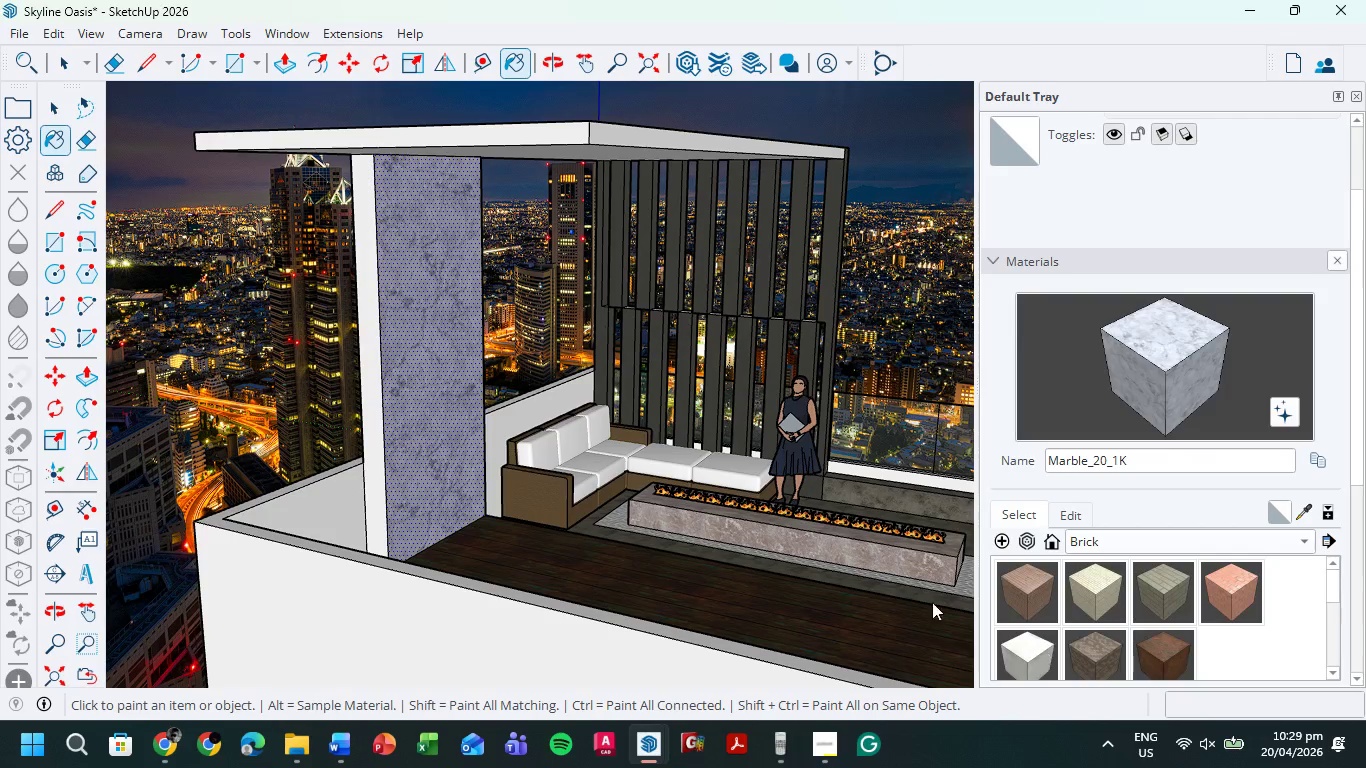 
left_click([415, 381])
 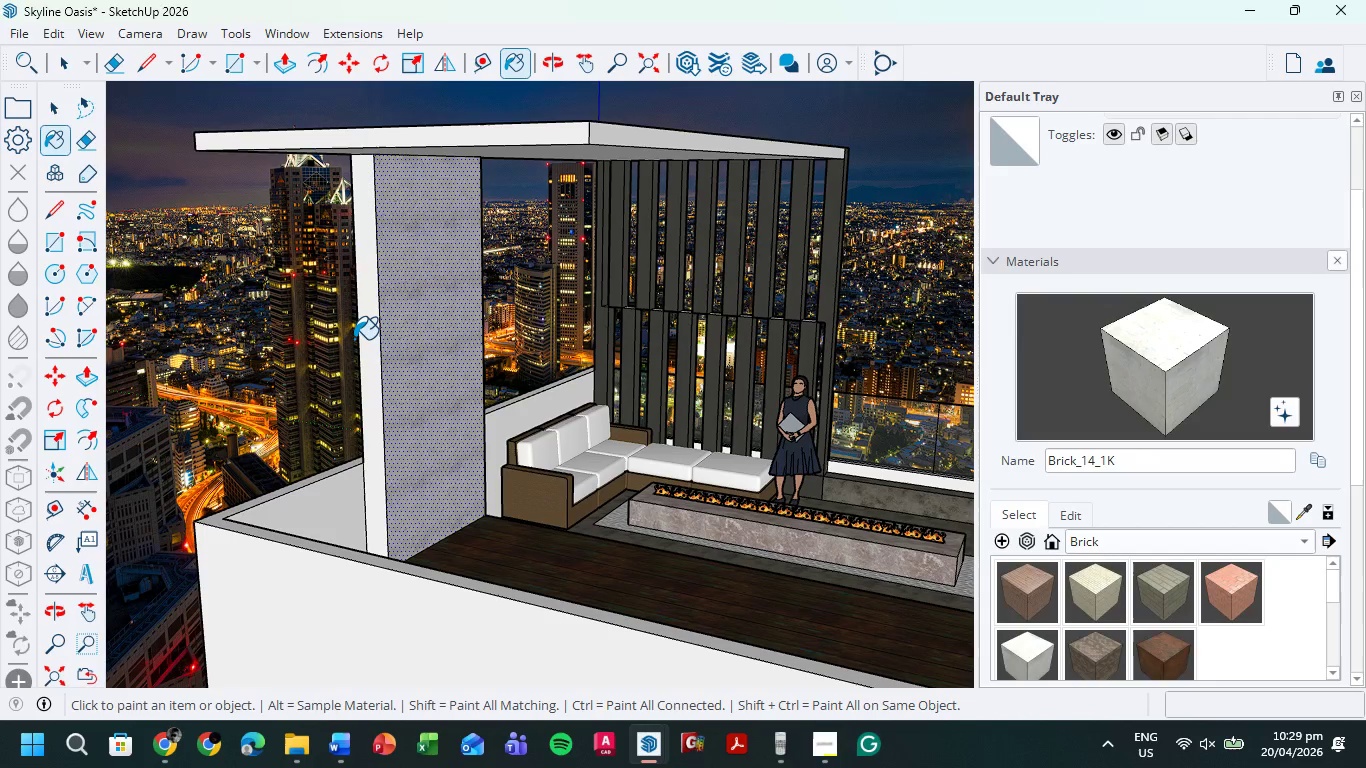 
left_click([380, 341])
 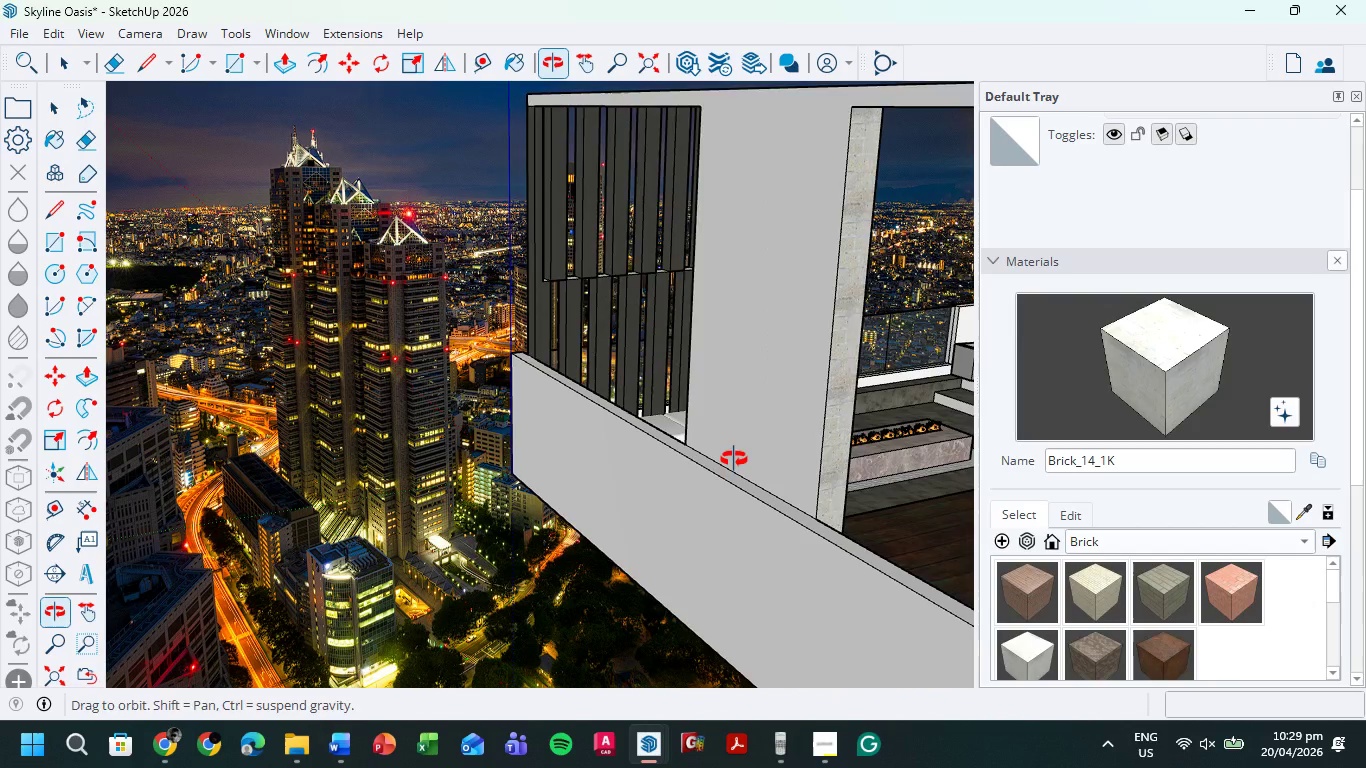 
scroll: coordinate [351, 338], scroll_direction: up, amount: 4.0
 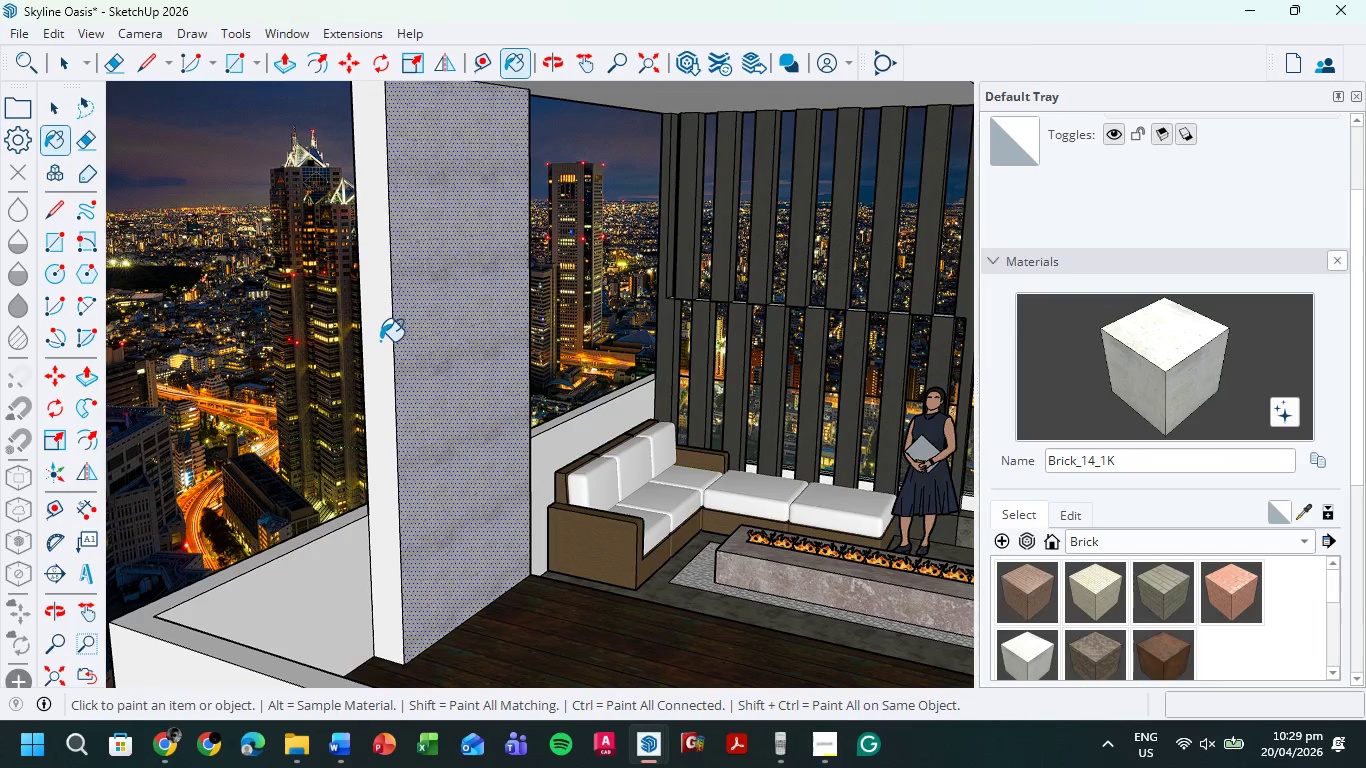 
left_click([759, 370])
 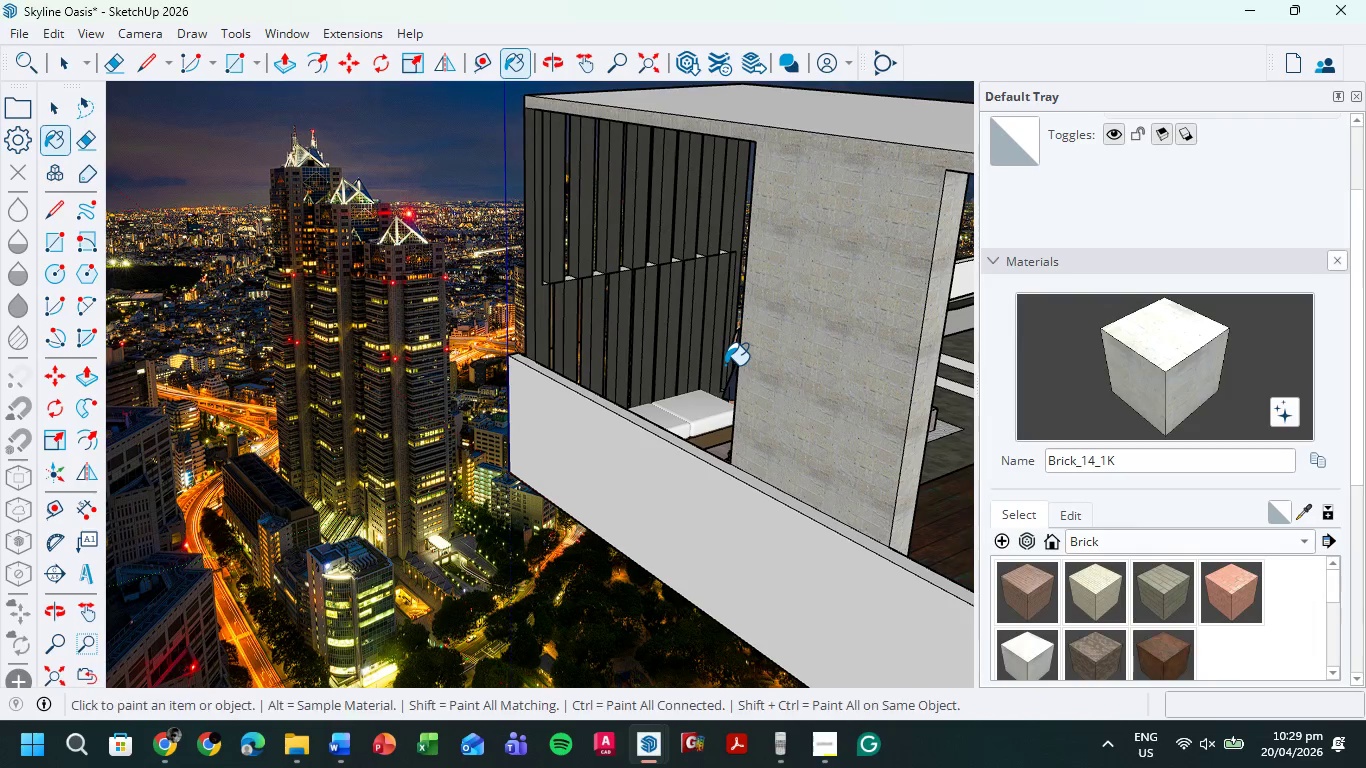 
key(Control+Z)
 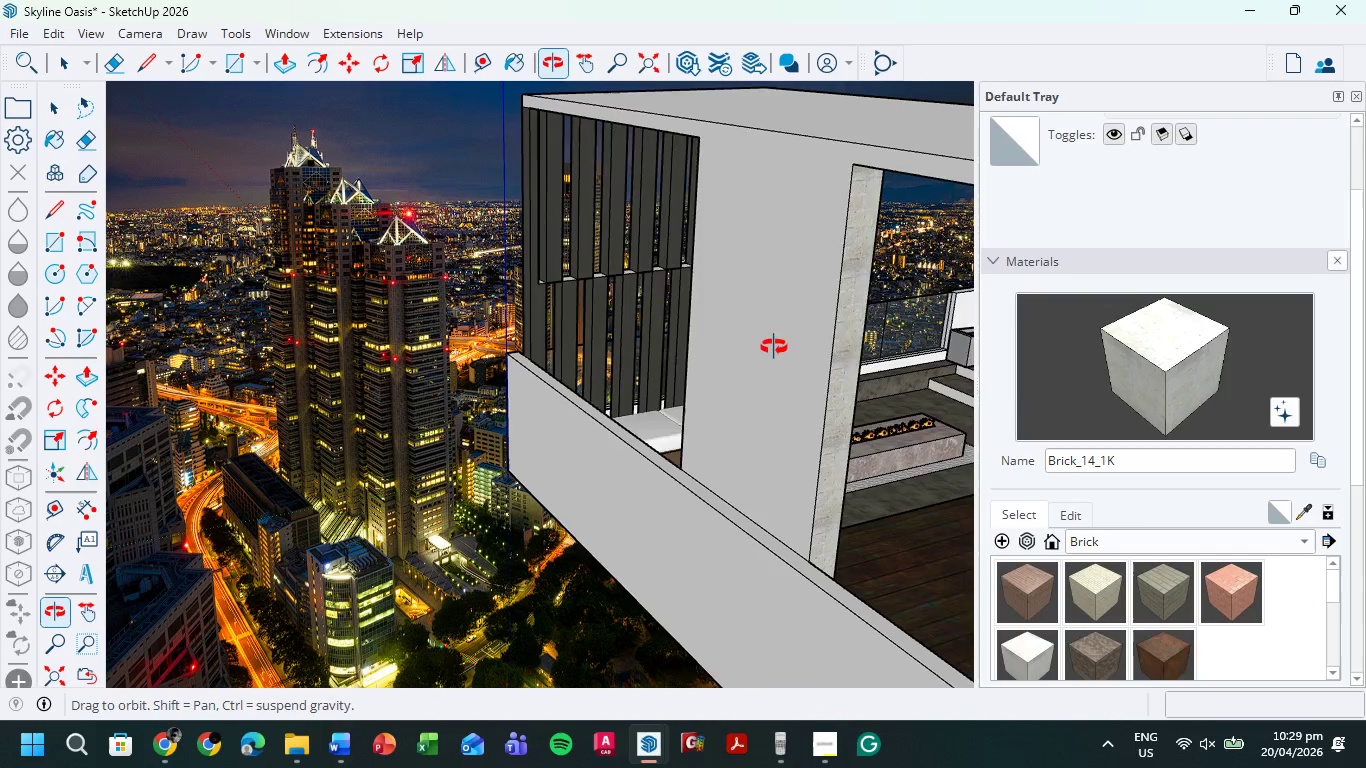 
key(L)
 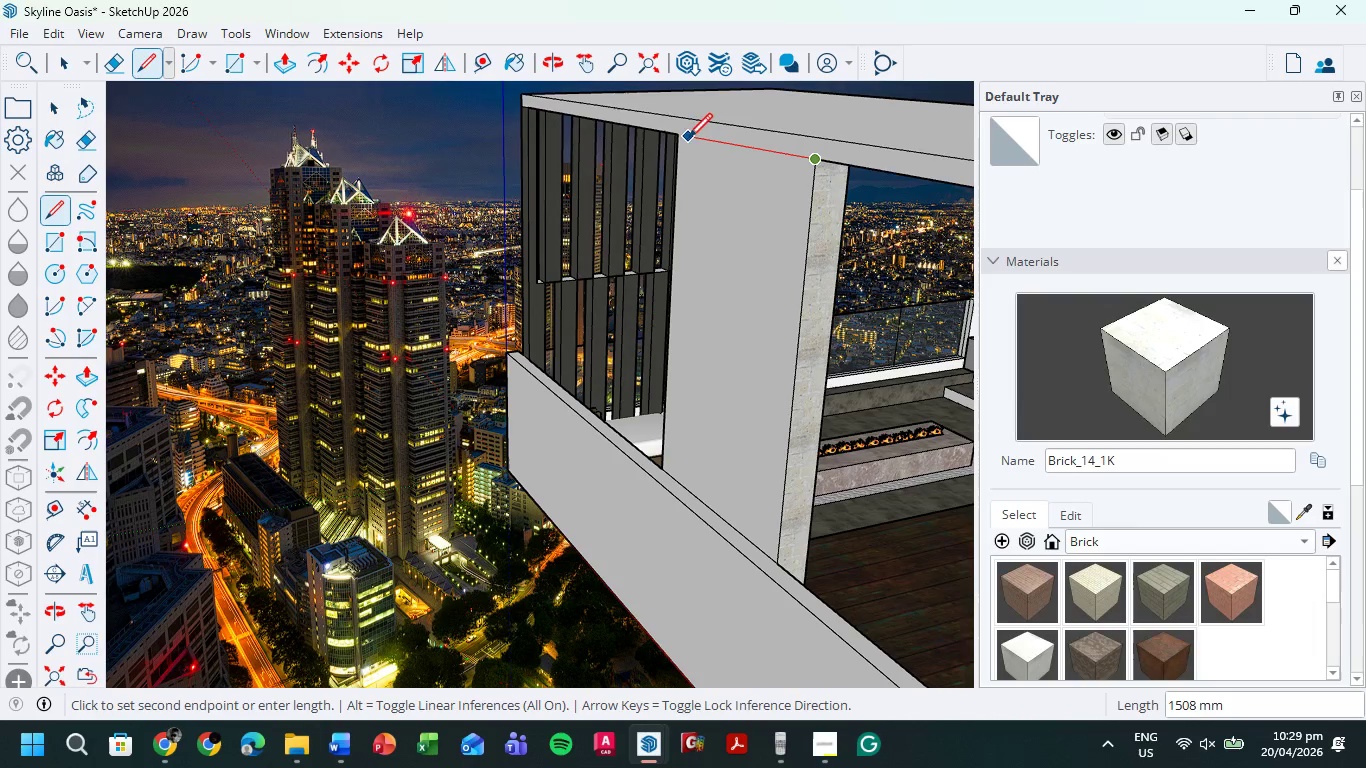 
left_click([678, 136])
 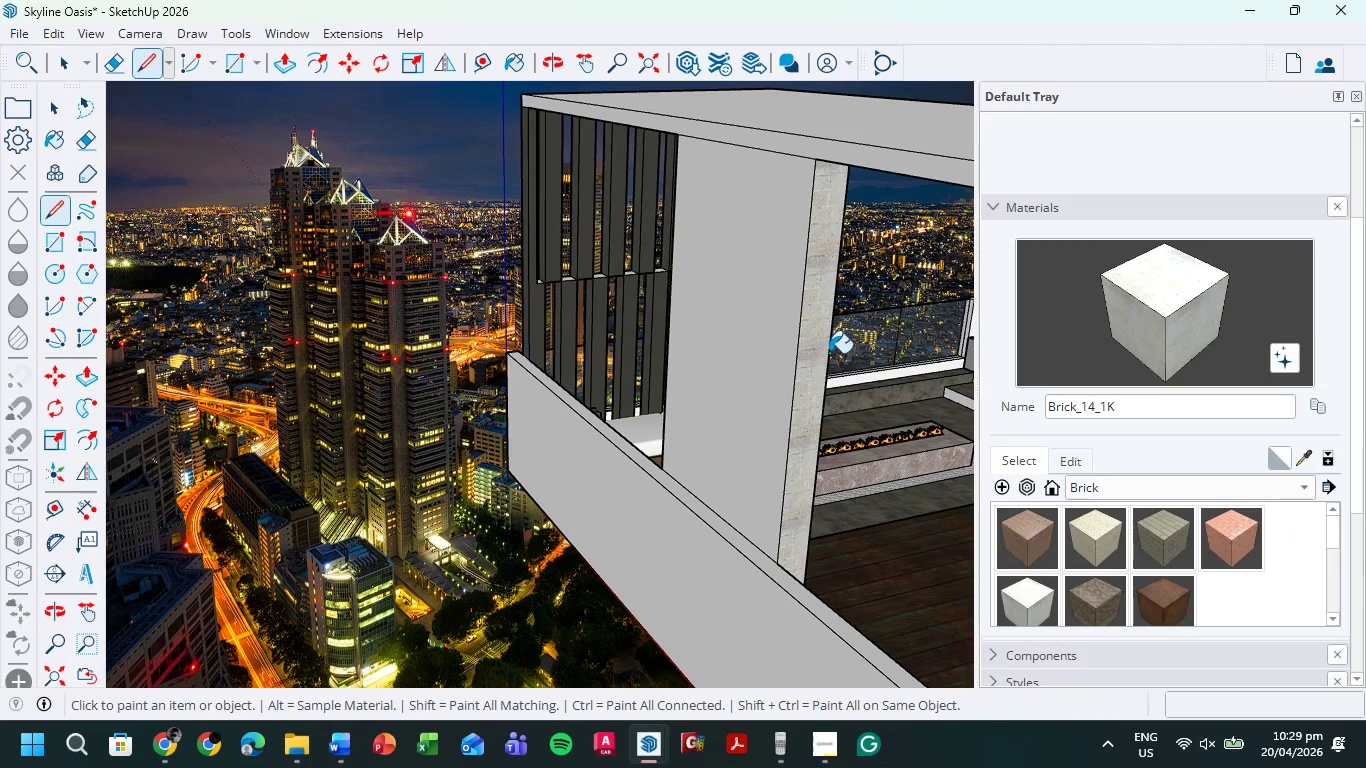 
double_click([734, 330])
 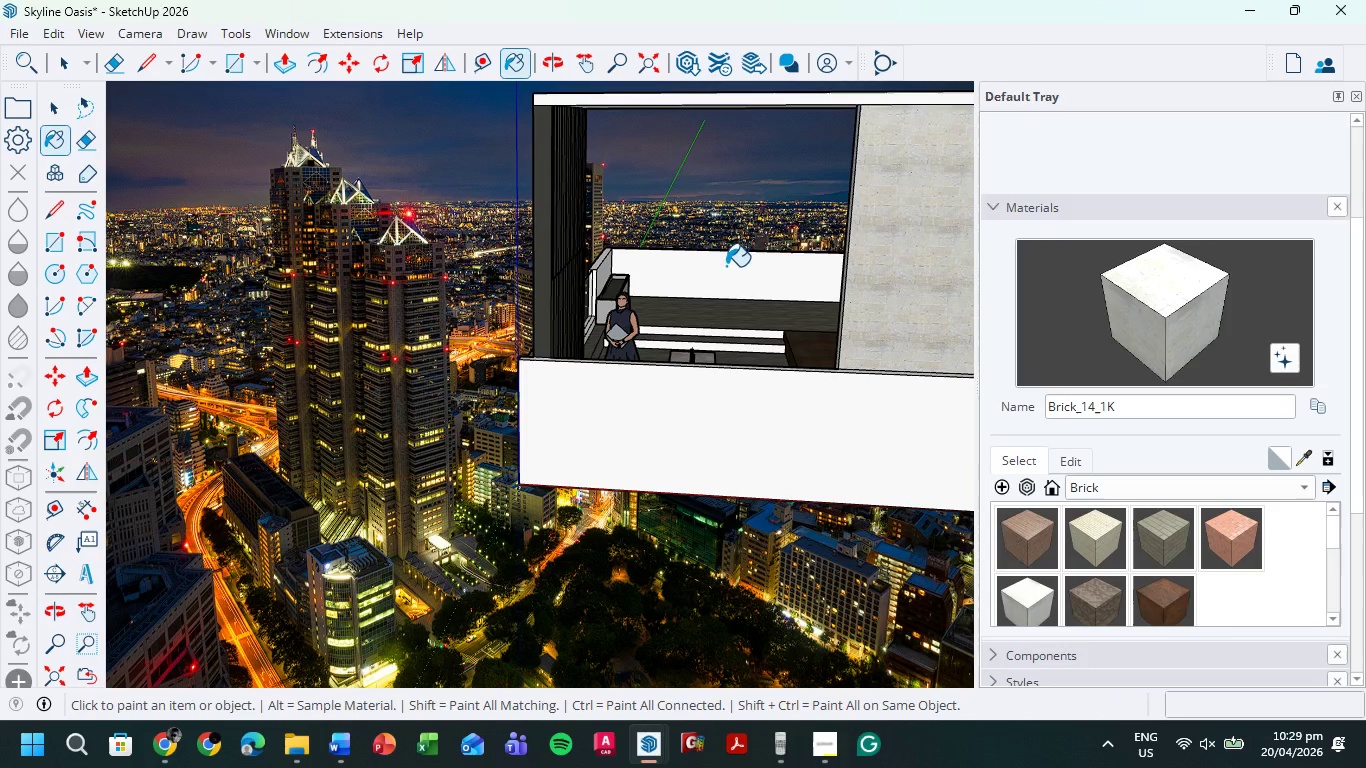 
scroll: coordinate [643, 316], scroll_direction: up, amount: 5.0
 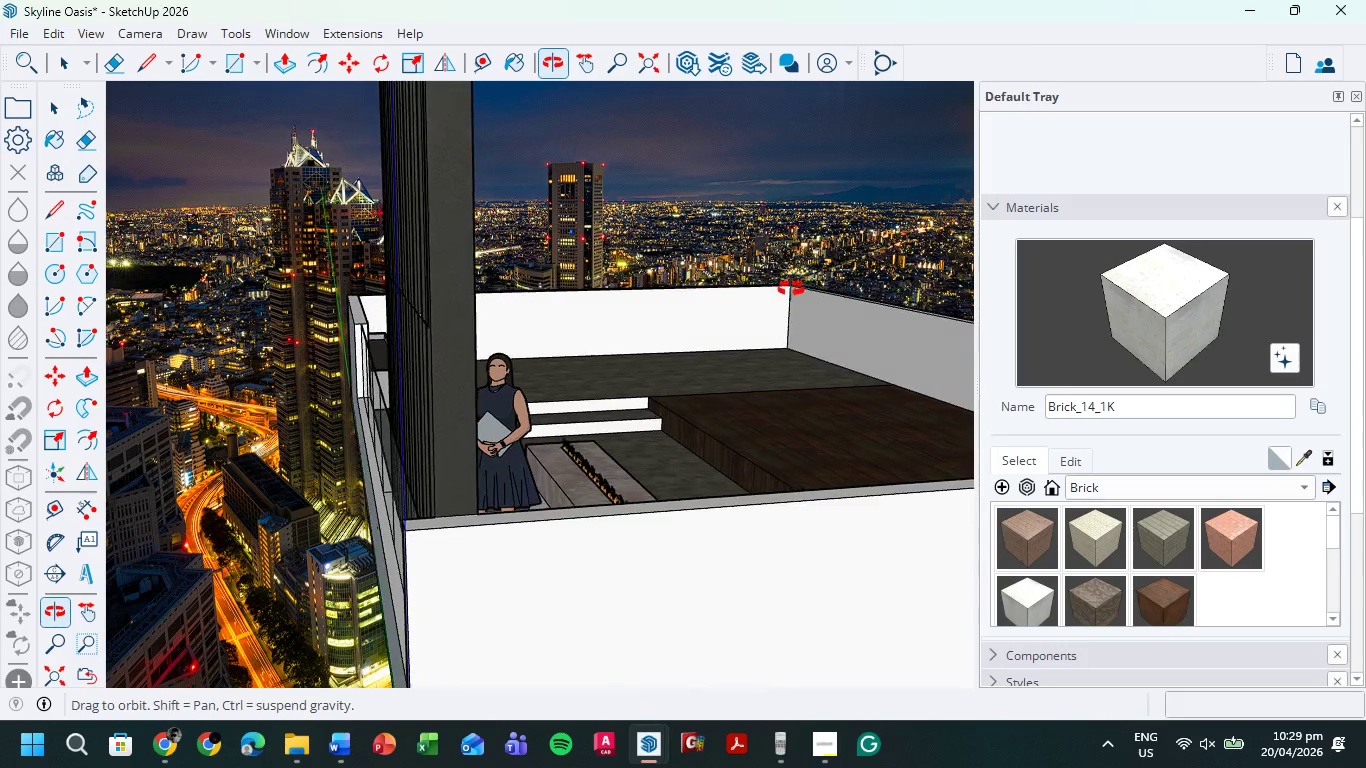 
hold_key(key=ShiftLeft, duration=0.39)
 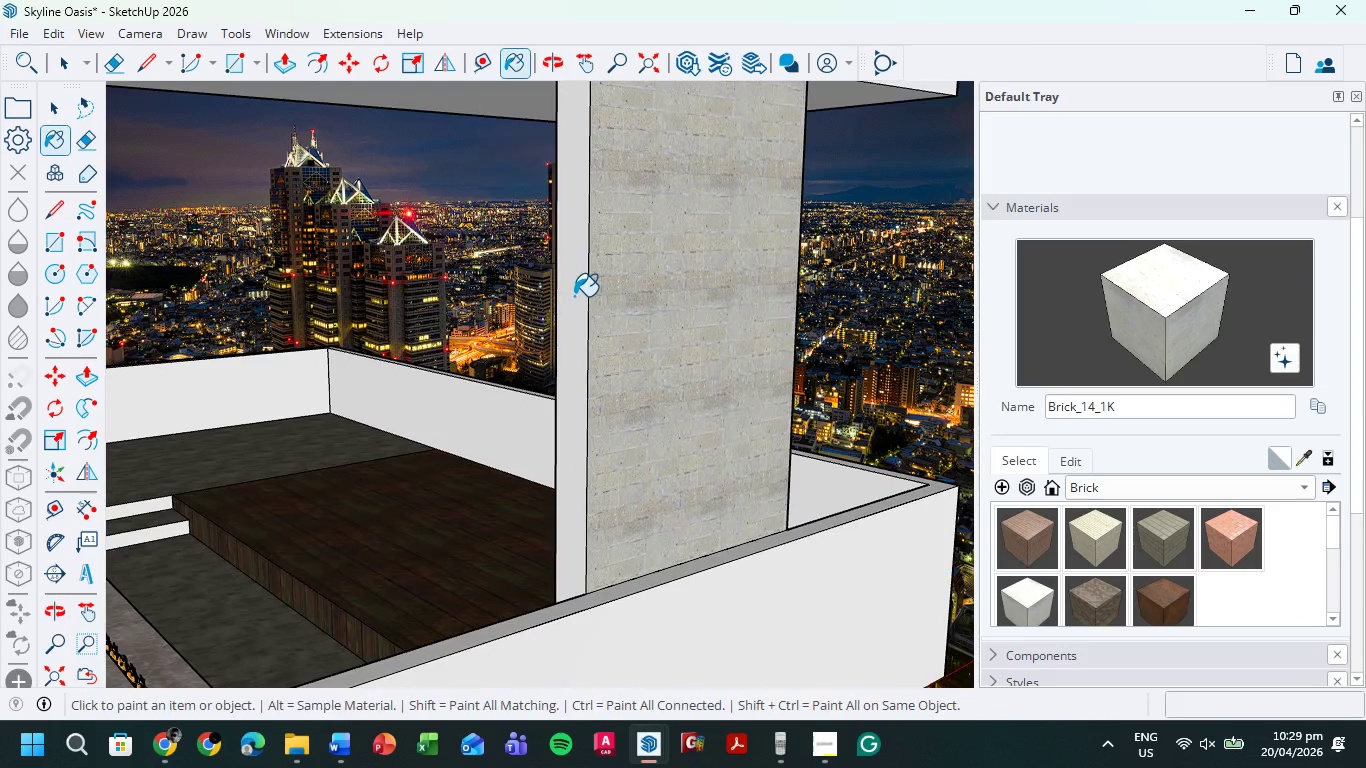 
left_click([571, 292])
 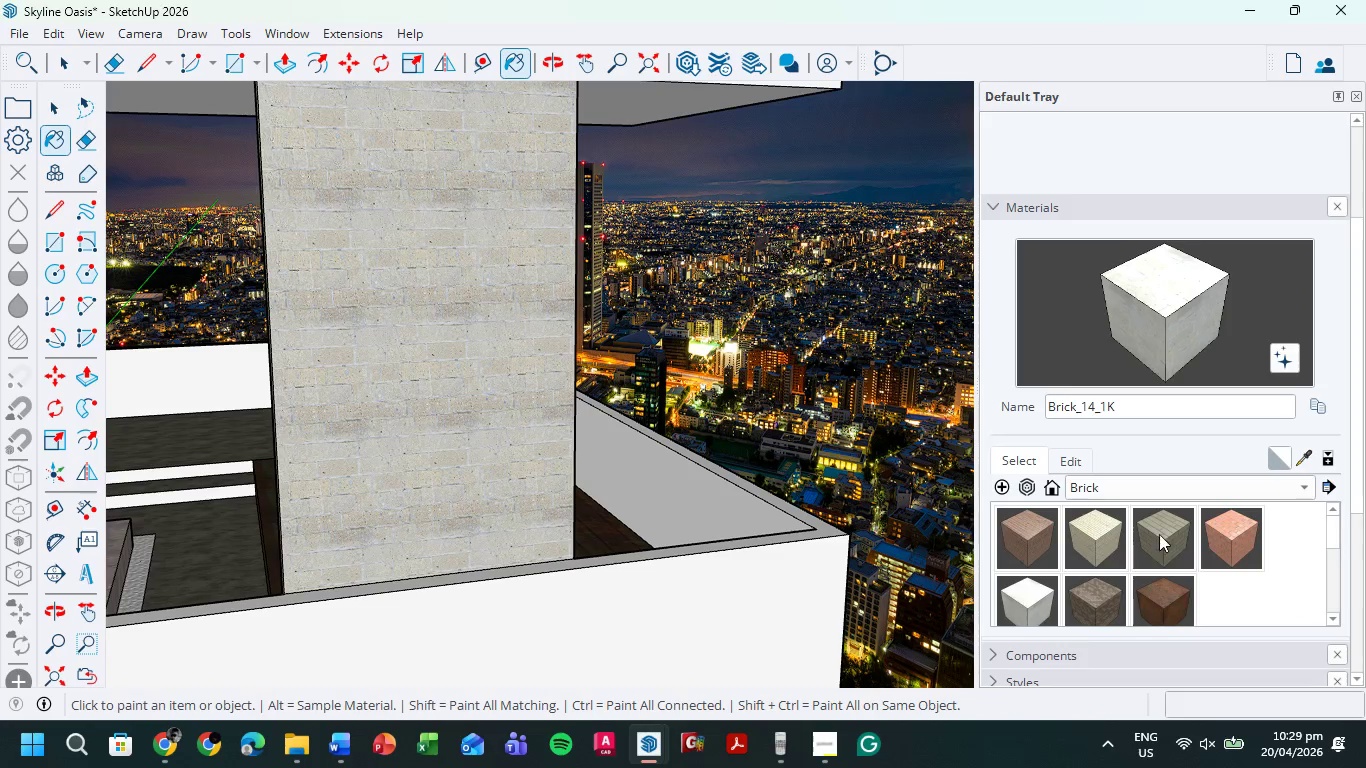 
scroll: coordinate [1122, 538], scroll_direction: down, amount: 2.0
 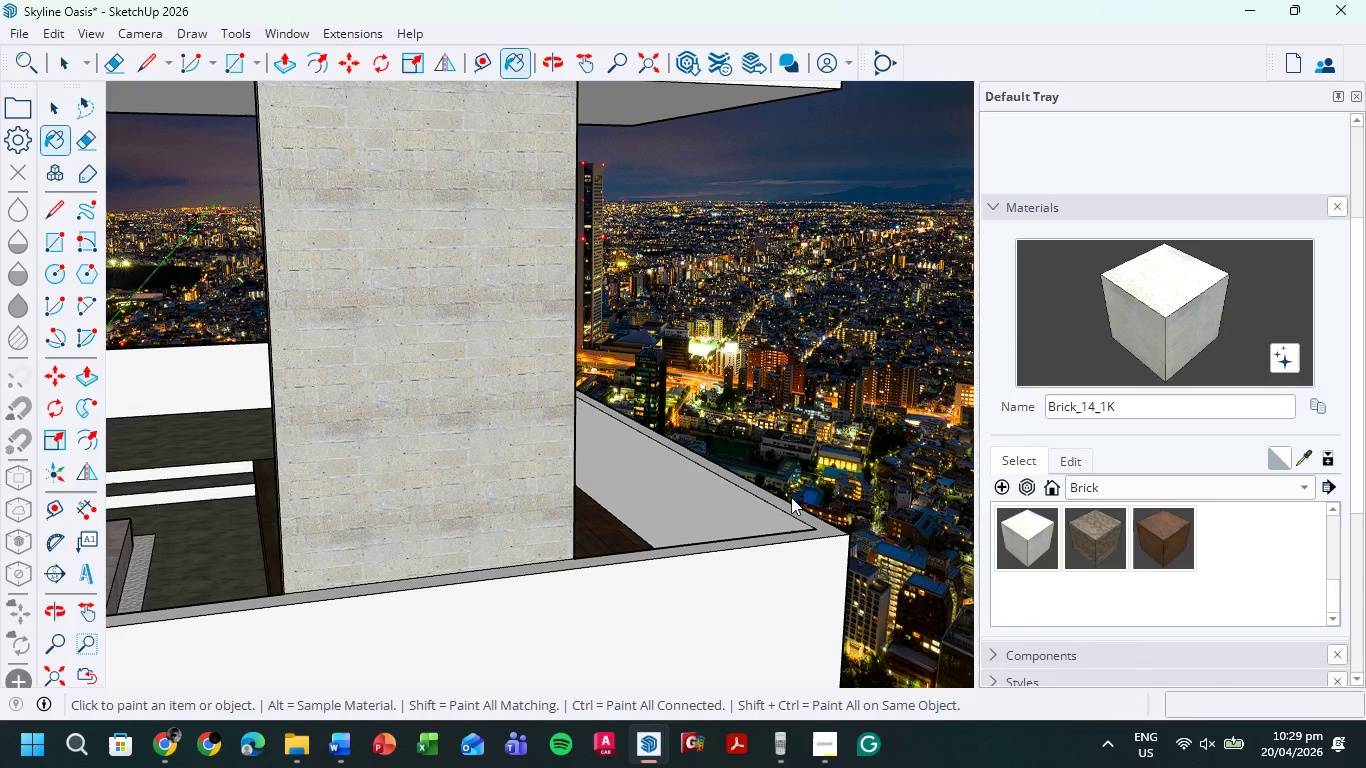 
double_click([474, 423])
 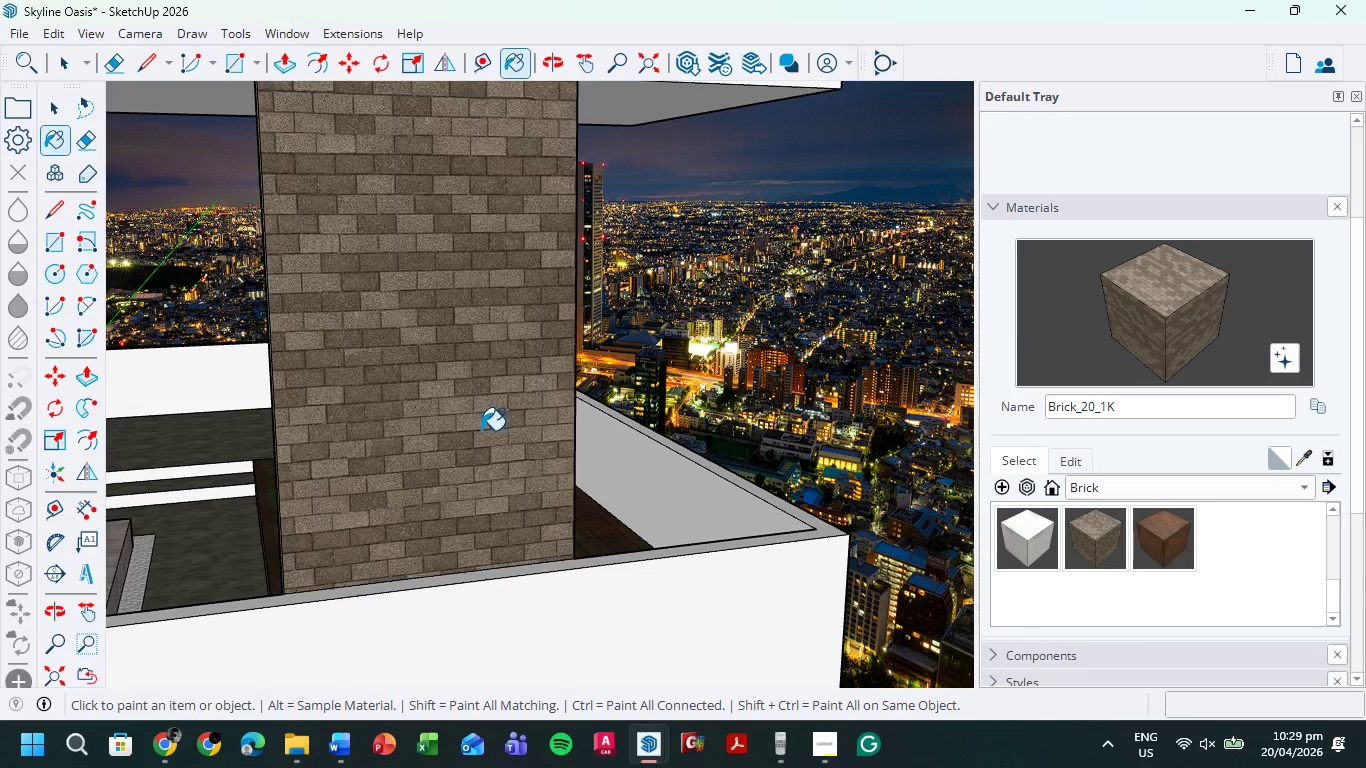 
left_click([469, 426])
 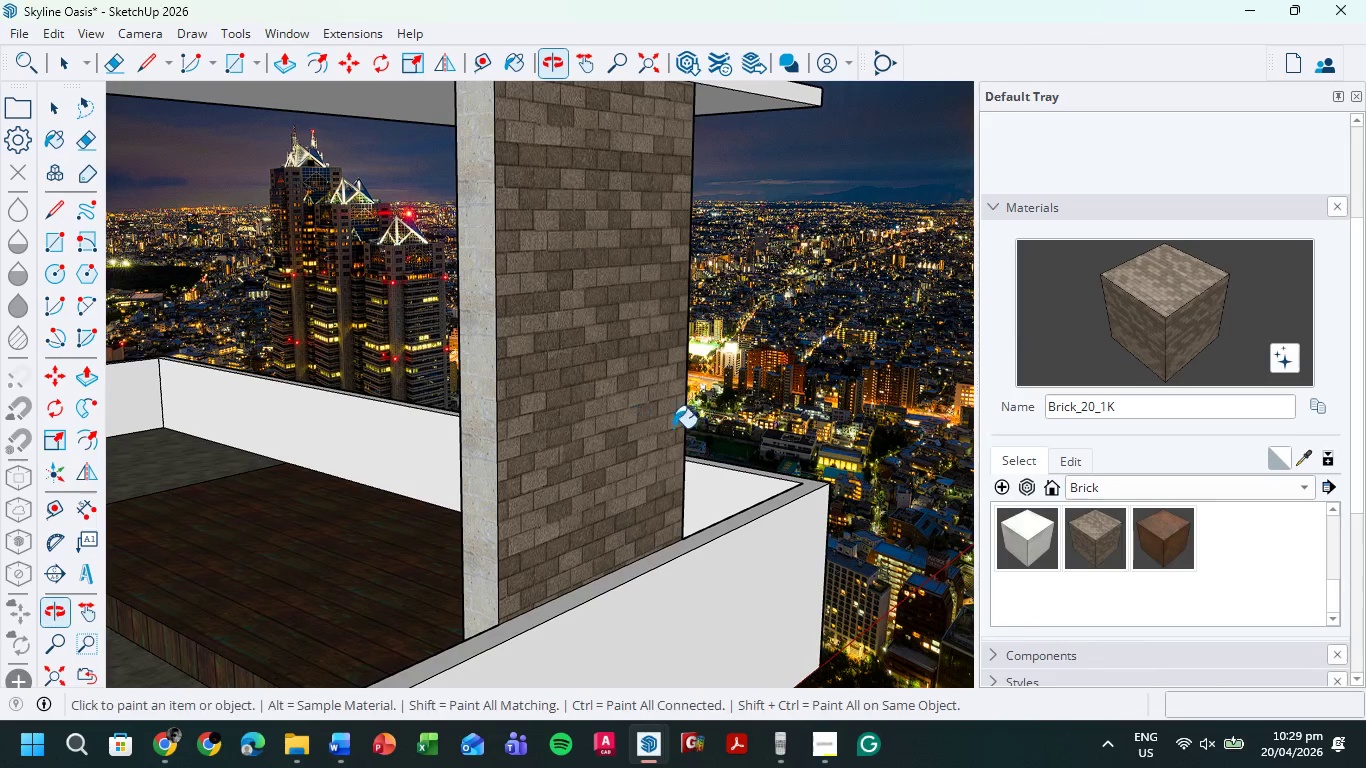 
left_click([1245, 492])
 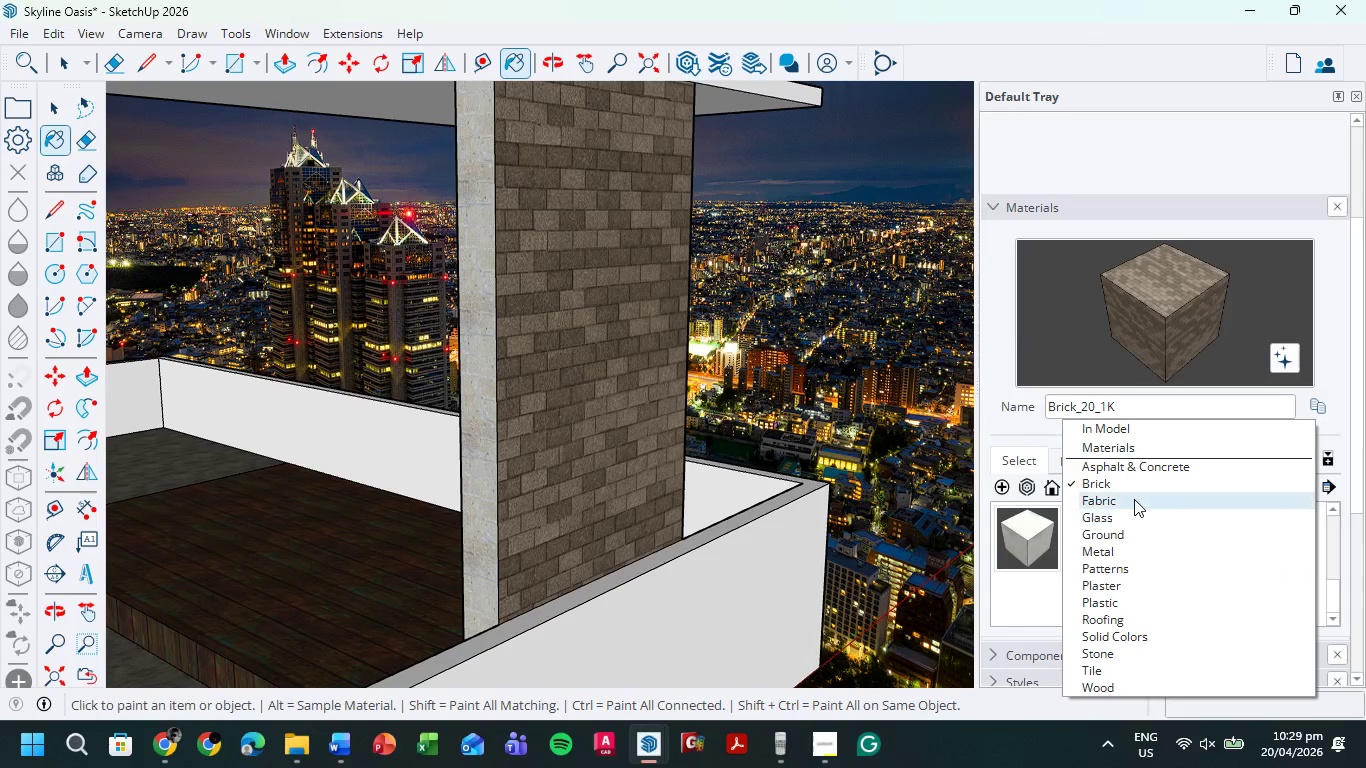 
wait(5.08)
 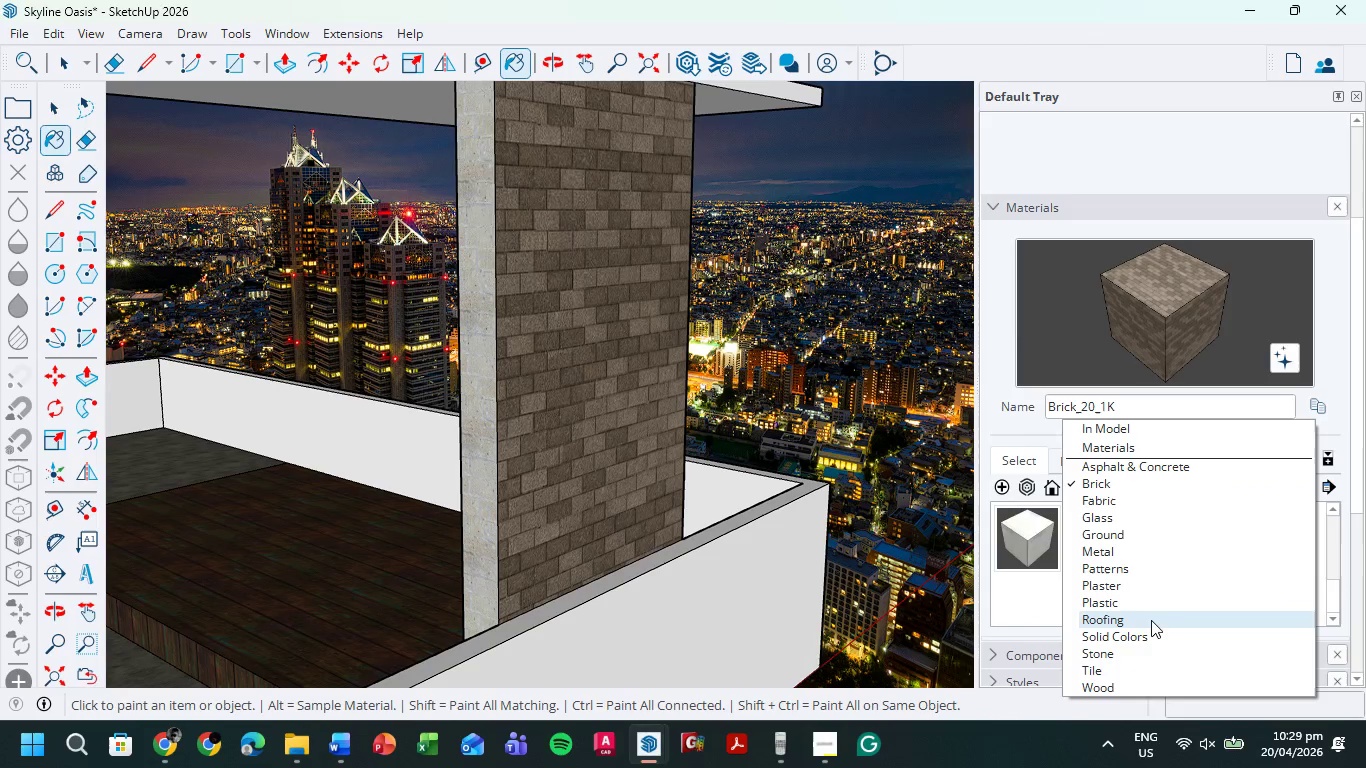 
left_click([1118, 586])
 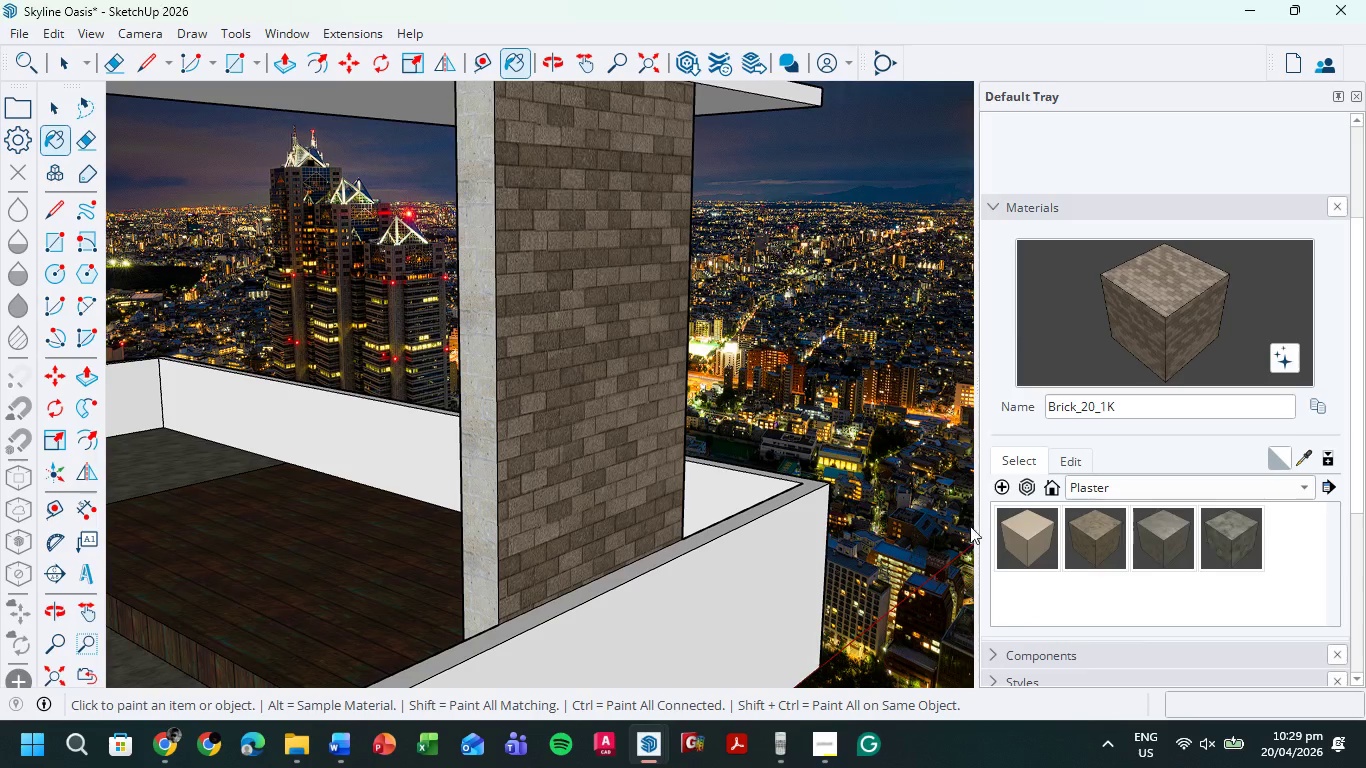 
double_click([584, 467])
 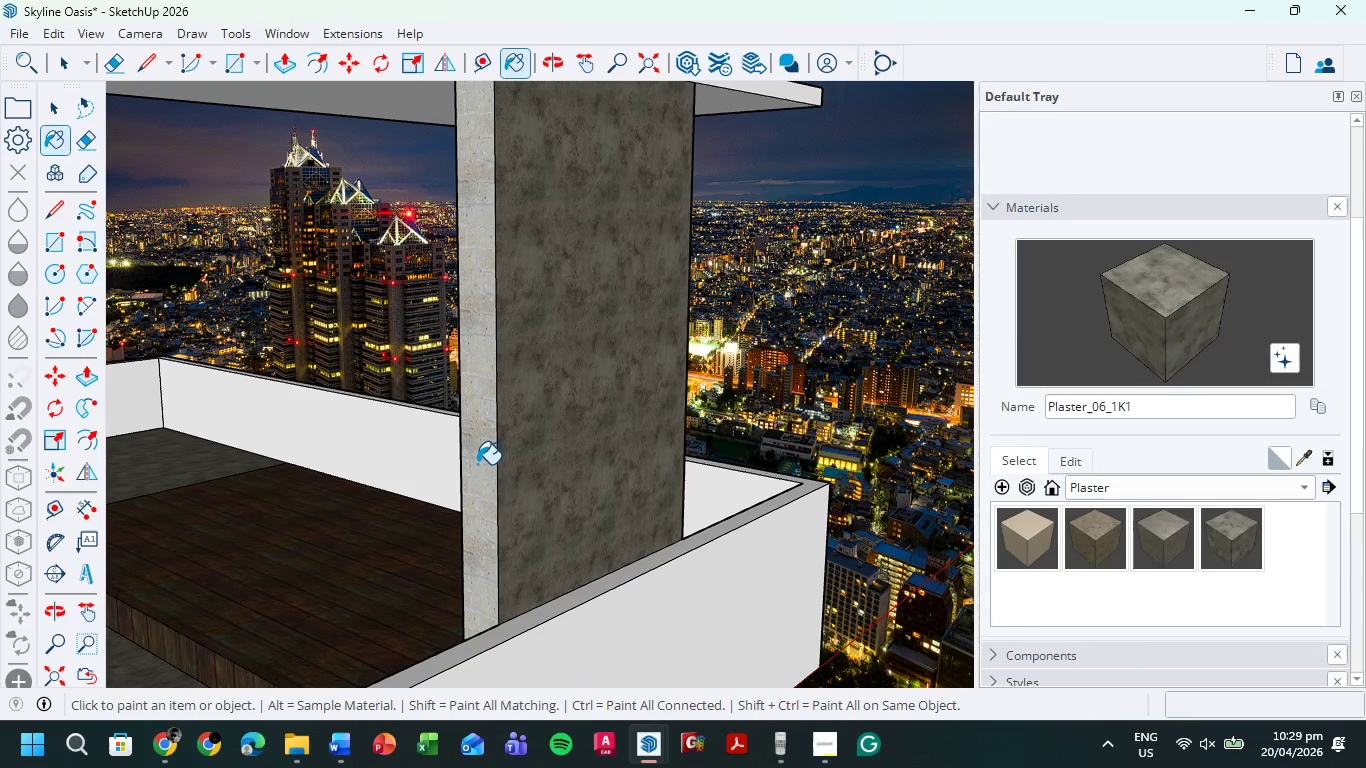 
left_click([477, 464])
 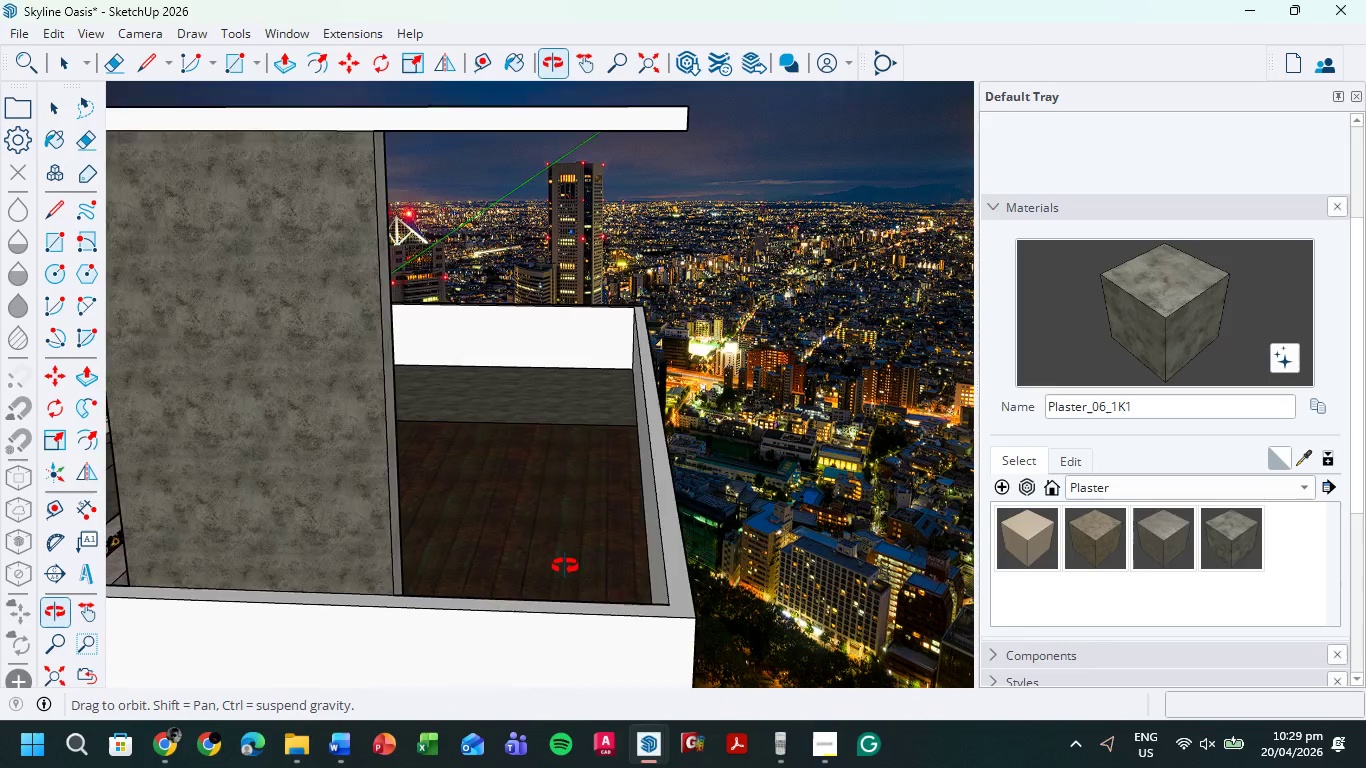 
left_click([1302, 482])
 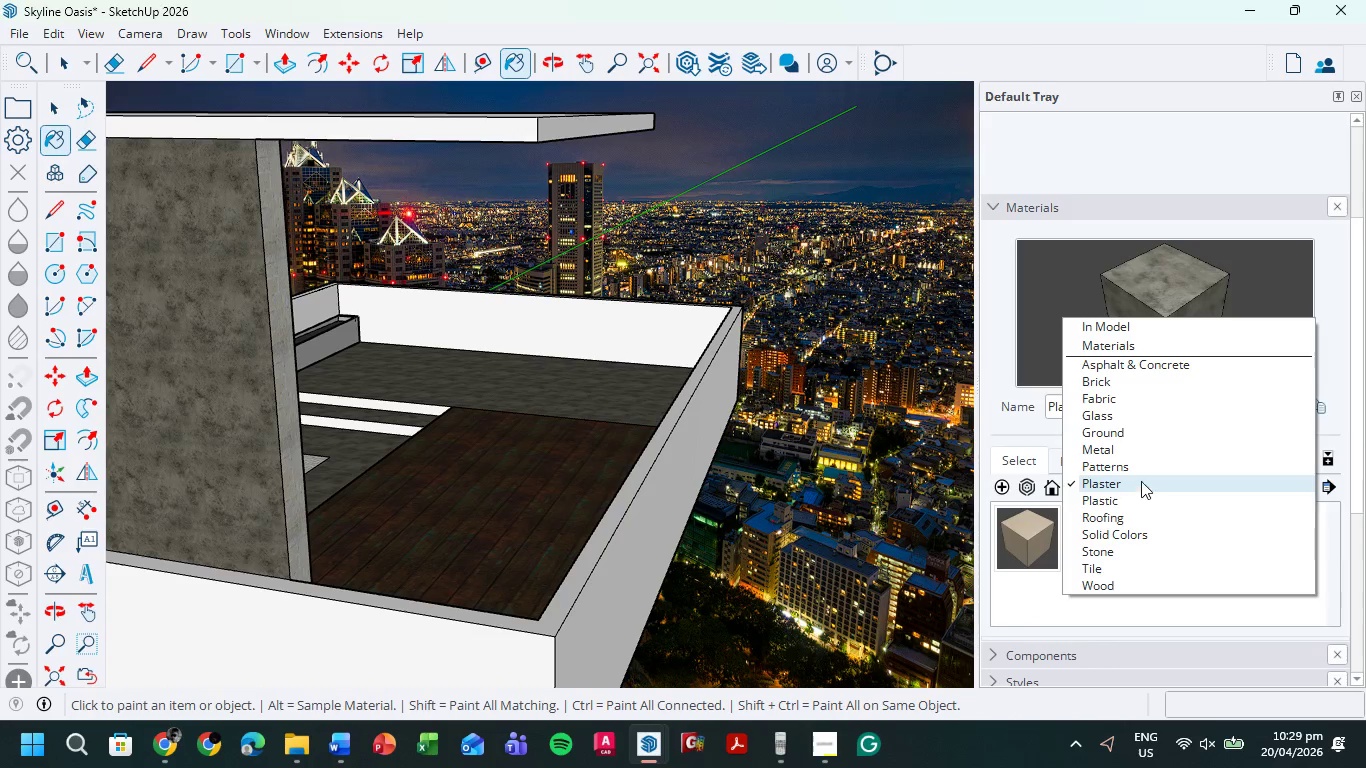 
left_click([1143, 472])
 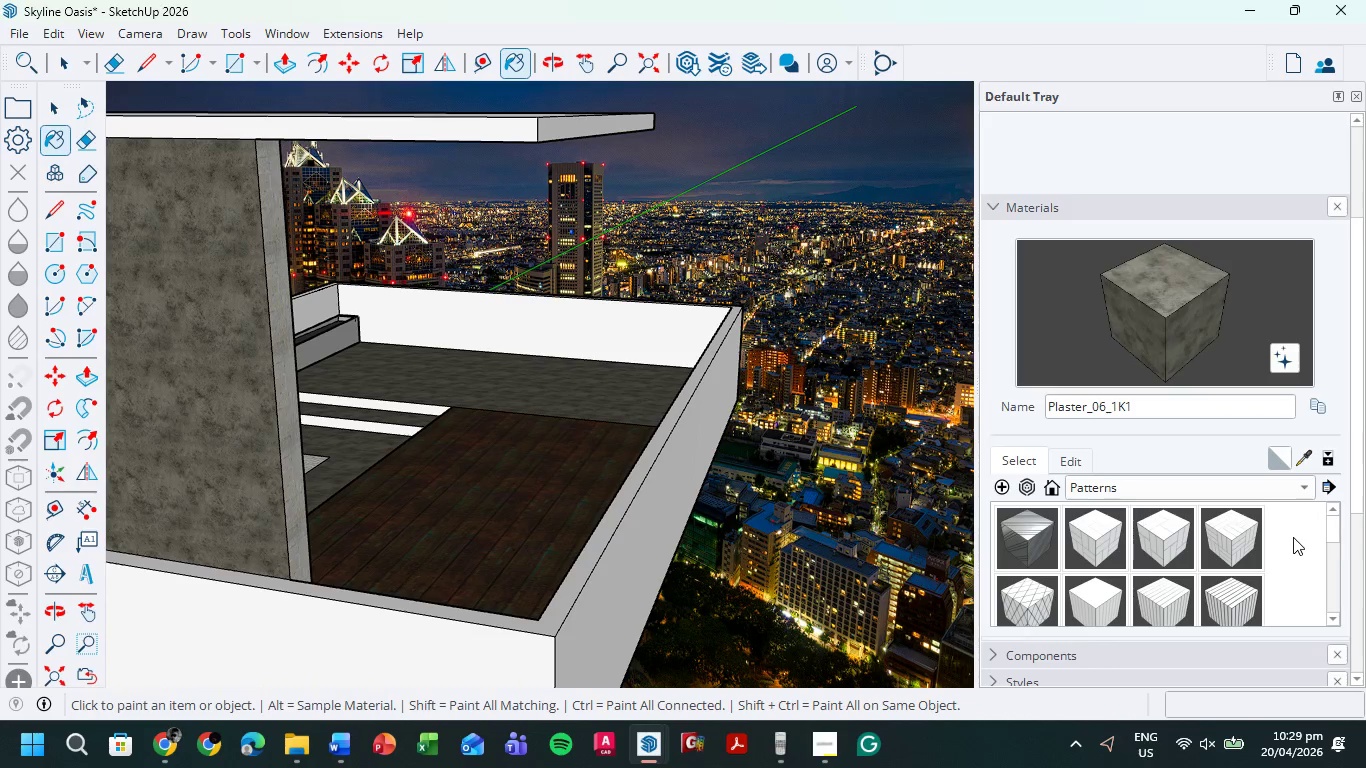 
scroll: coordinate [1255, 563], scroll_direction: down, amount: 28.0
 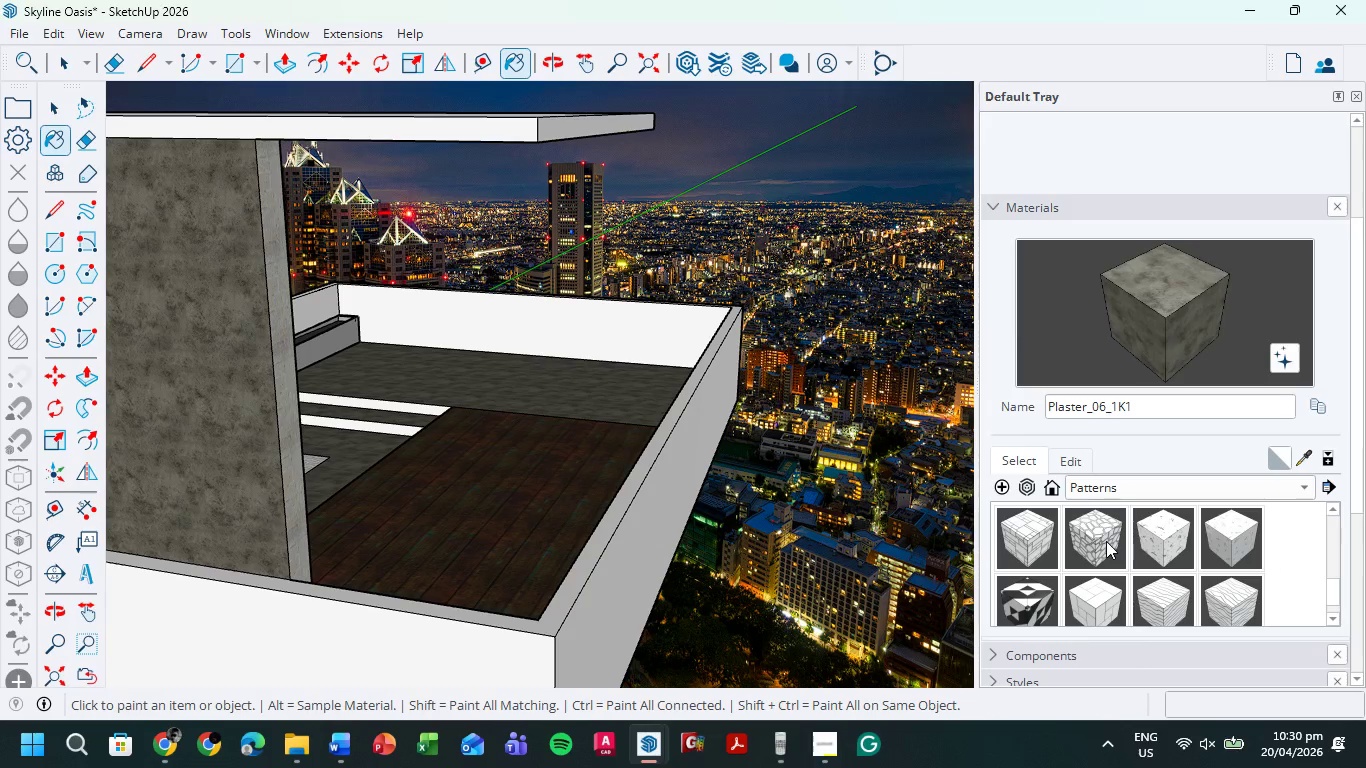 
left_click([1106, 541])
 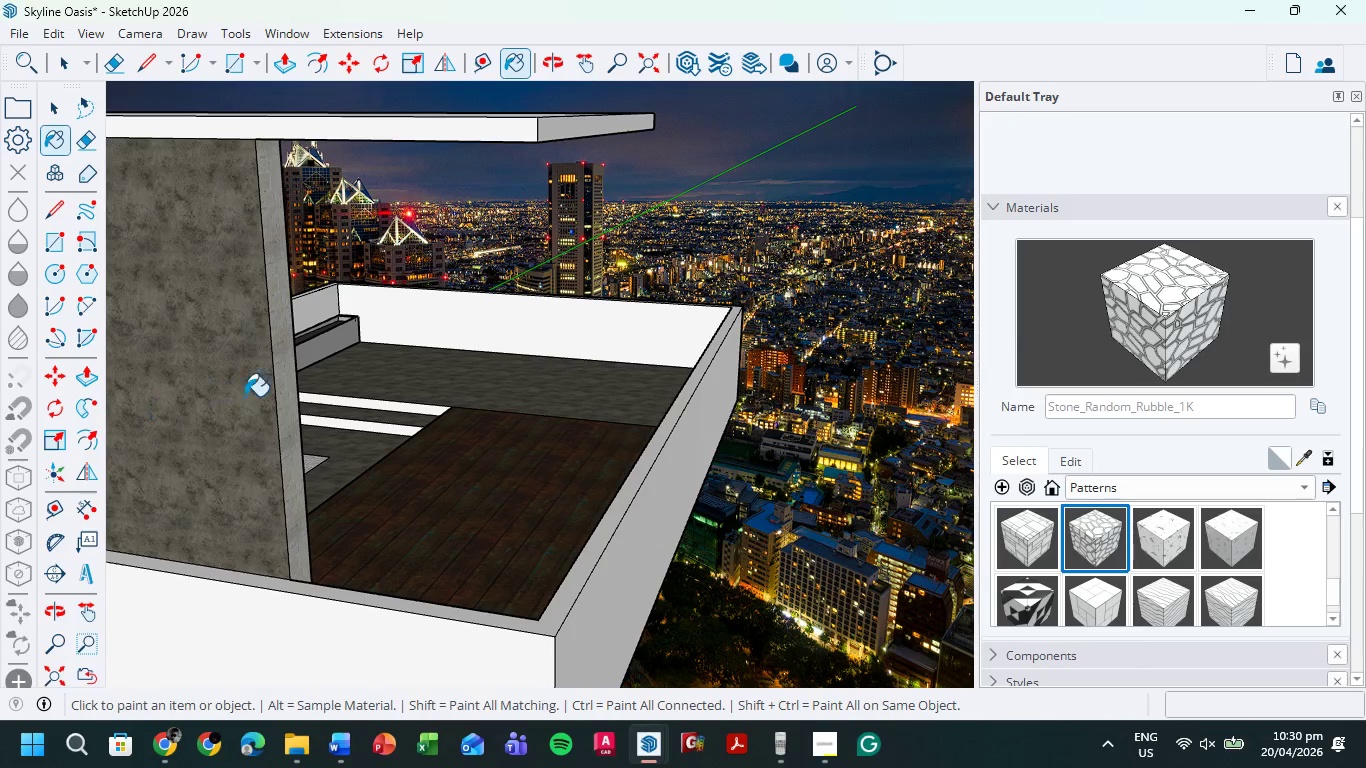 
left_click([218, 396])
 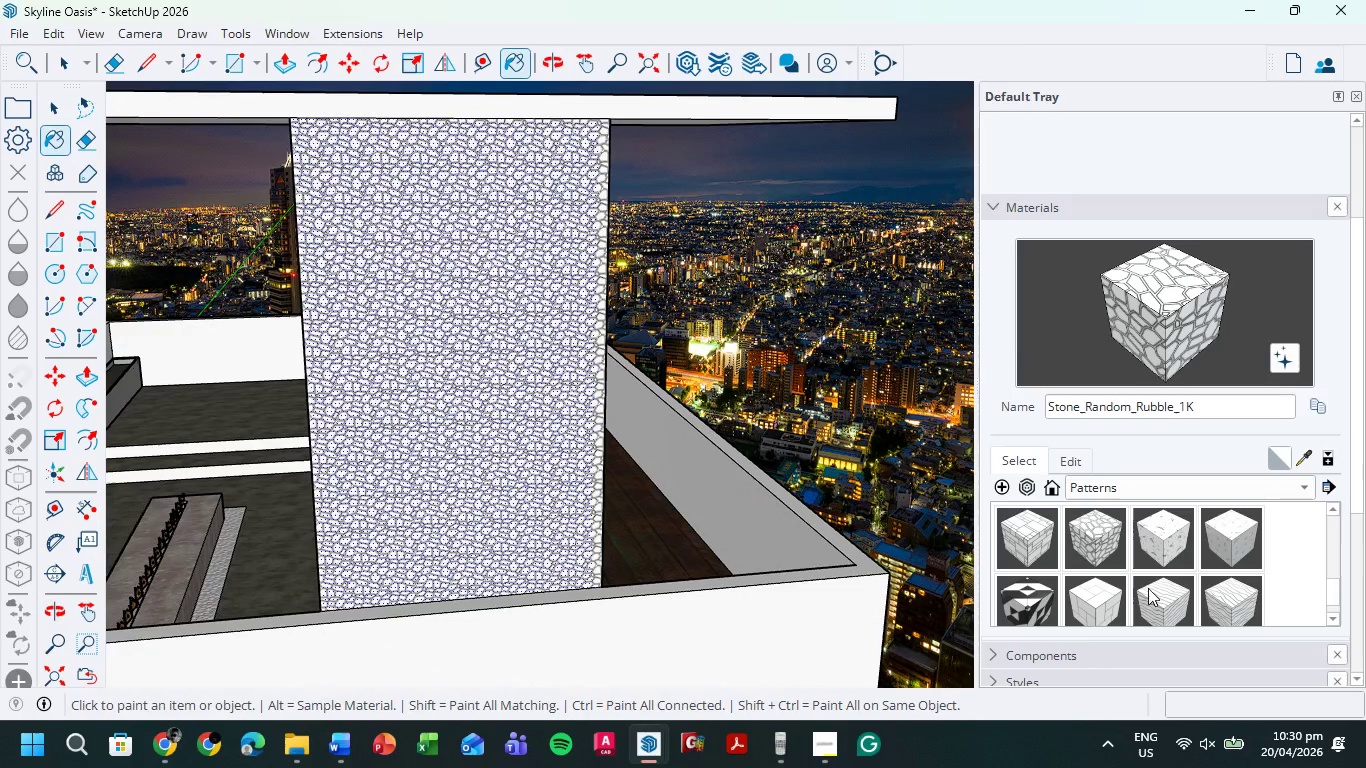 
wait(5.11)
 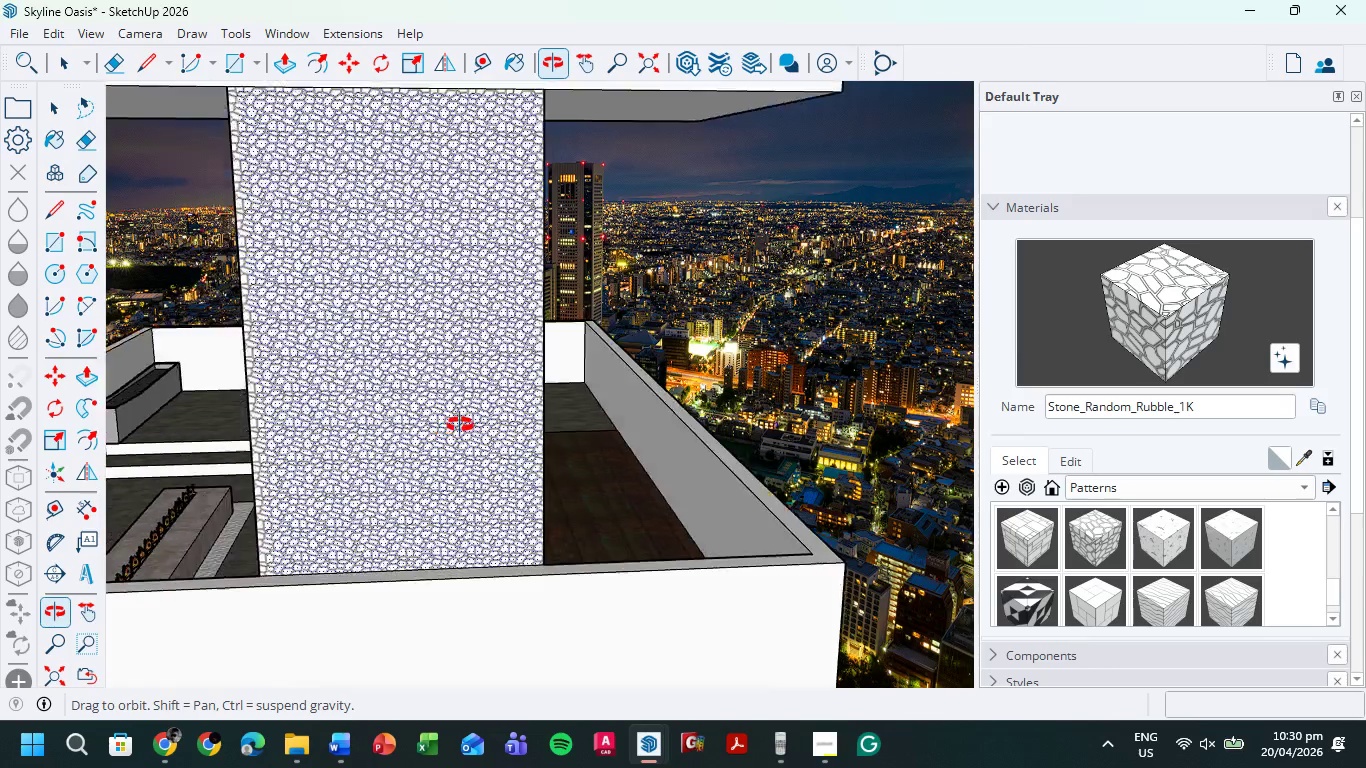 
scroll: coordinate [1198, 548], scroll_direction: down, amount: 2.0
 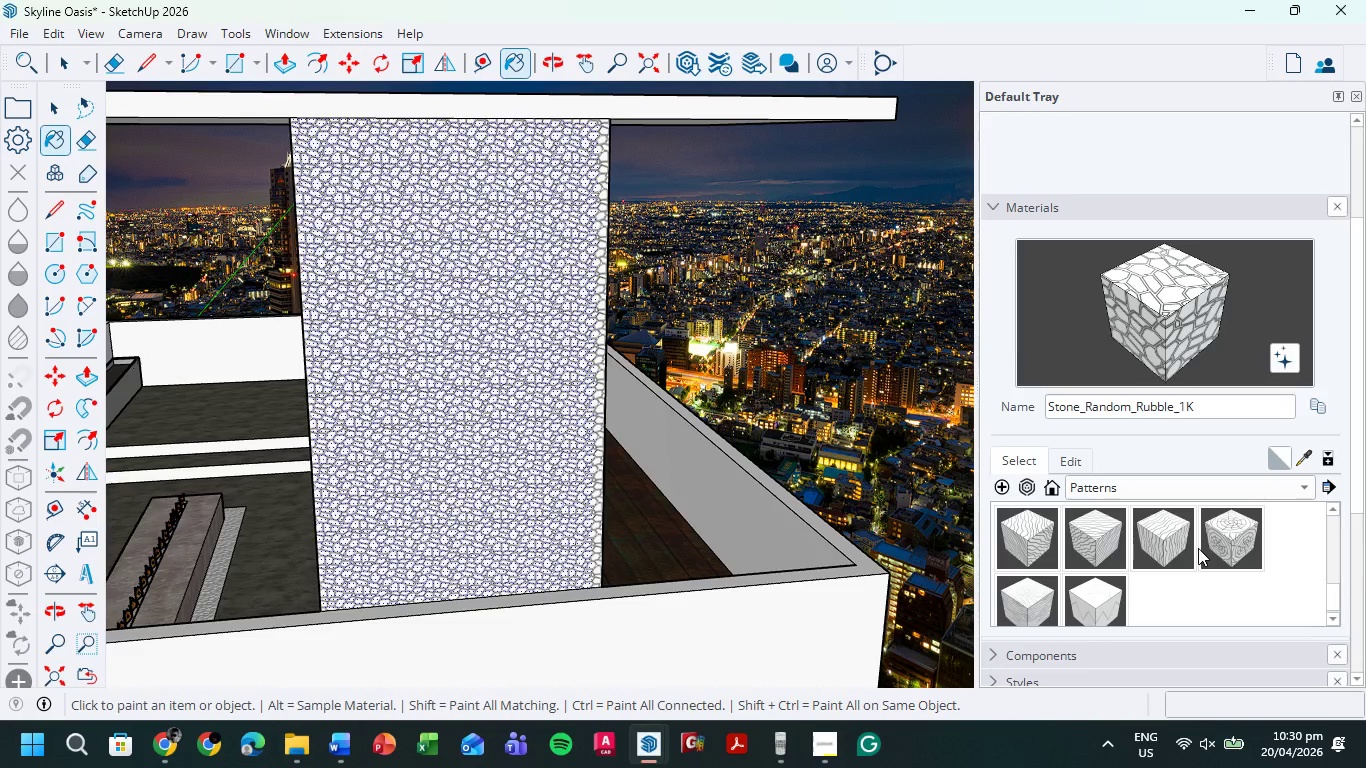 
scroll: coordinate [1198, 549], scroll_direction: up, amount: 4.0
 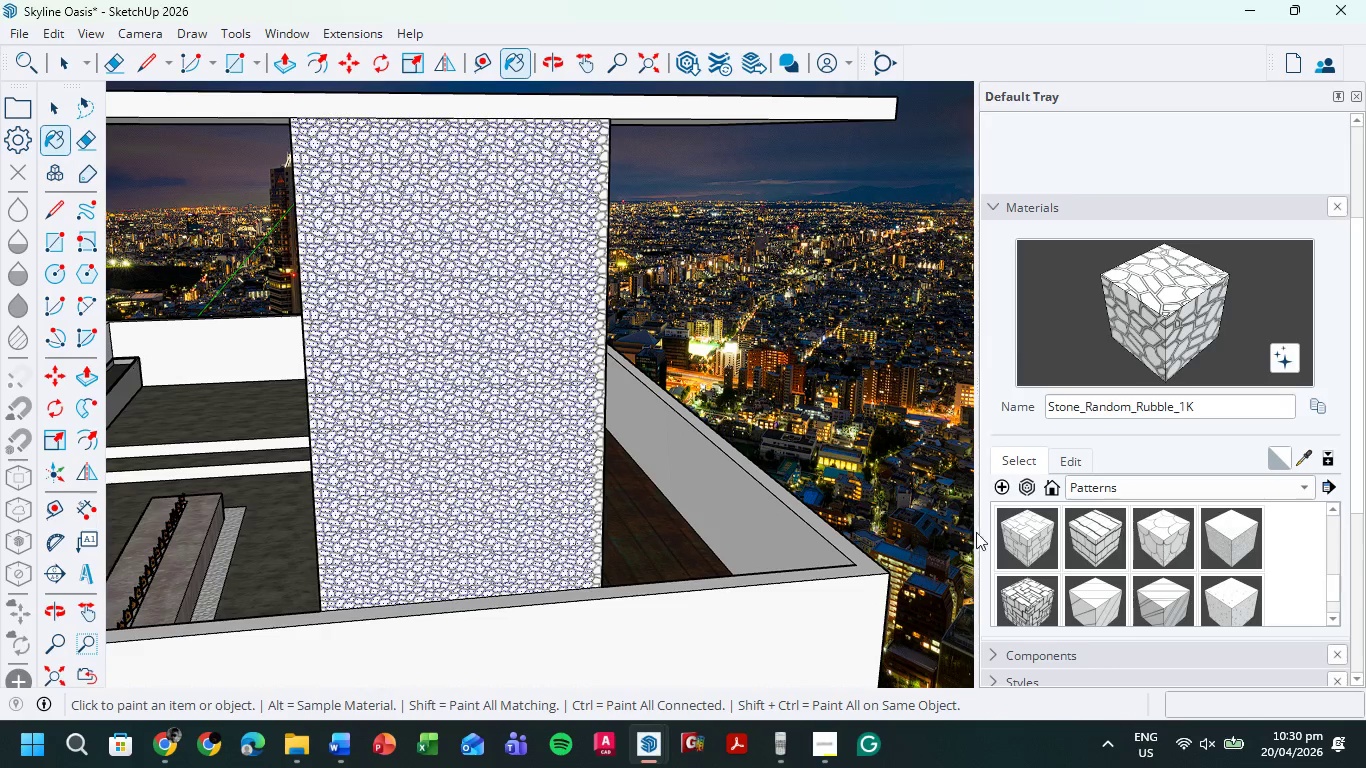 
double_click([512, 436])
 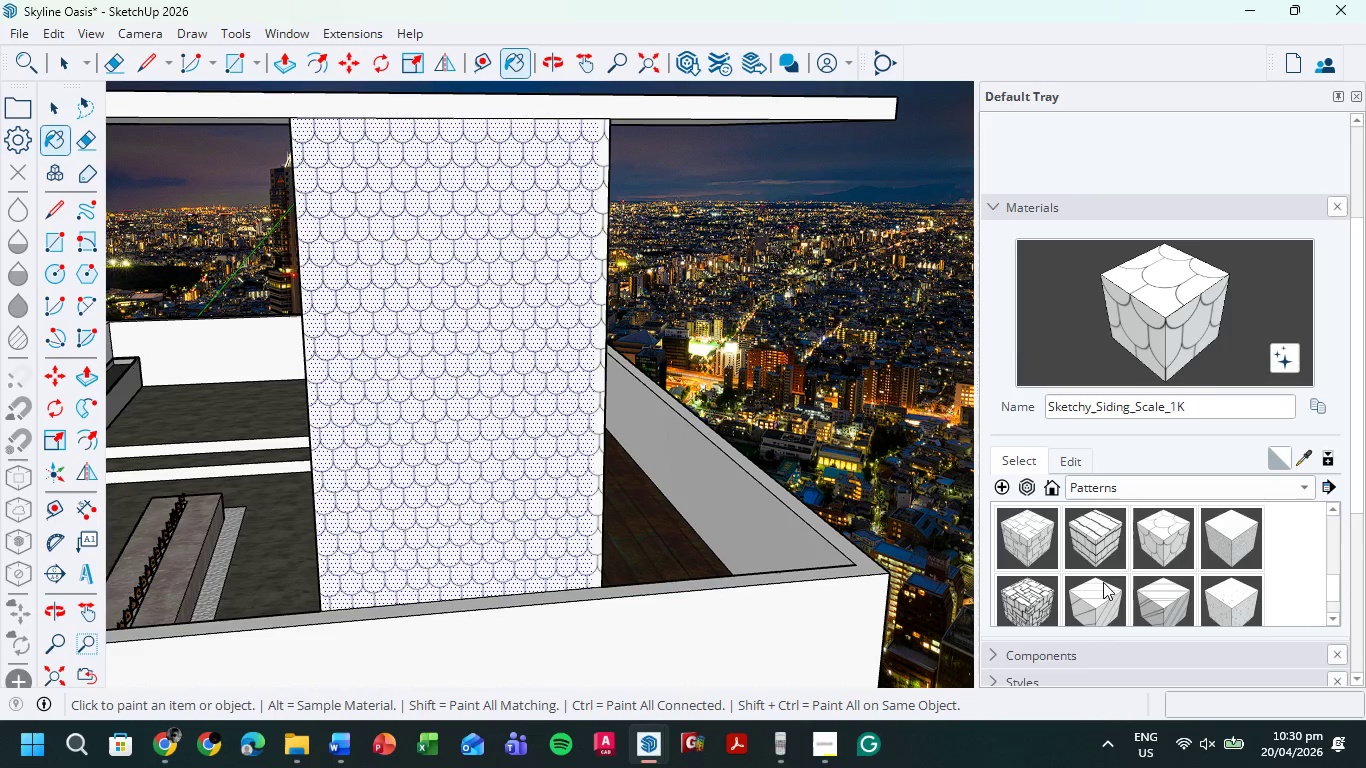 
scroll: coordinate [1161, 570], scroll_direction: up, amount: 2.0
 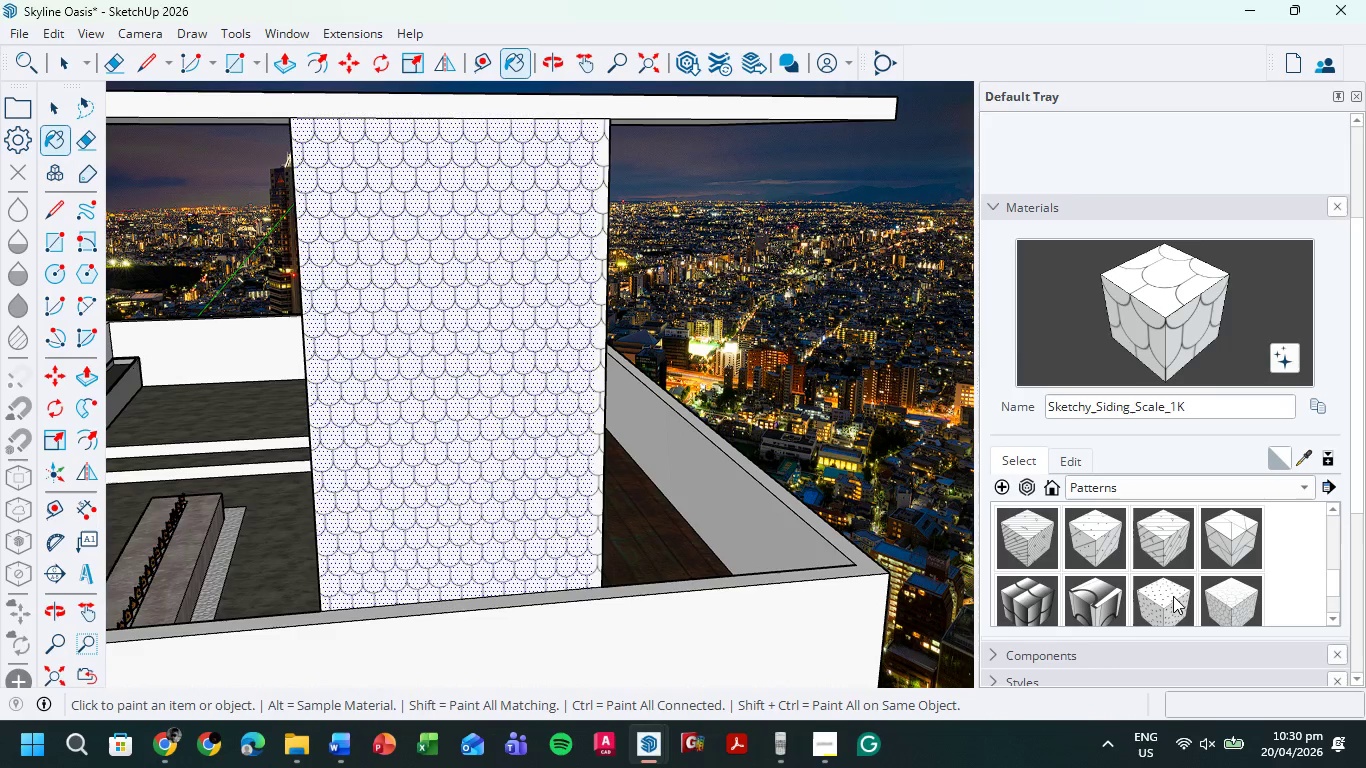 
scroll: coordinate [1180, 579], scroll_direction: down, amount: 1.0
 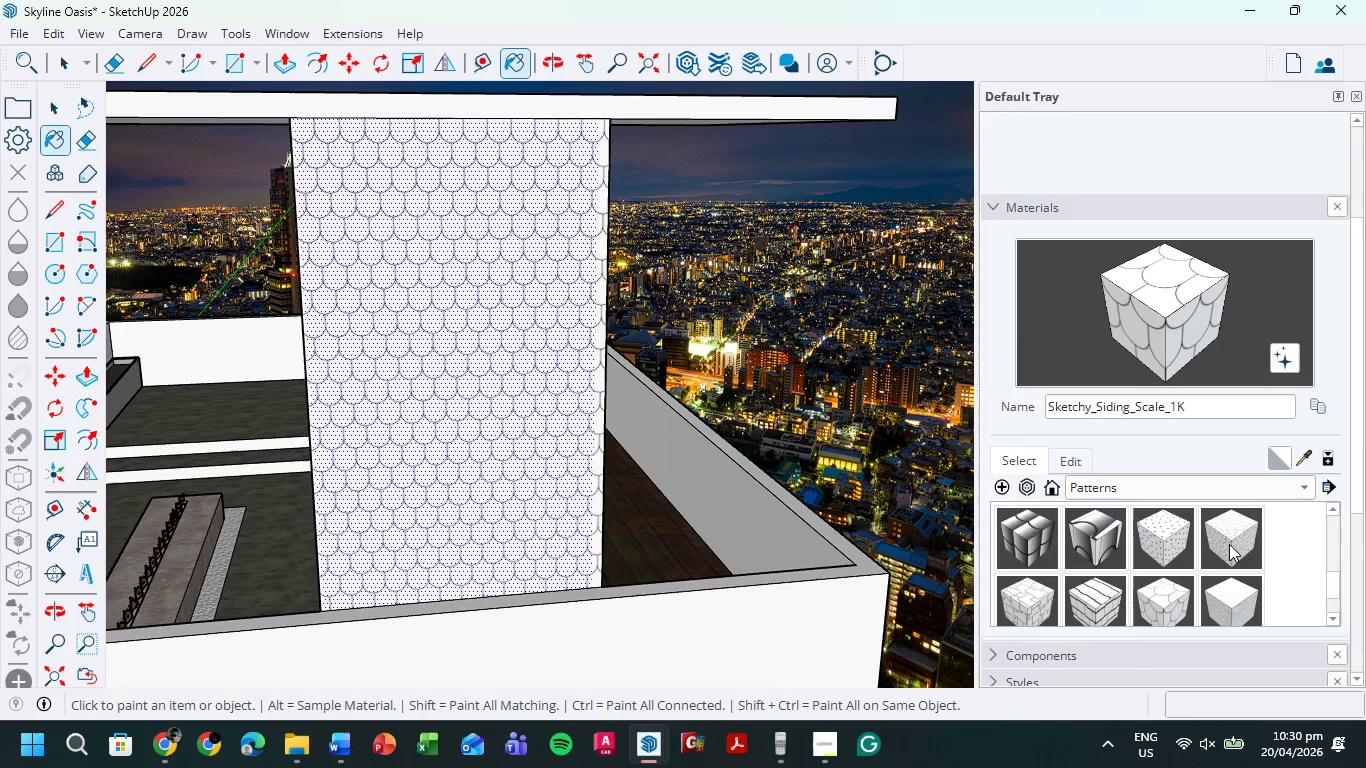 
left_click([1232, 535])
 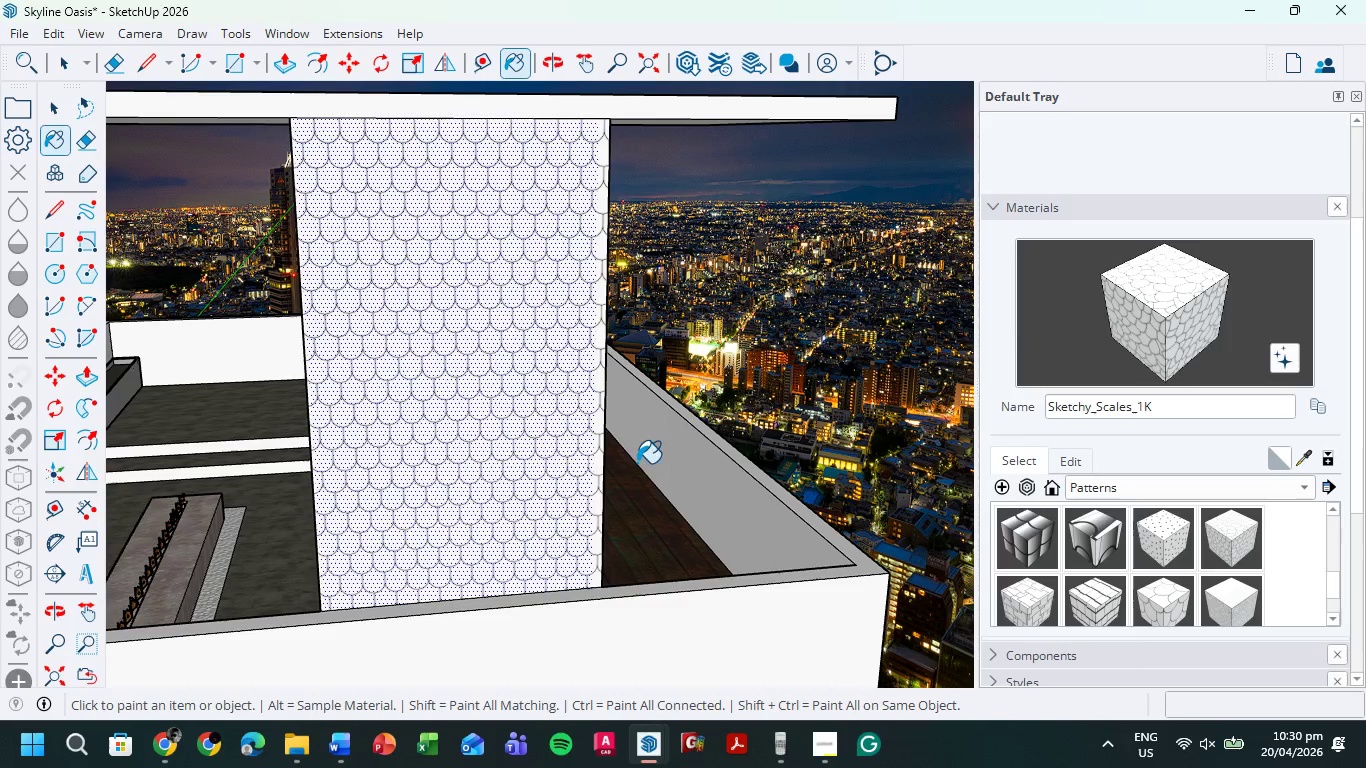 
double_click([503, 460])
 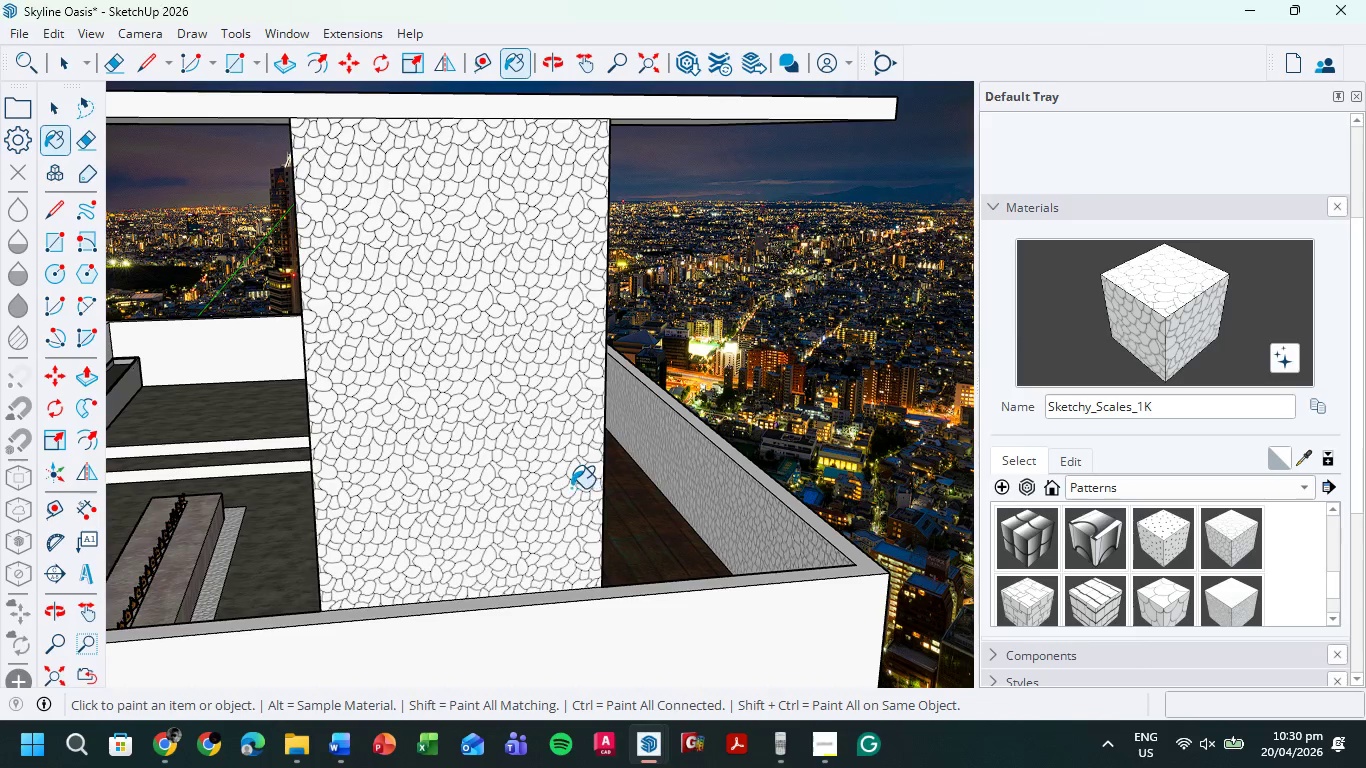 
key(Control+Z)
 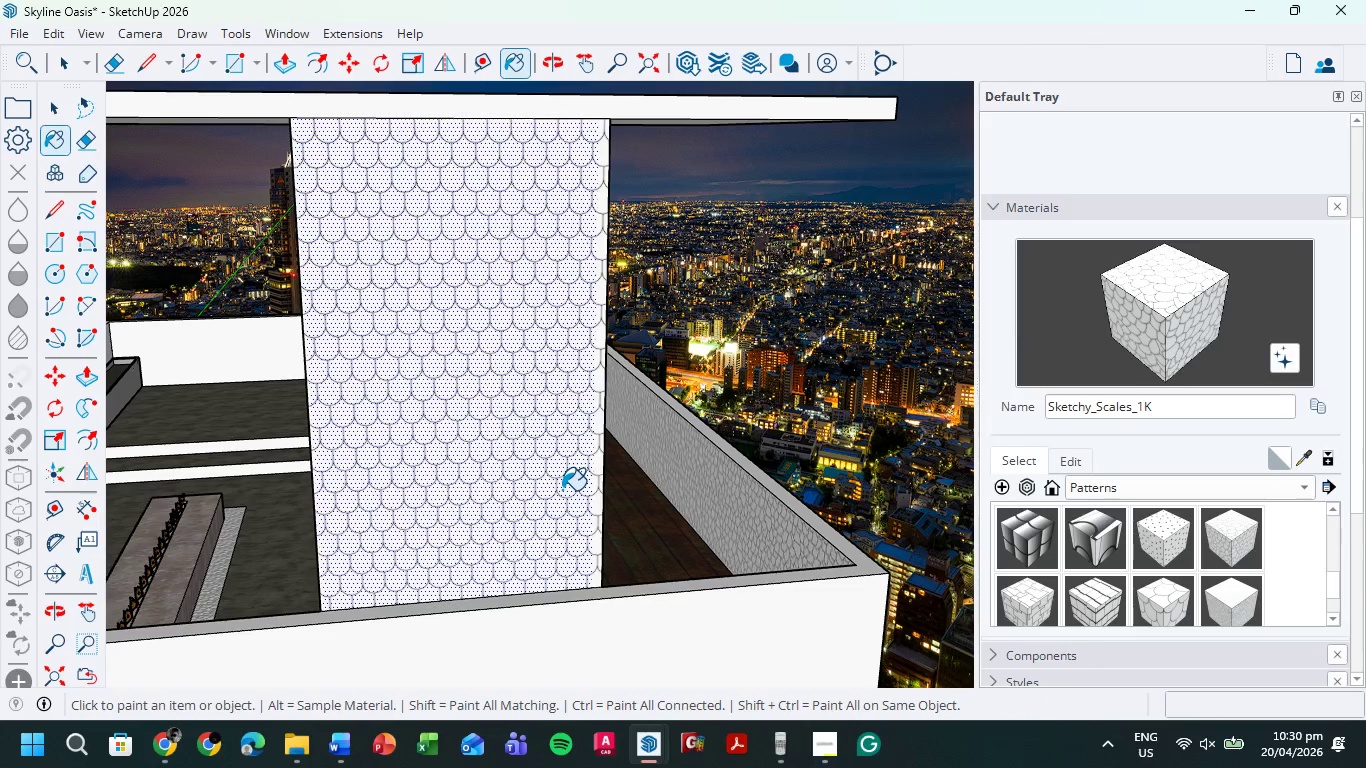 
key(Control+Z)
 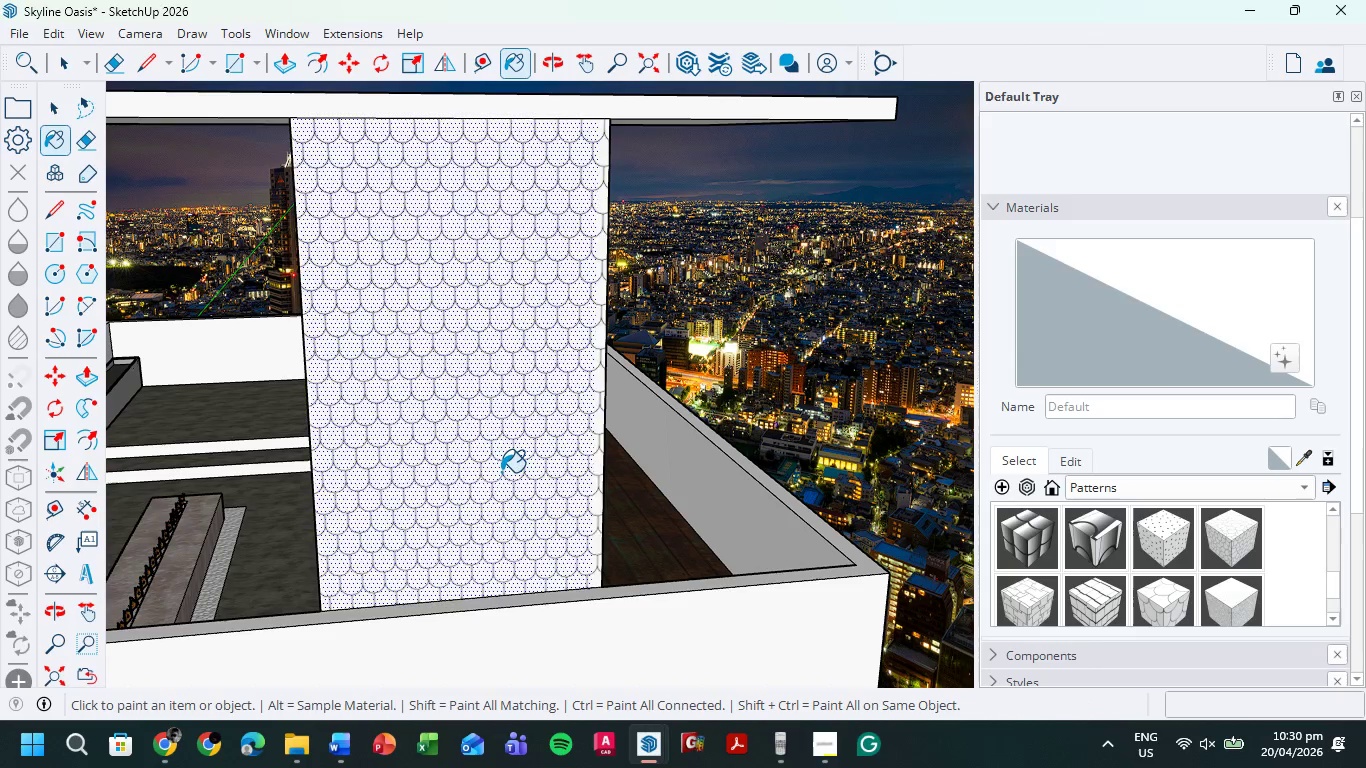 
left_click([501, 472])
 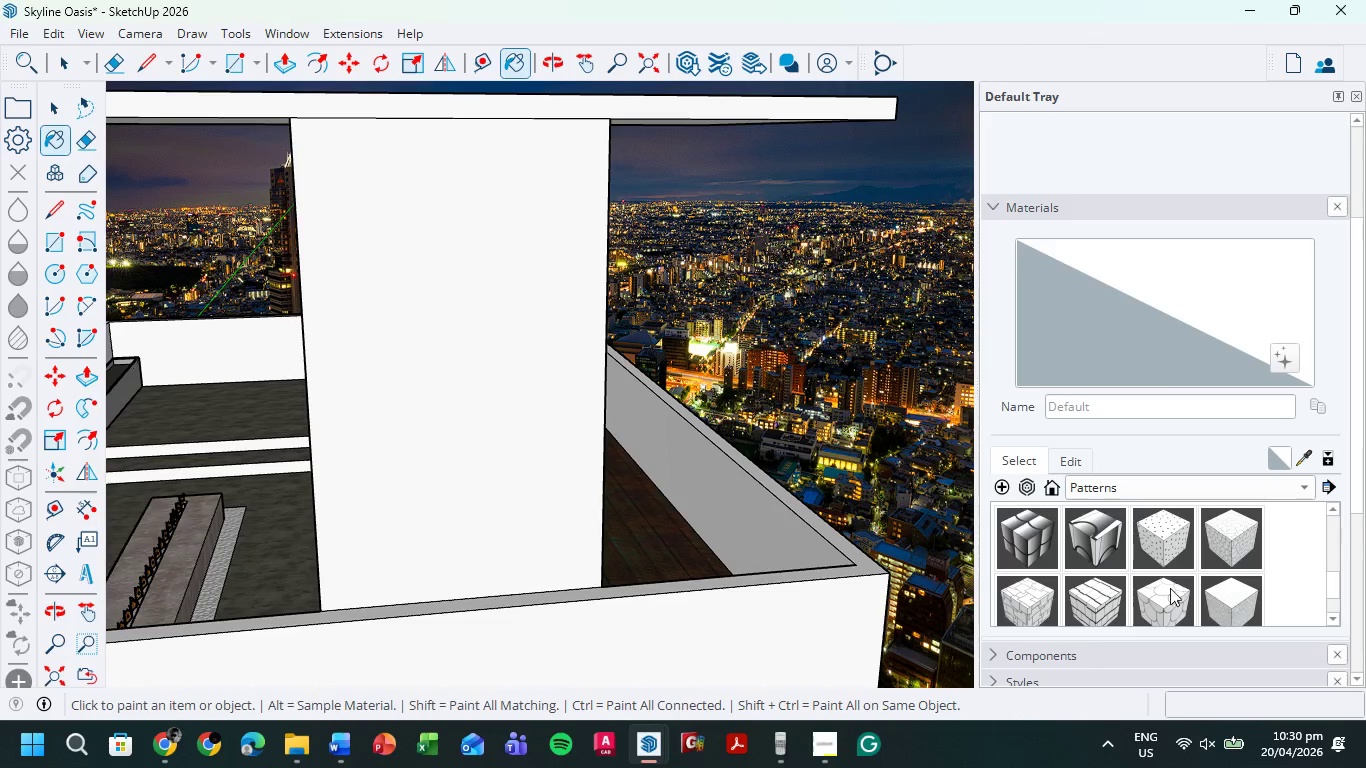 
left_click([1223, 542])
 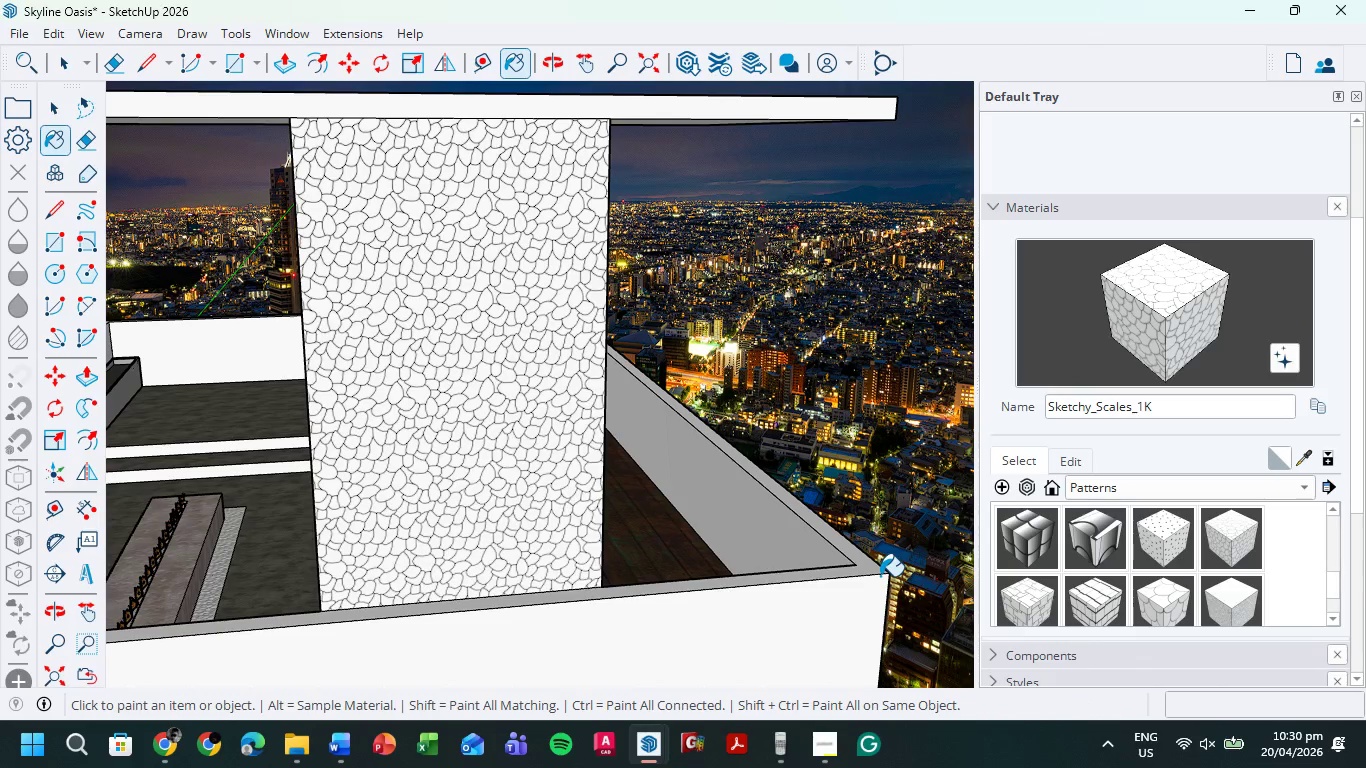 
scroll: coordinate [1141, 591], scroll_direction: down, amount: 2.0
 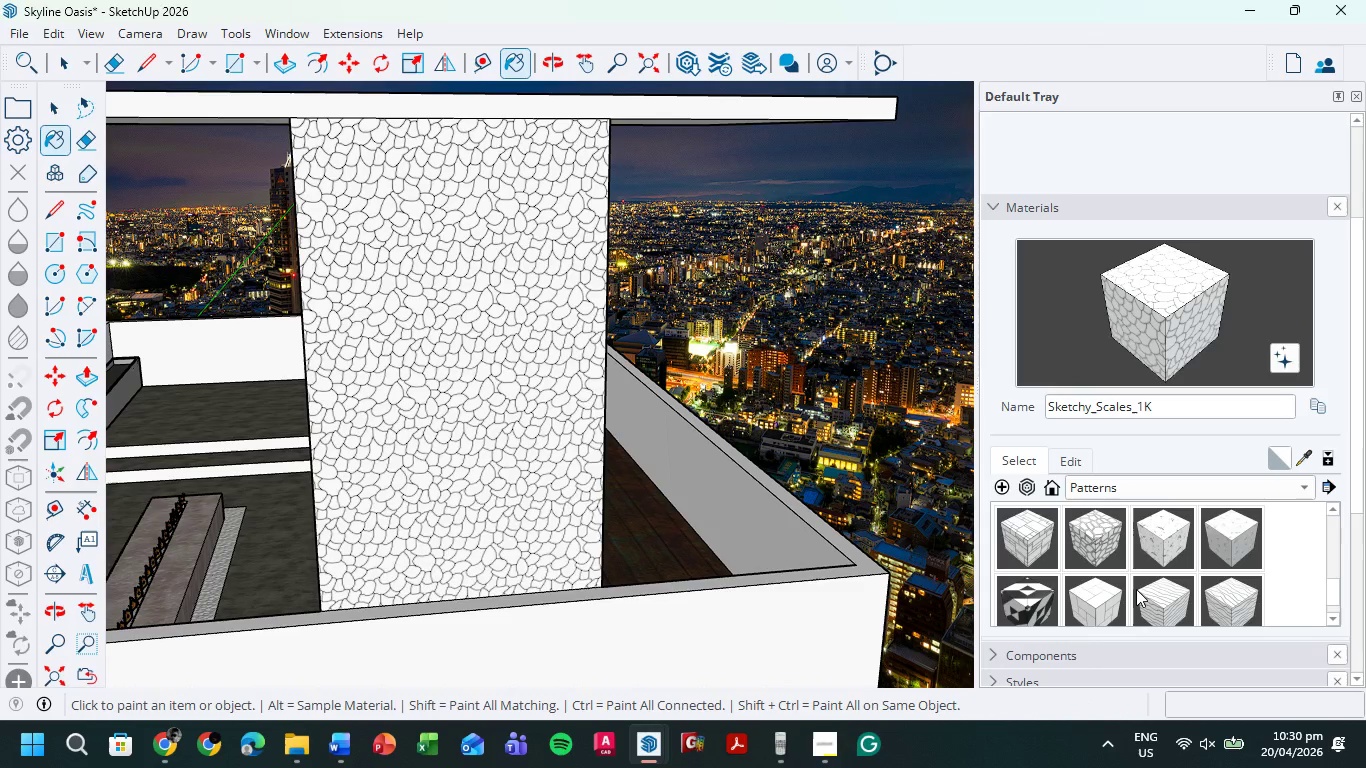 
scroll: coordinate [1093, 573], scroll_direction: up, amount: 16.0
 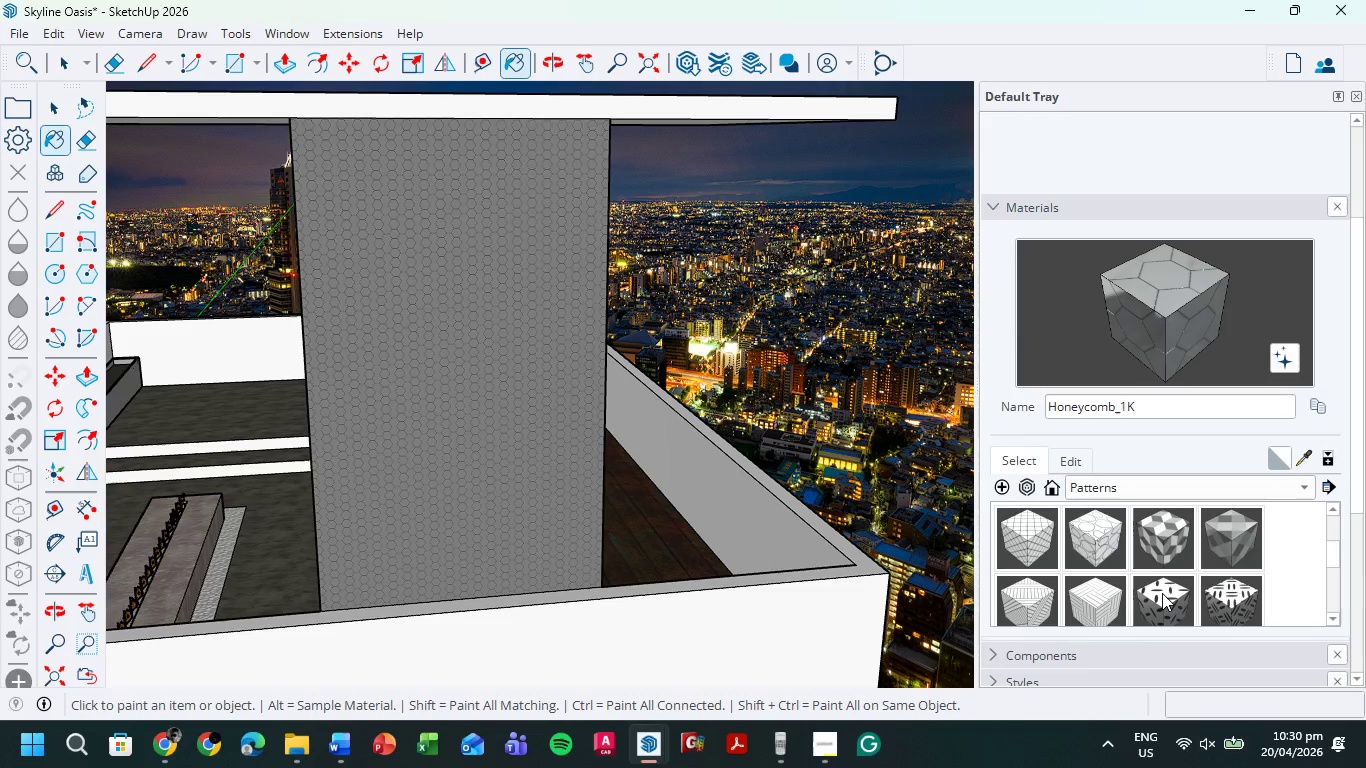 
left_click([1106, 534])
 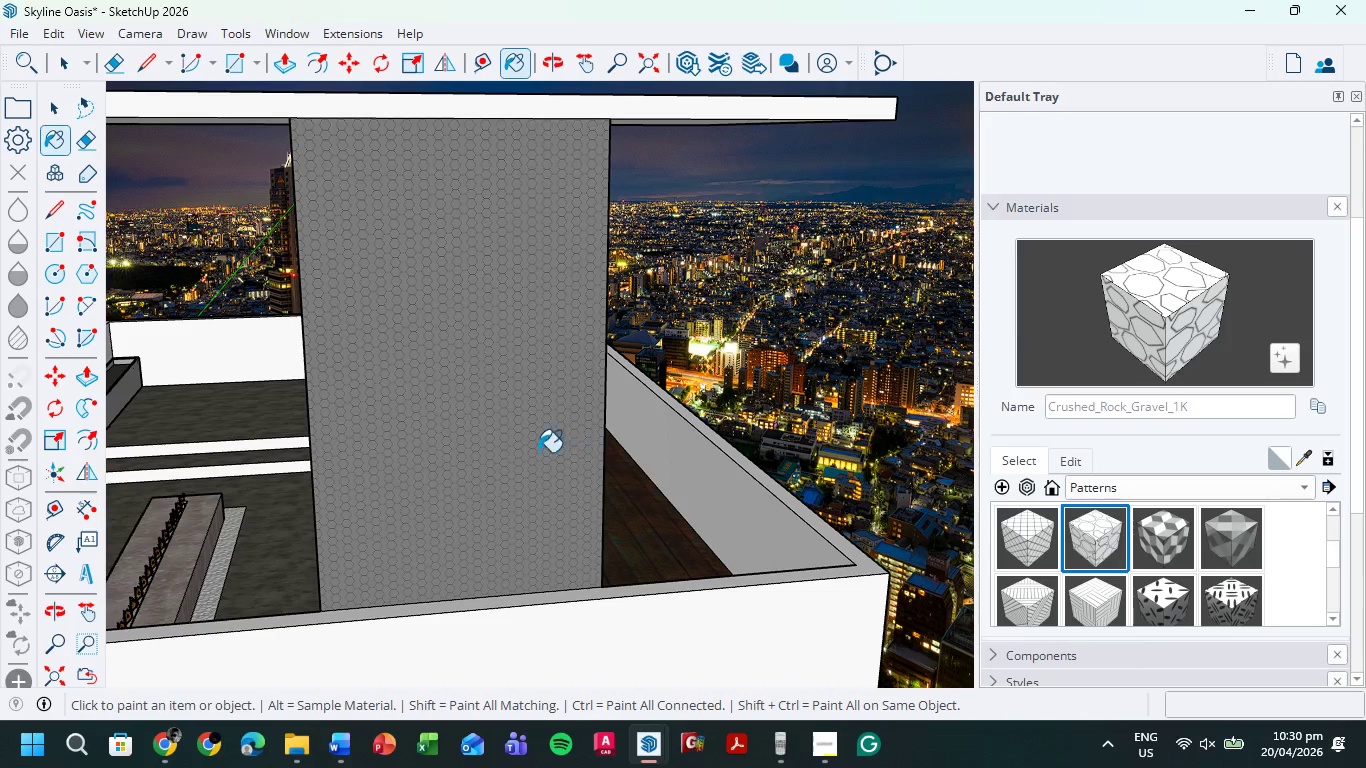 
left_click([502, 451])
 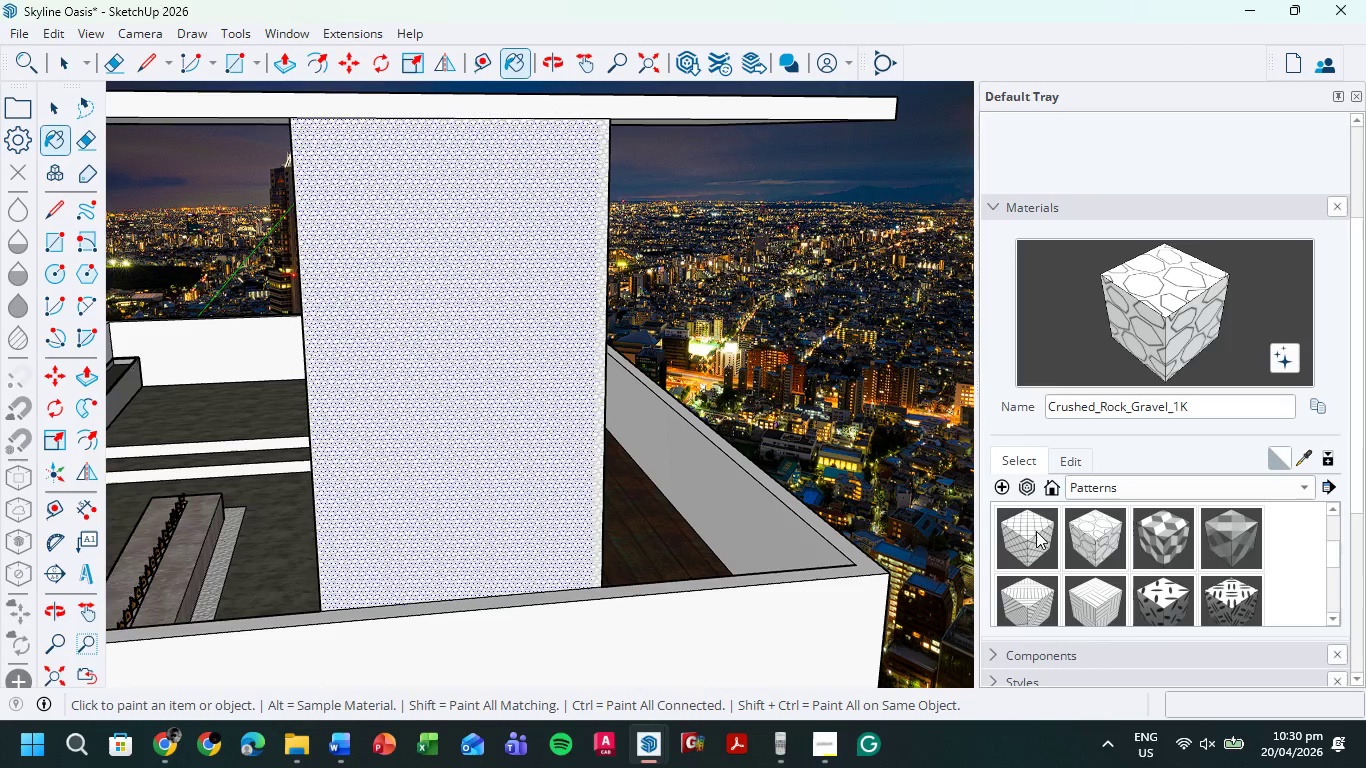 
scroll: coordinate [1302, 566], scroll_direction: down, amount: 2.0
 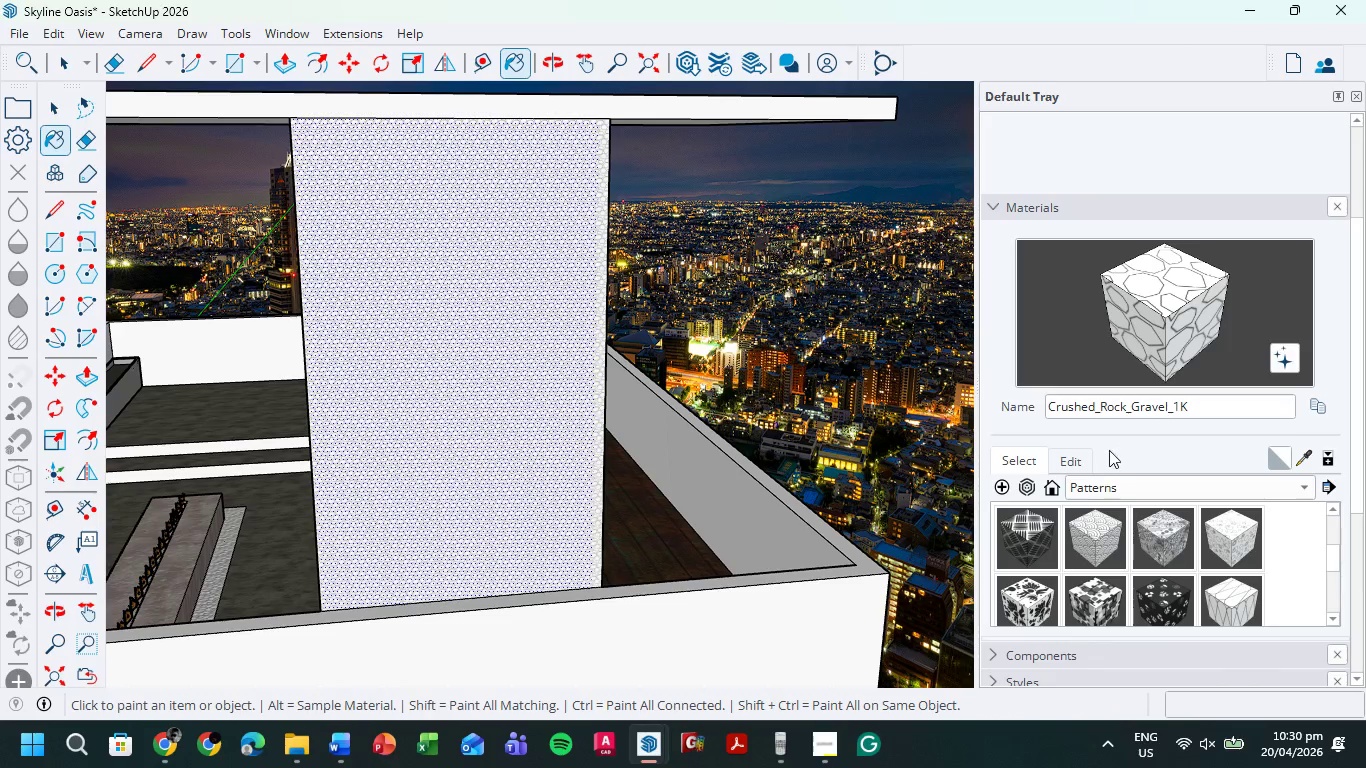 
left_click([1074, 455])
 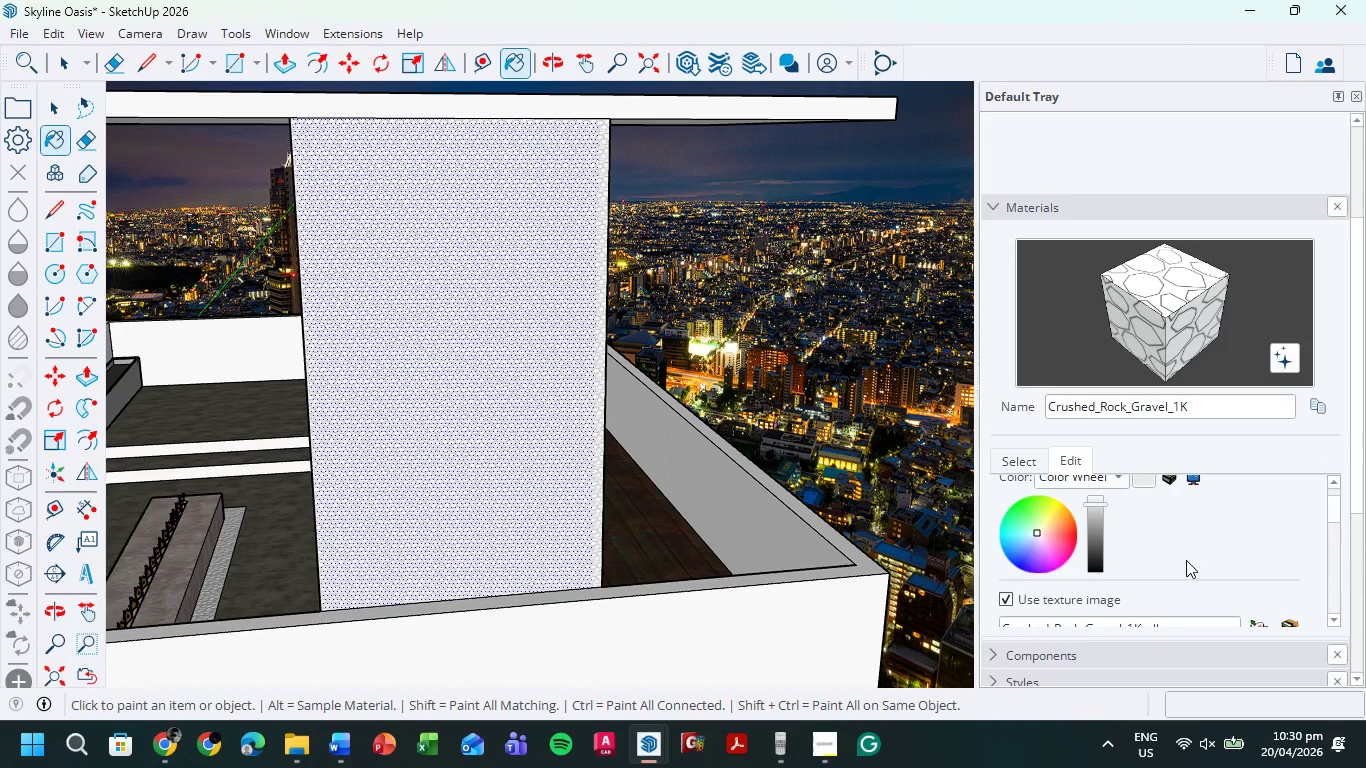 
scroll: coordinate [1176, 515], scroll_direction: down, amount: 2.0
 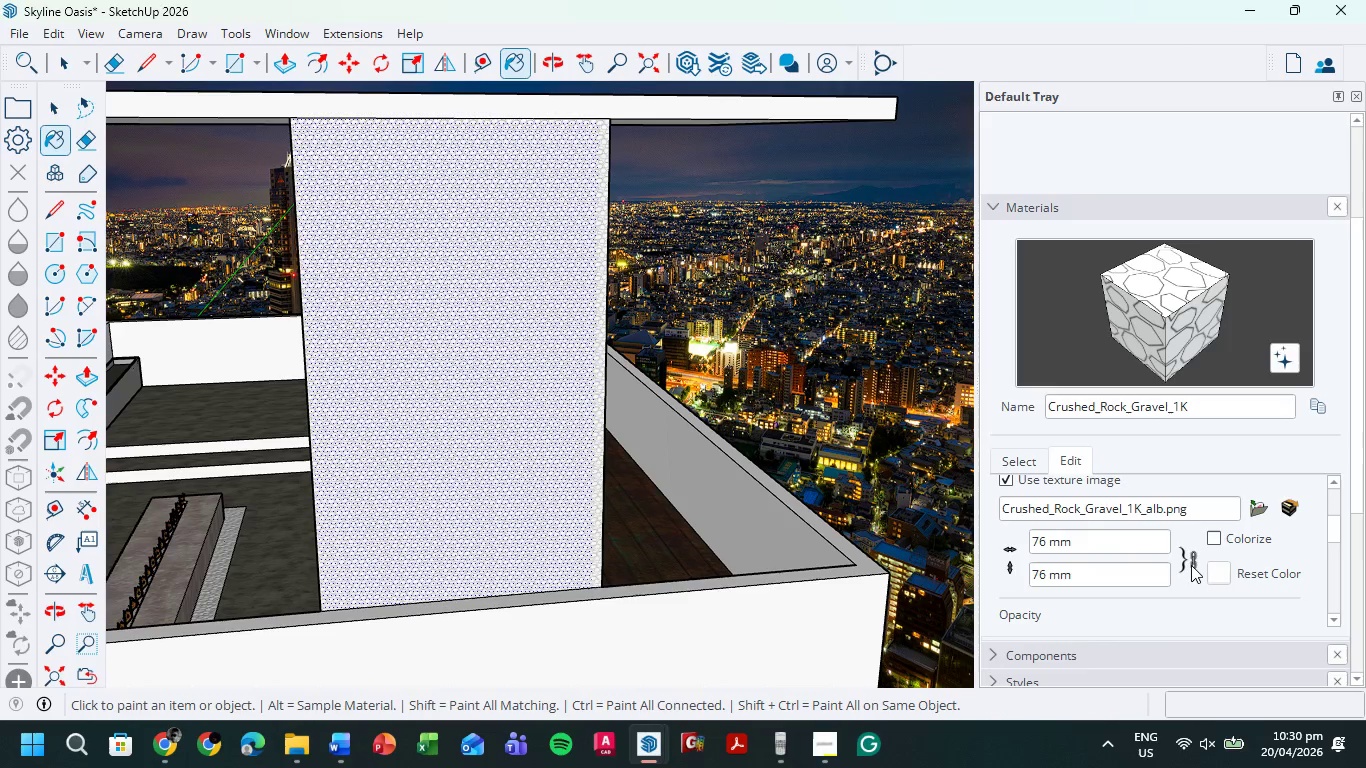 
left_click([1191, 565])
 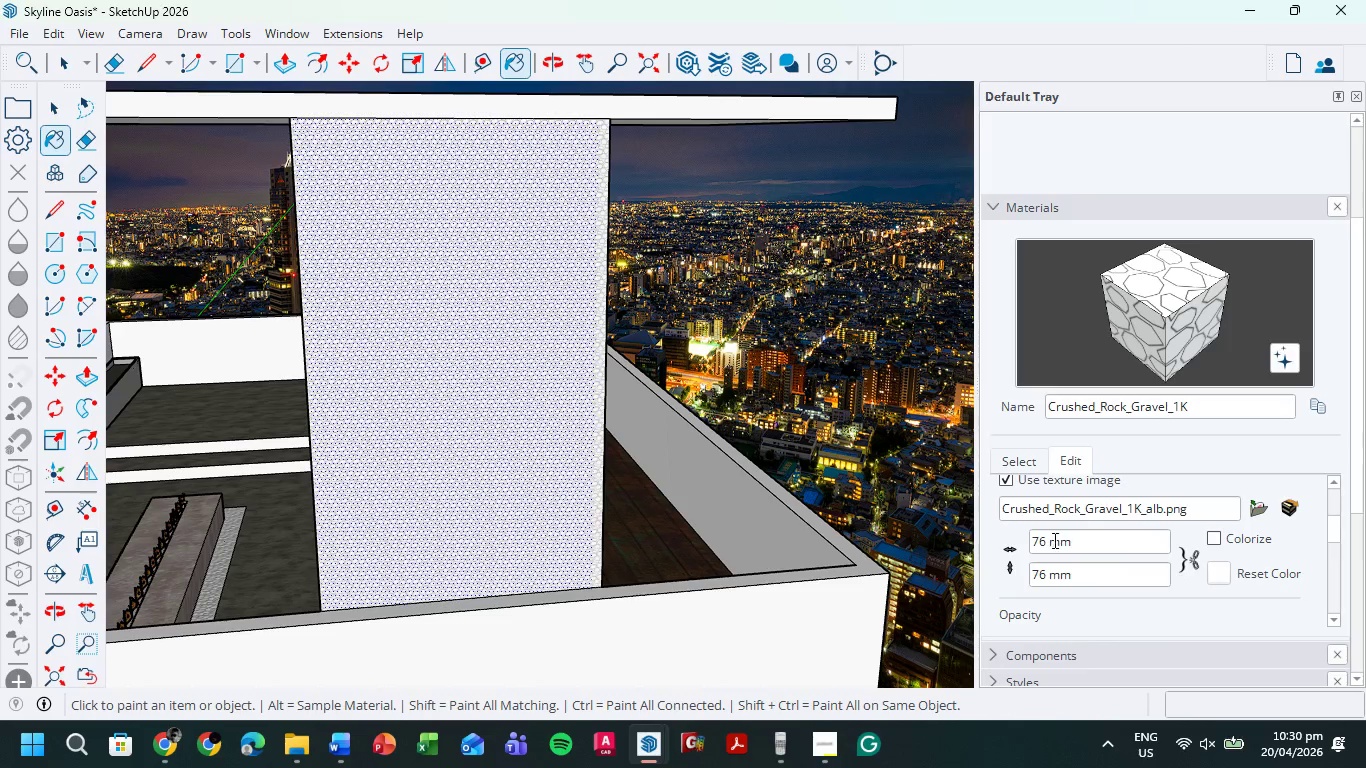 
left_click_drag(start_coordinate=[1050, 540], to_coordinate=[1026, 544])
 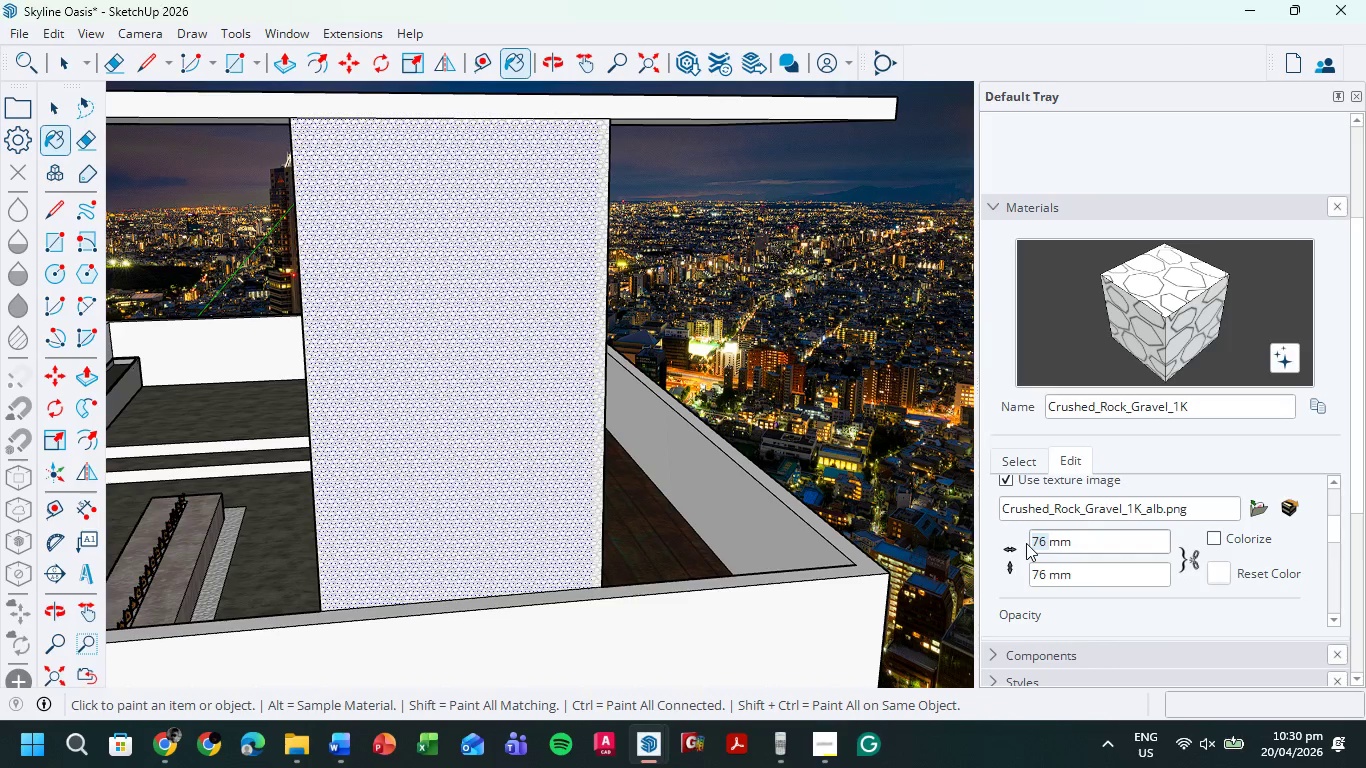 
key(Numpad2)
 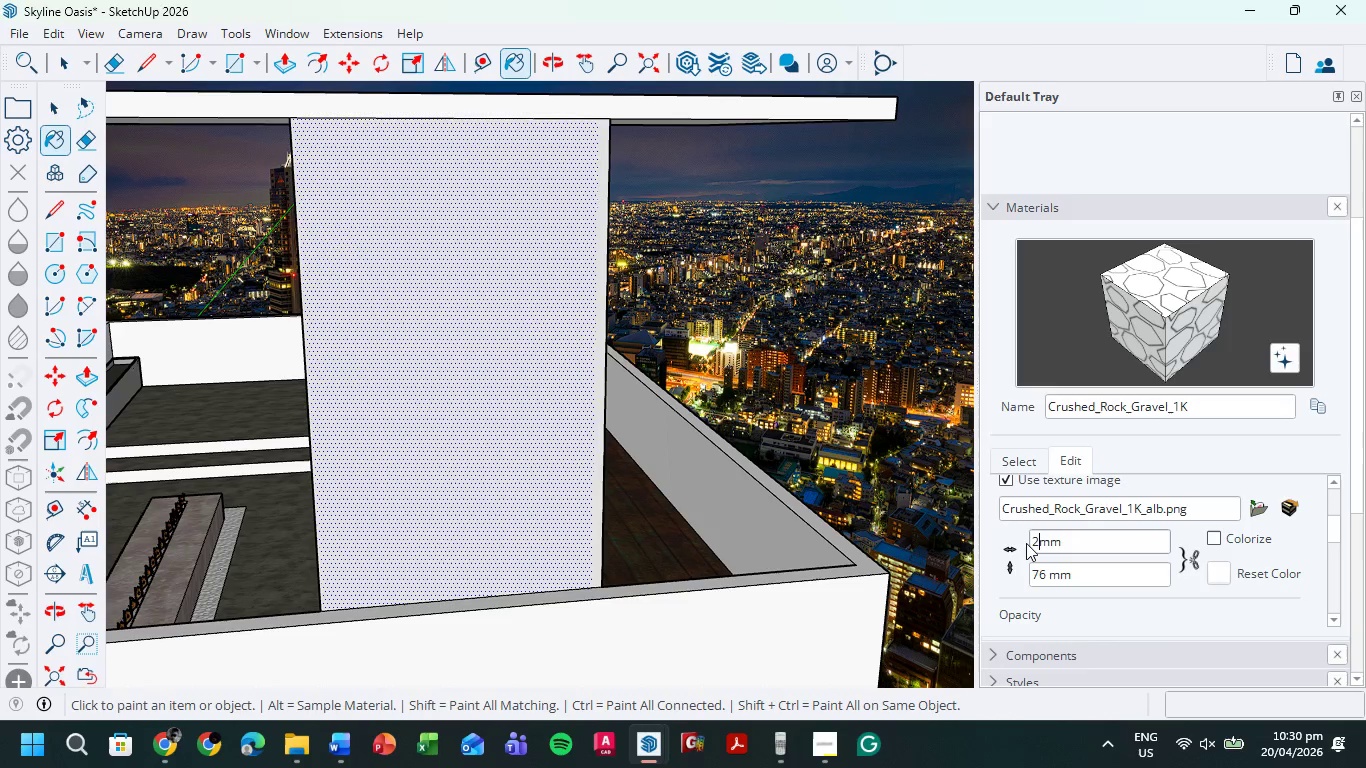 
key(Numpad0)
 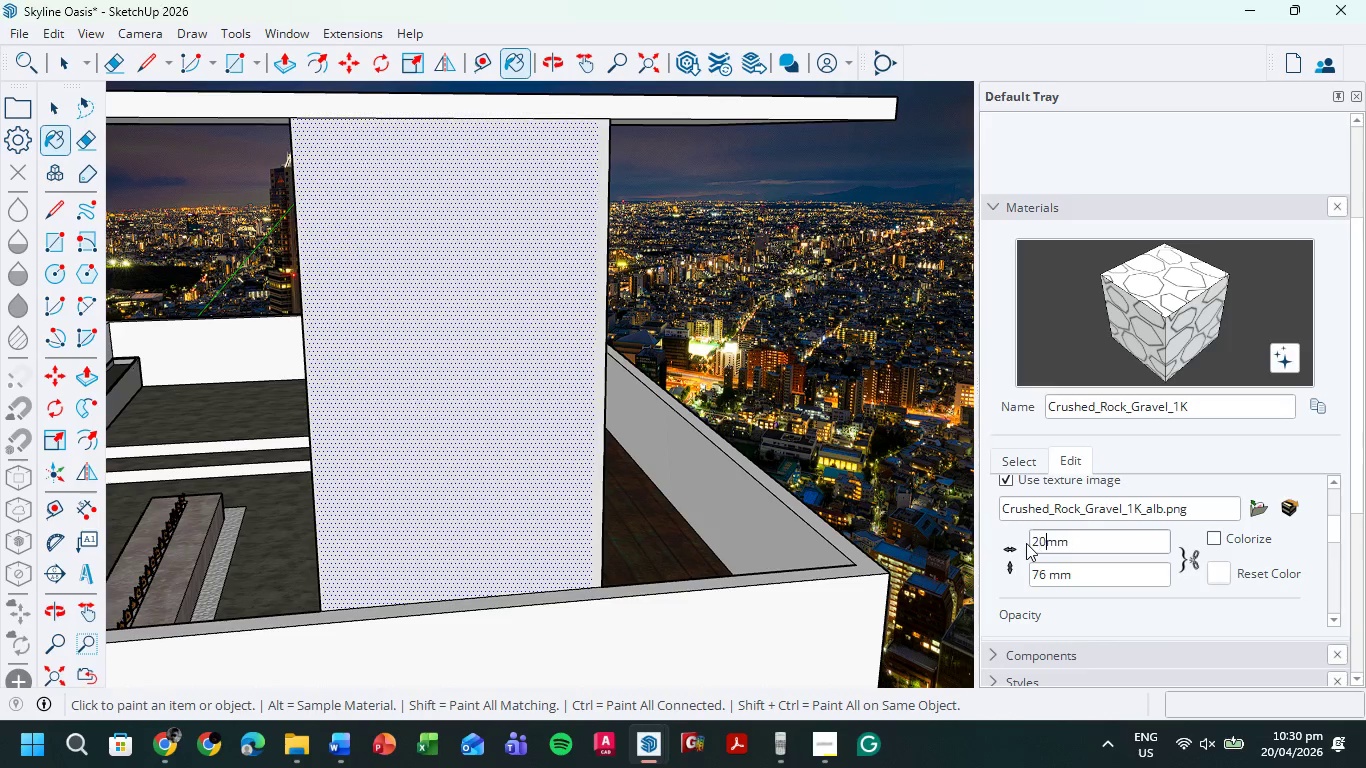 
key(Numpad0)
 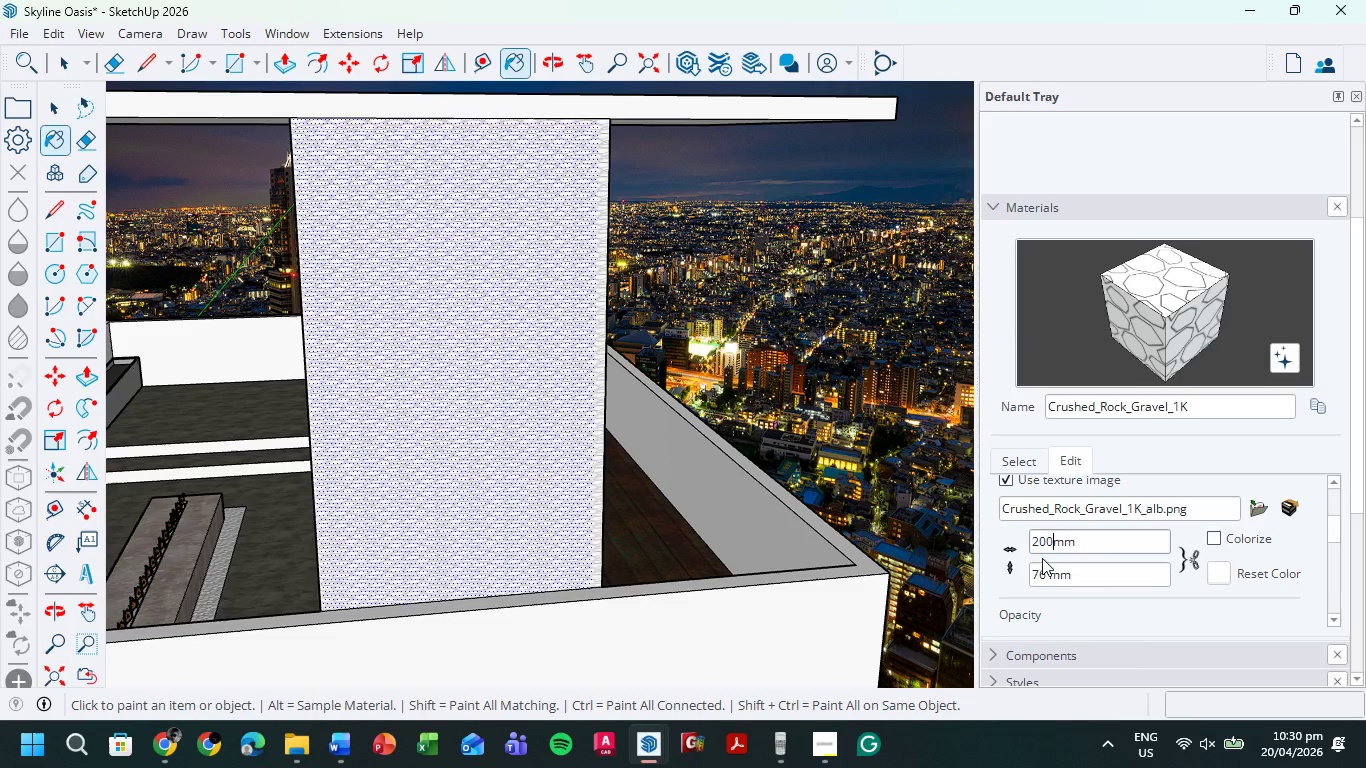 
left_click_drag(start_coordinate=[1044, 571], to_coordinate=[1008, 574])
 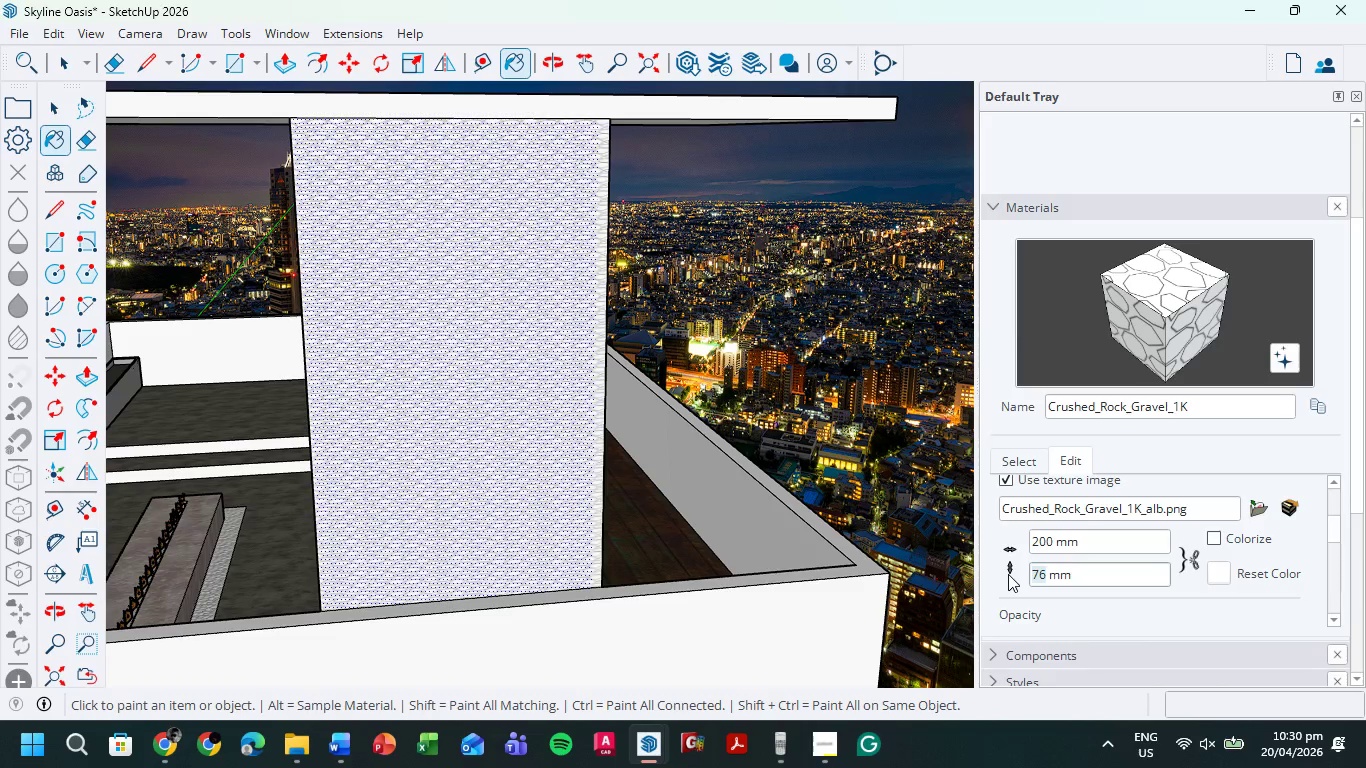 
key(Numpad2)
 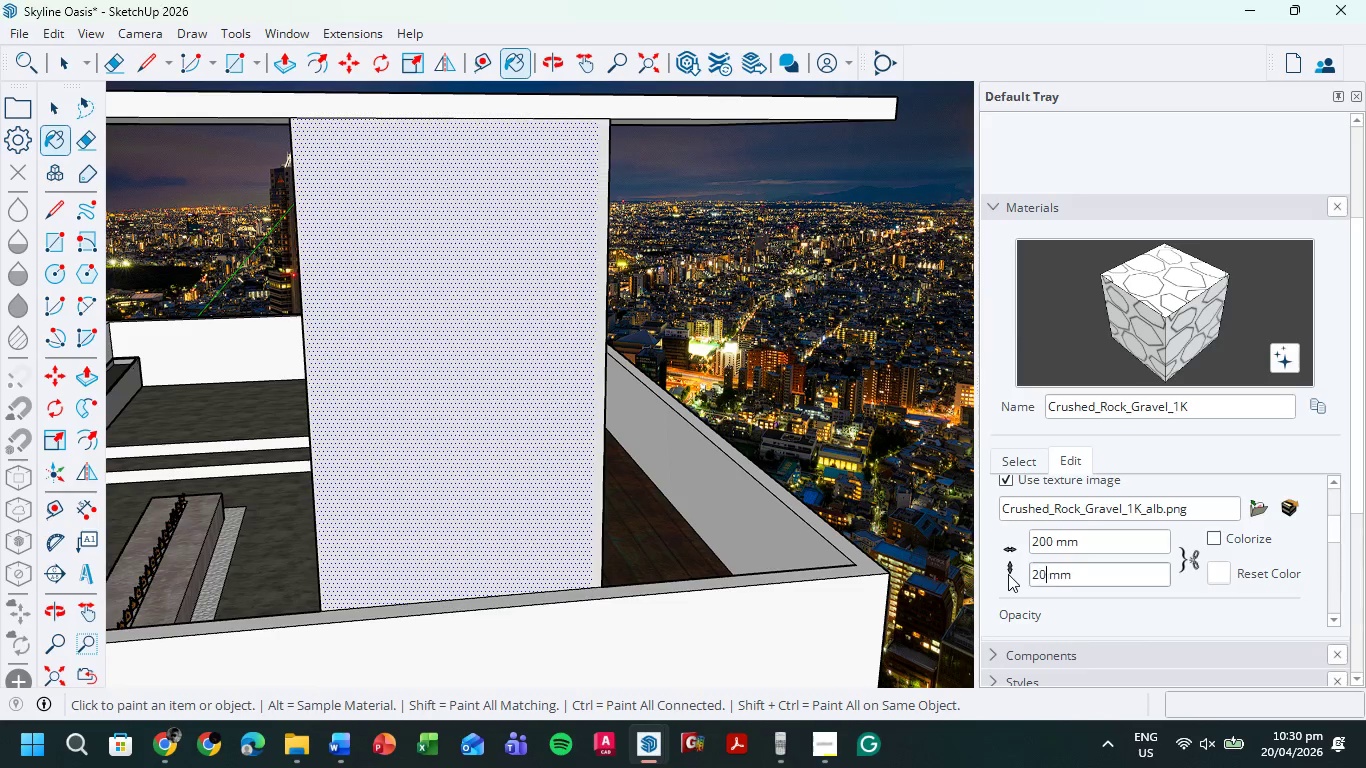 
key(Numpad0)
 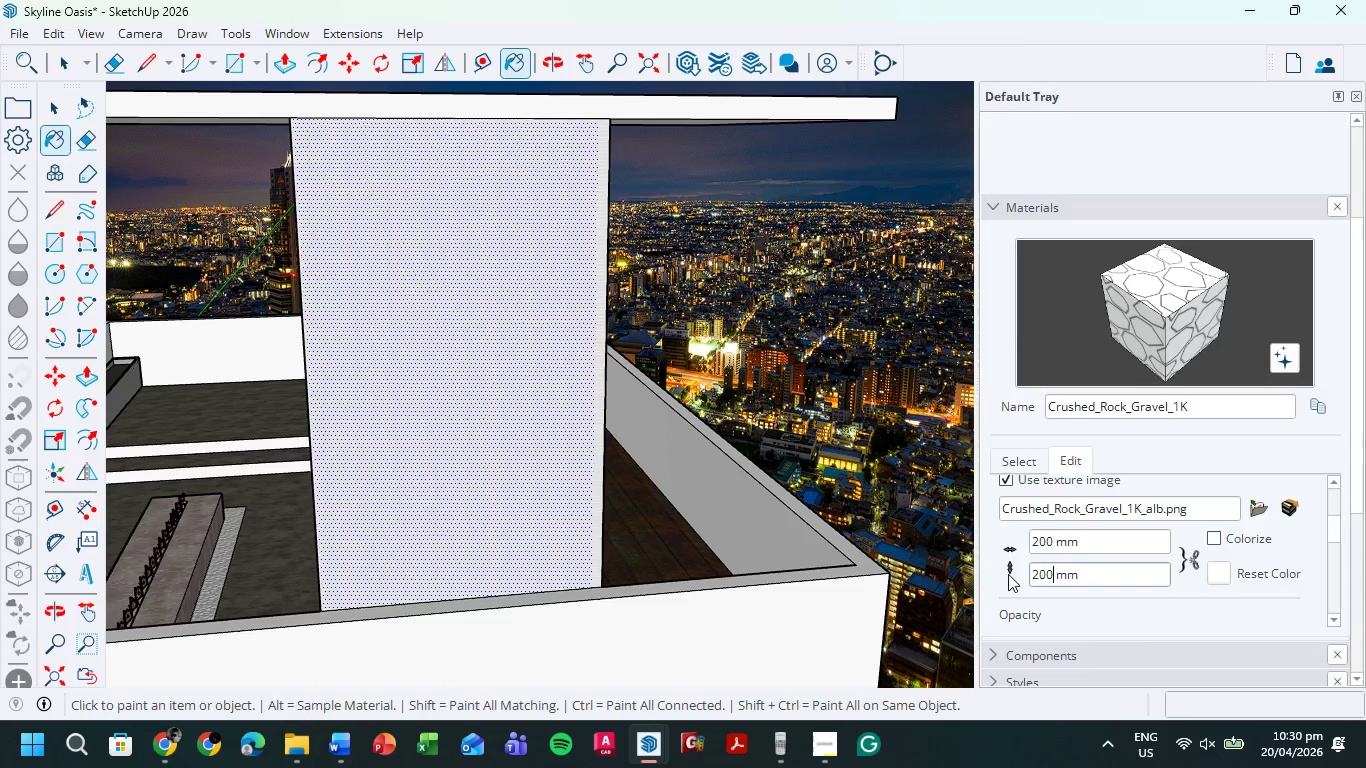 
key(Numpad0)
 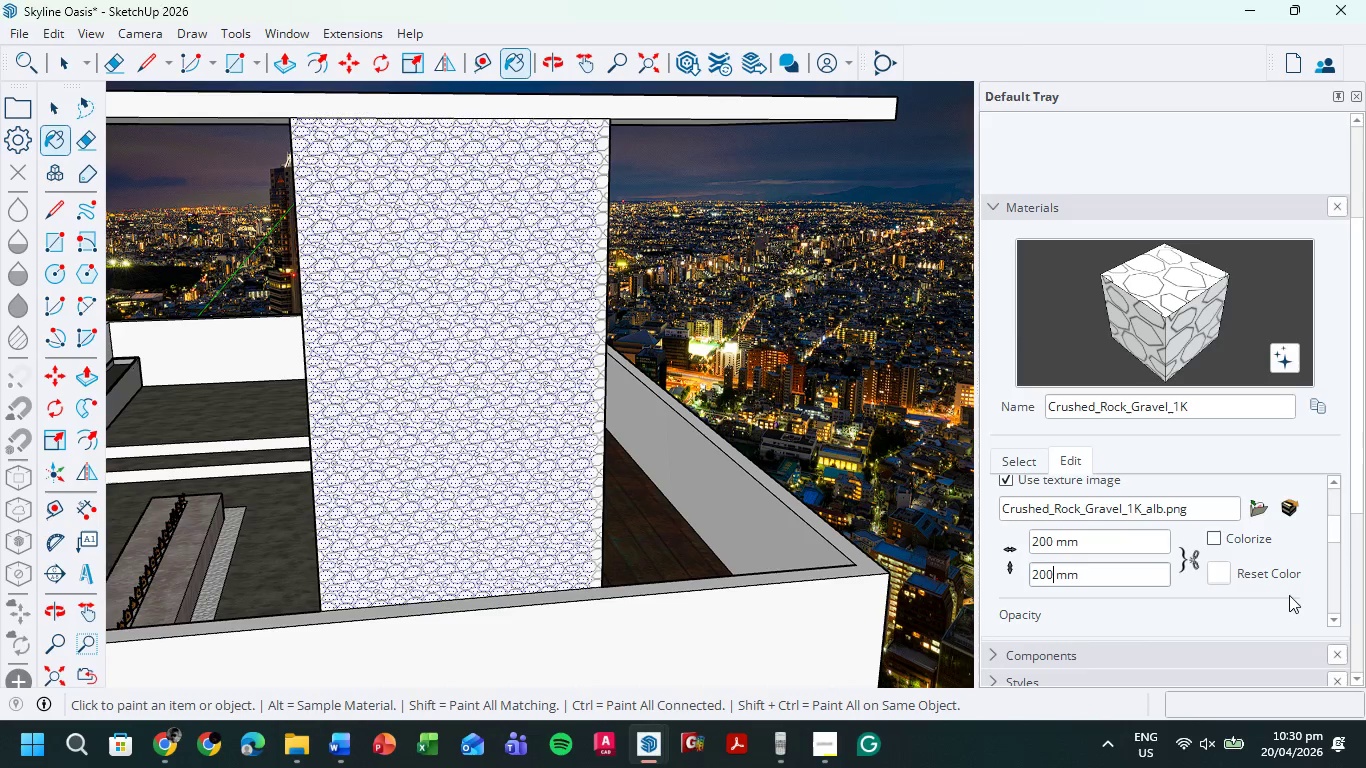 
left_click([1203, 601])
 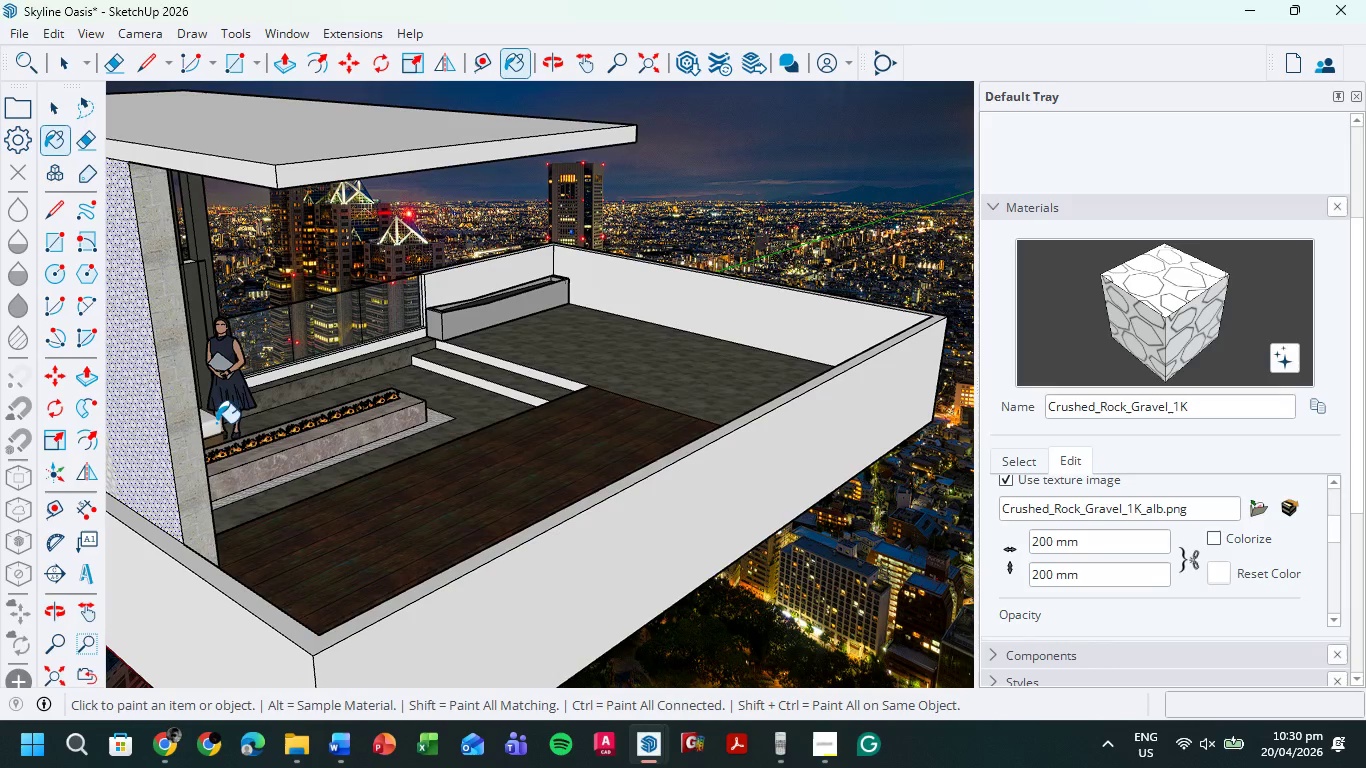 
left_click([164, 376])
 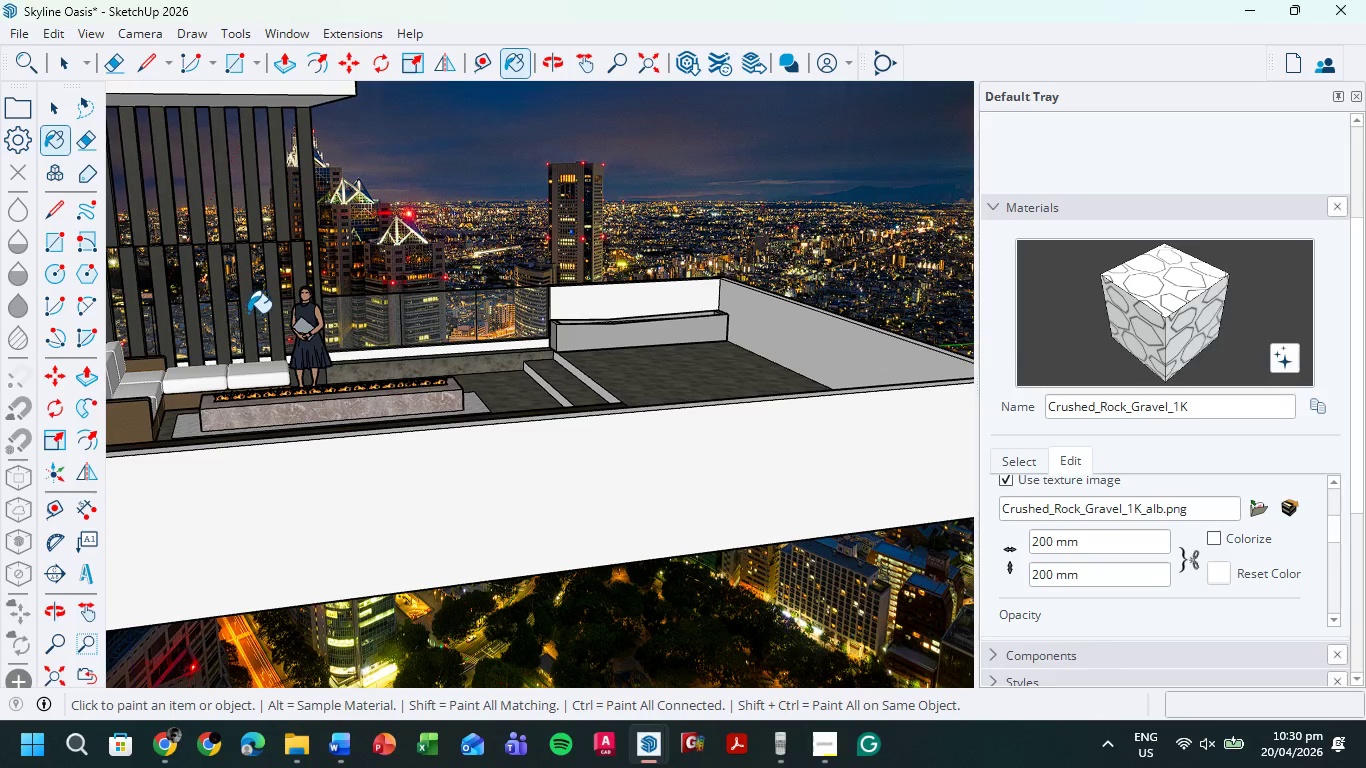 
hold_key(key=ShiftLeft, duration=0.53)
 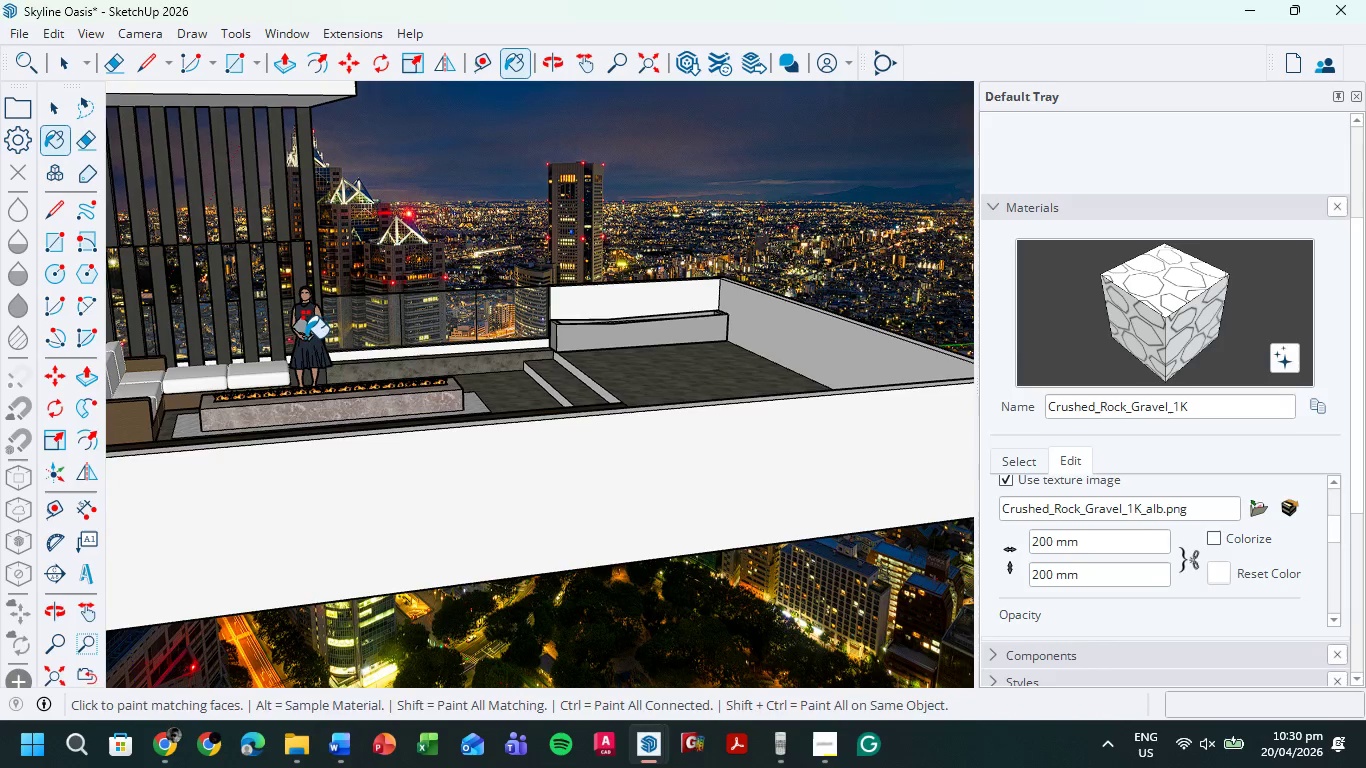 
hold_key(key=ShiftLeft, duration=0.48)
 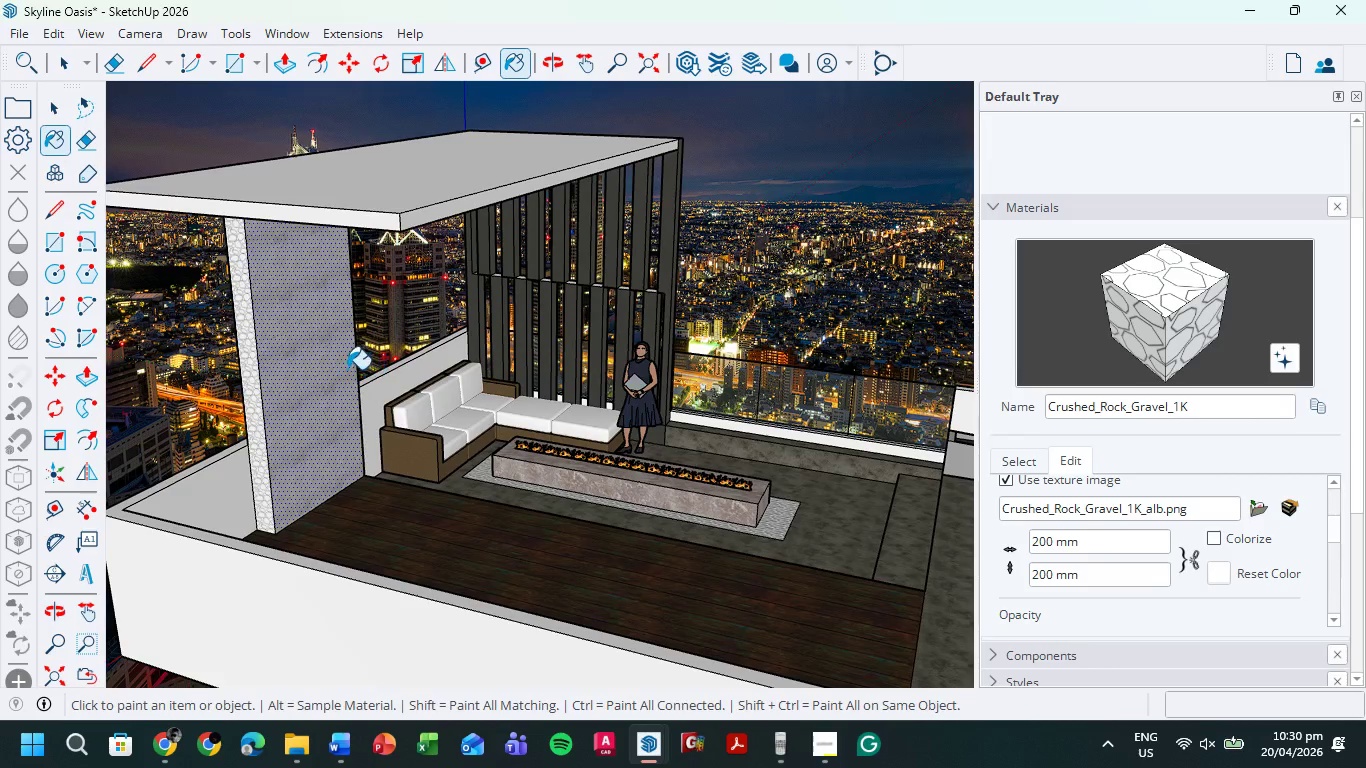 
left_click([281, 365])
 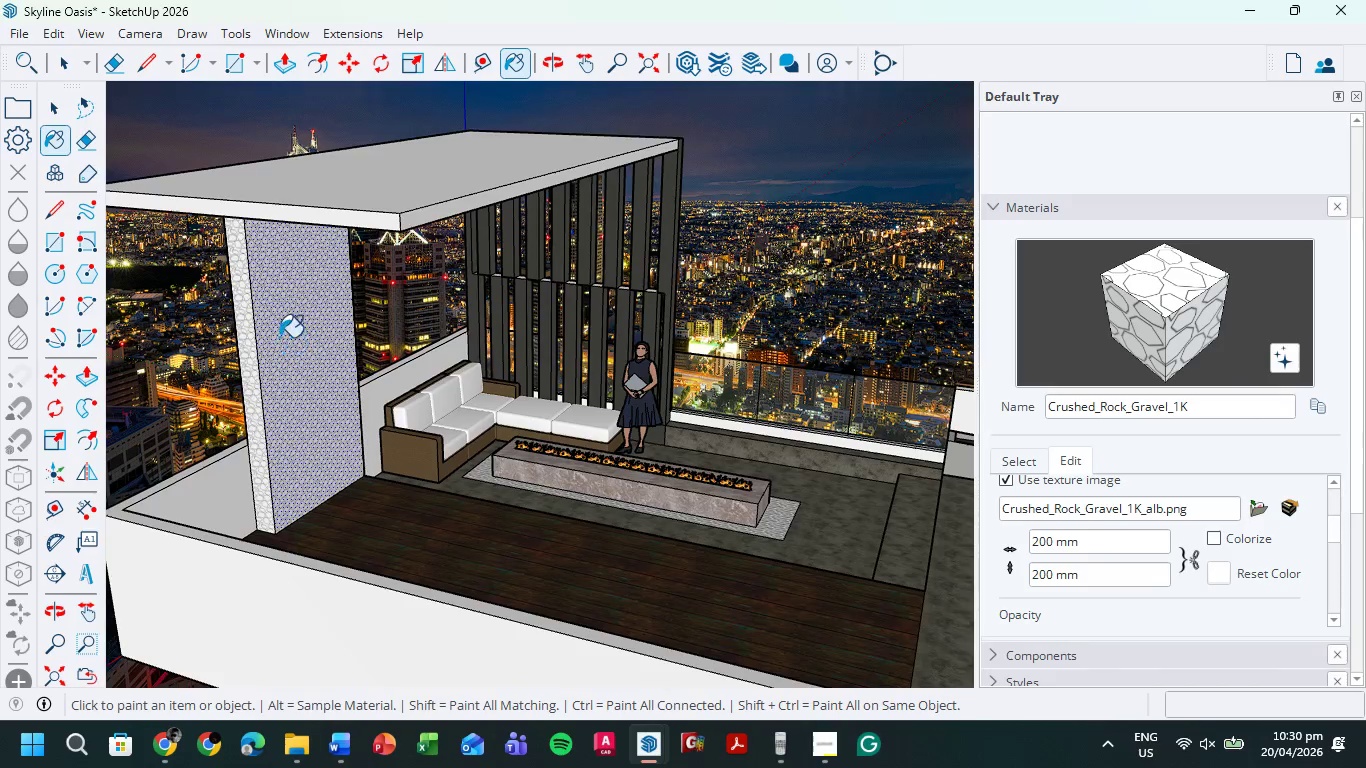 
scroll: coordinate [284, 325], scroll_direction: up, amount: 10.0
 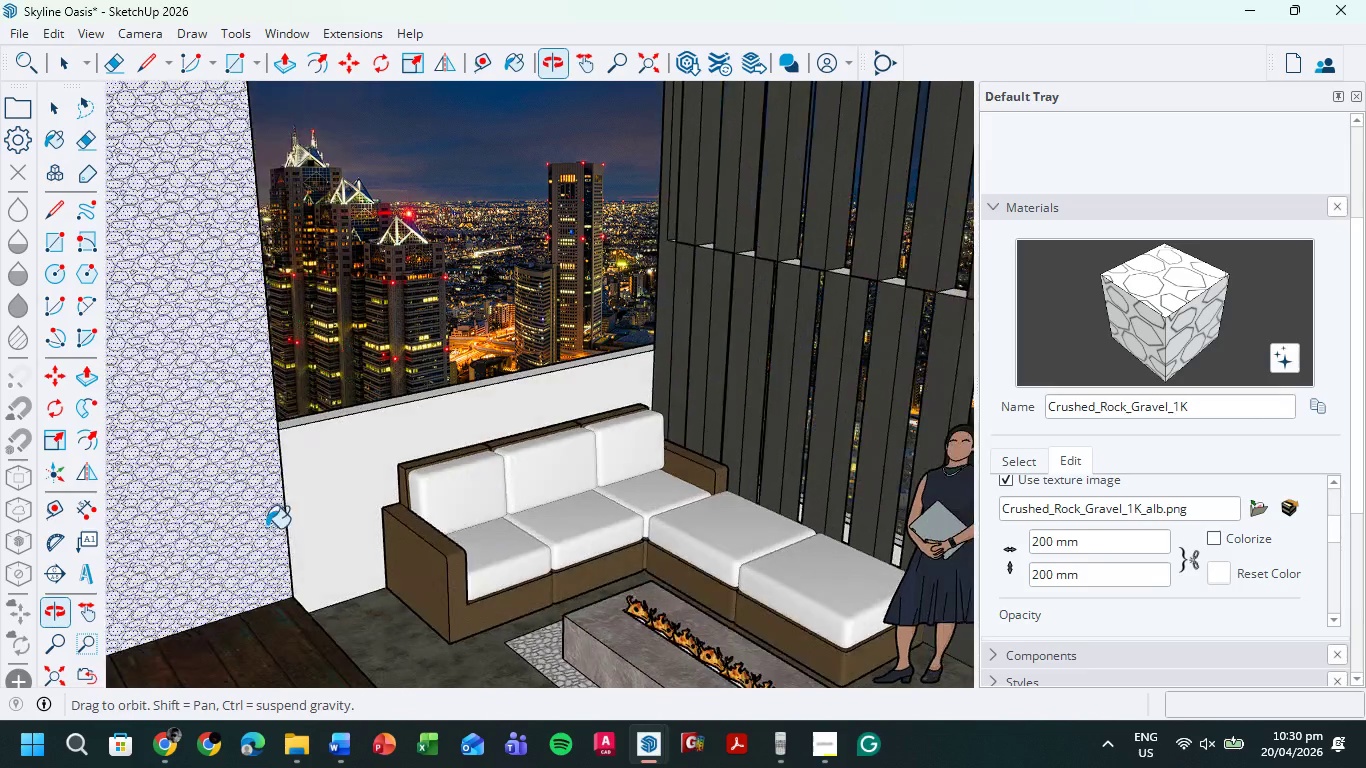 
hold_key(key=ShiftLeft, duration=0.38)
 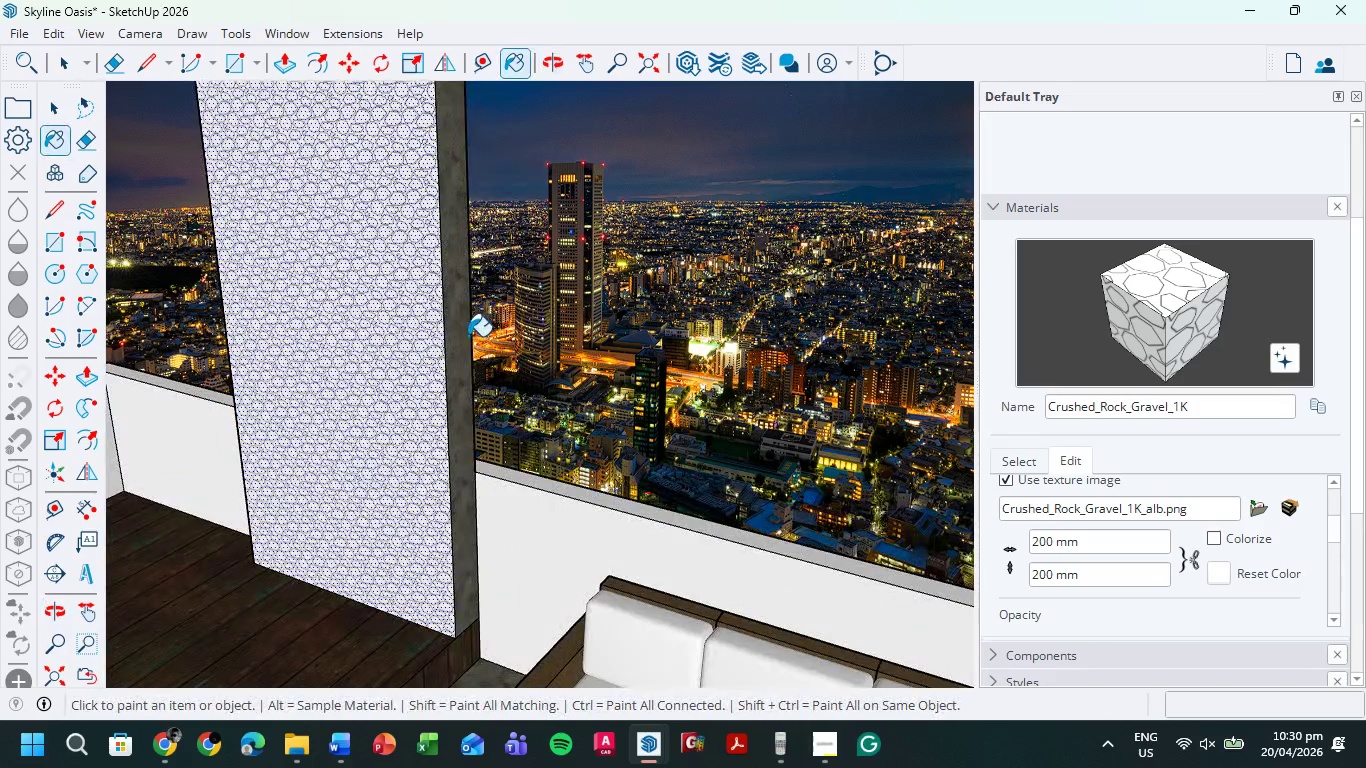 
left_click([447, 336])
 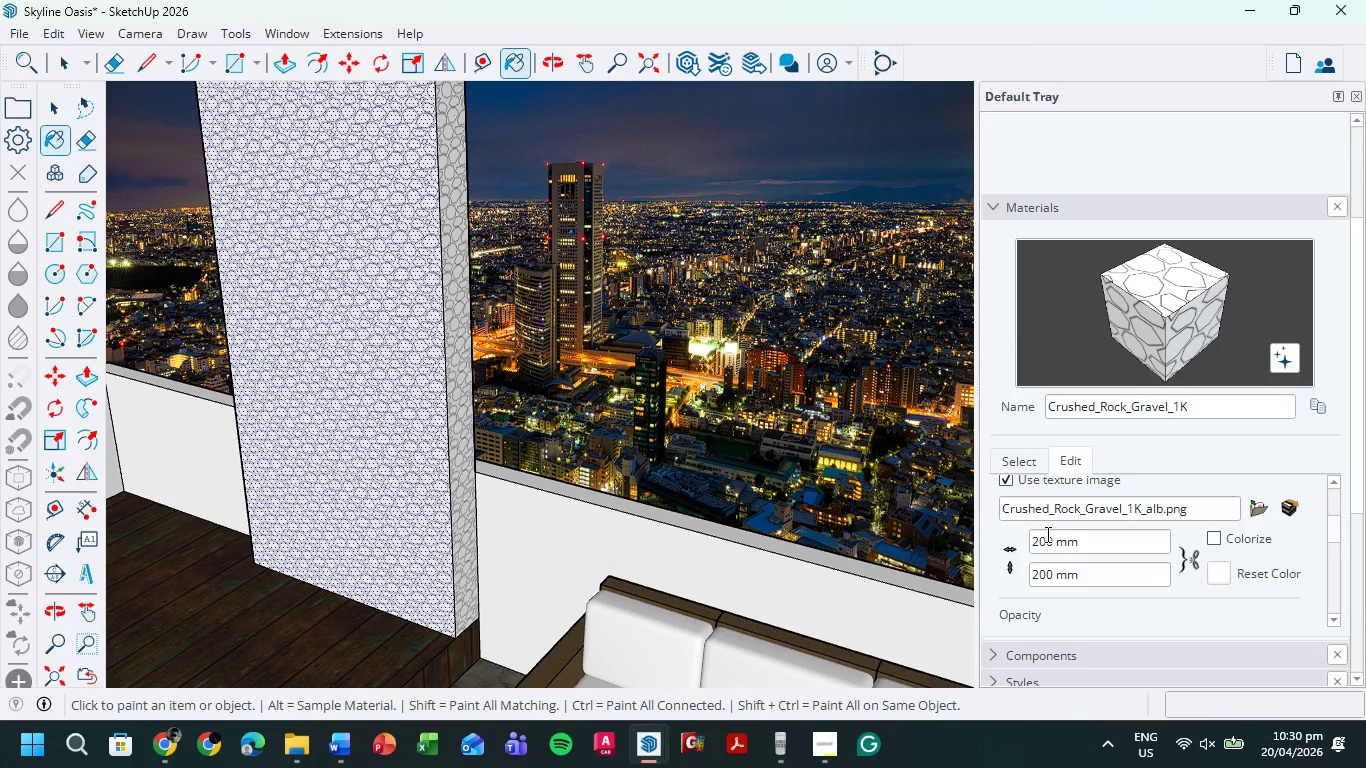 
left_click_drag(start_coordinate=[1052, 538], to_coordinate=[1025, 538])
 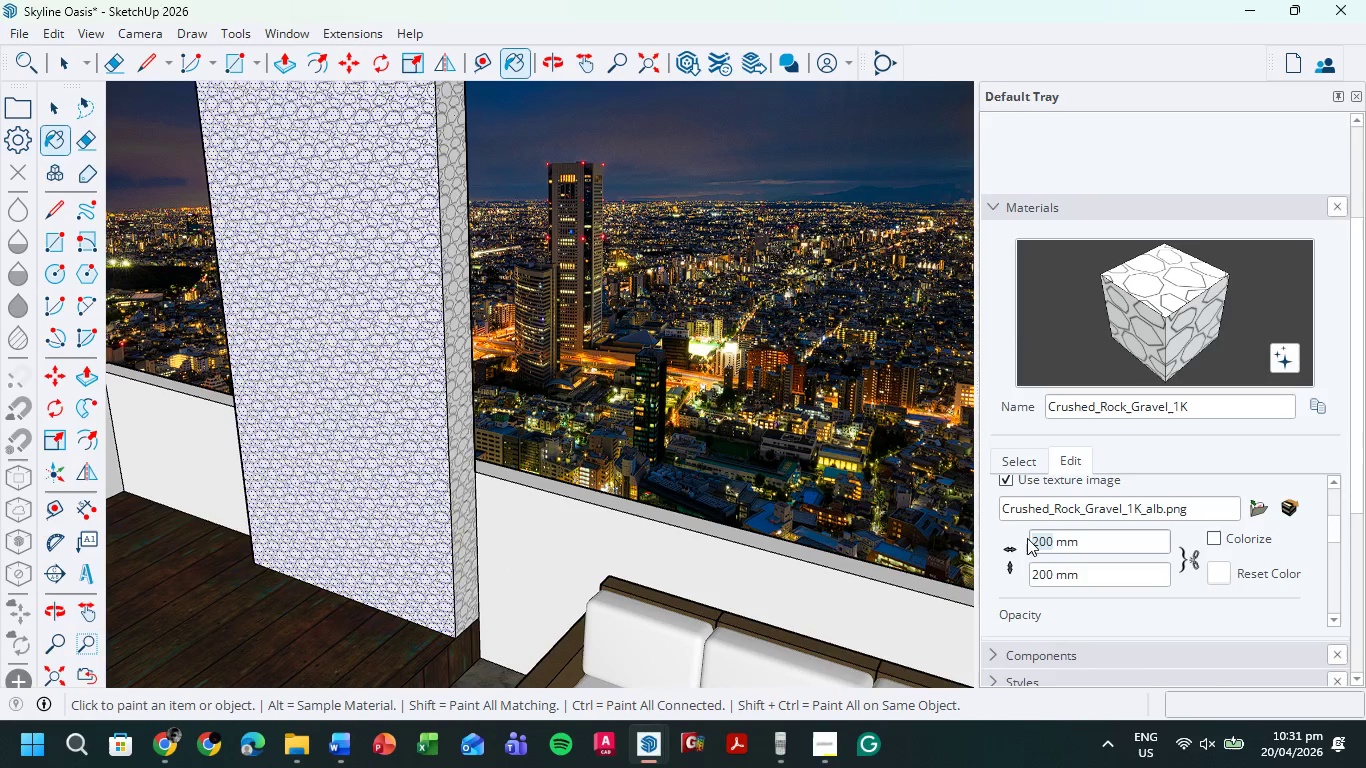 
key(Numpad1)
 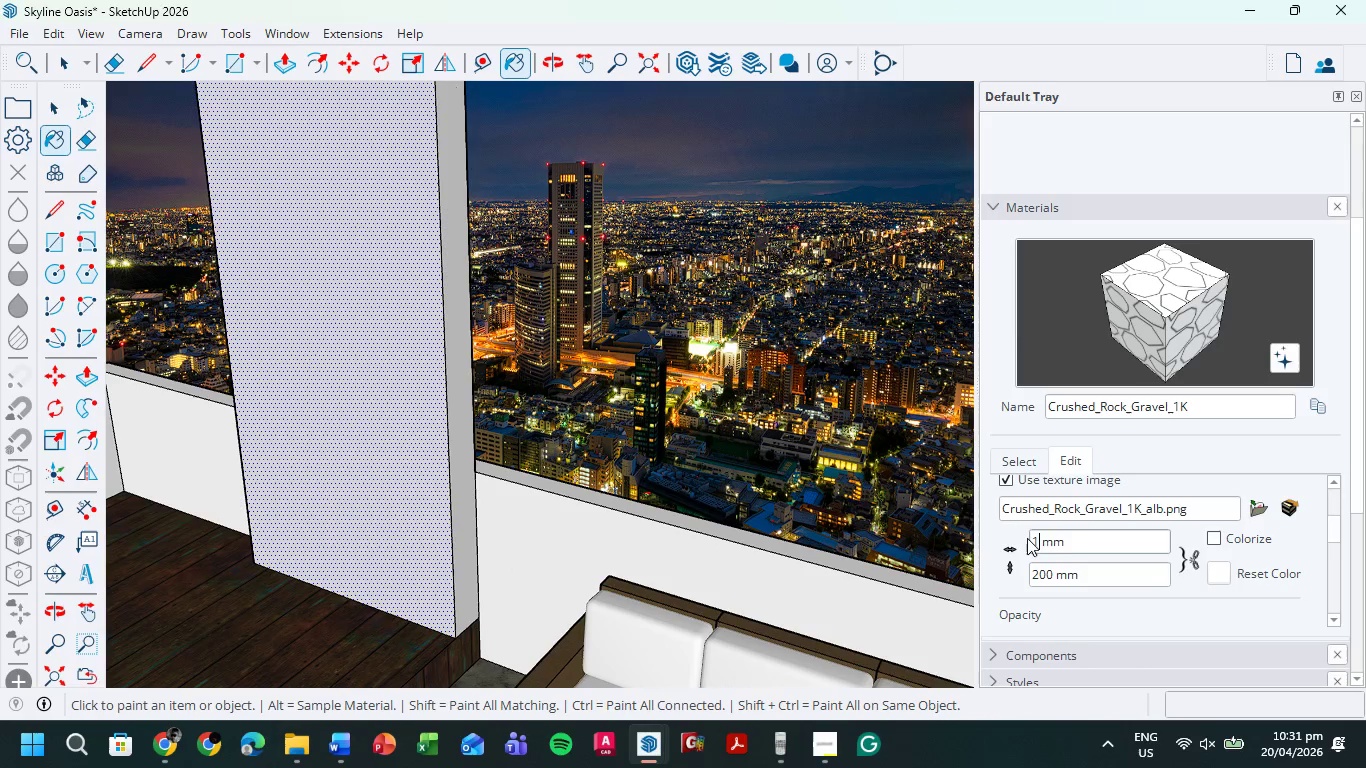 
key(Numpad5)
 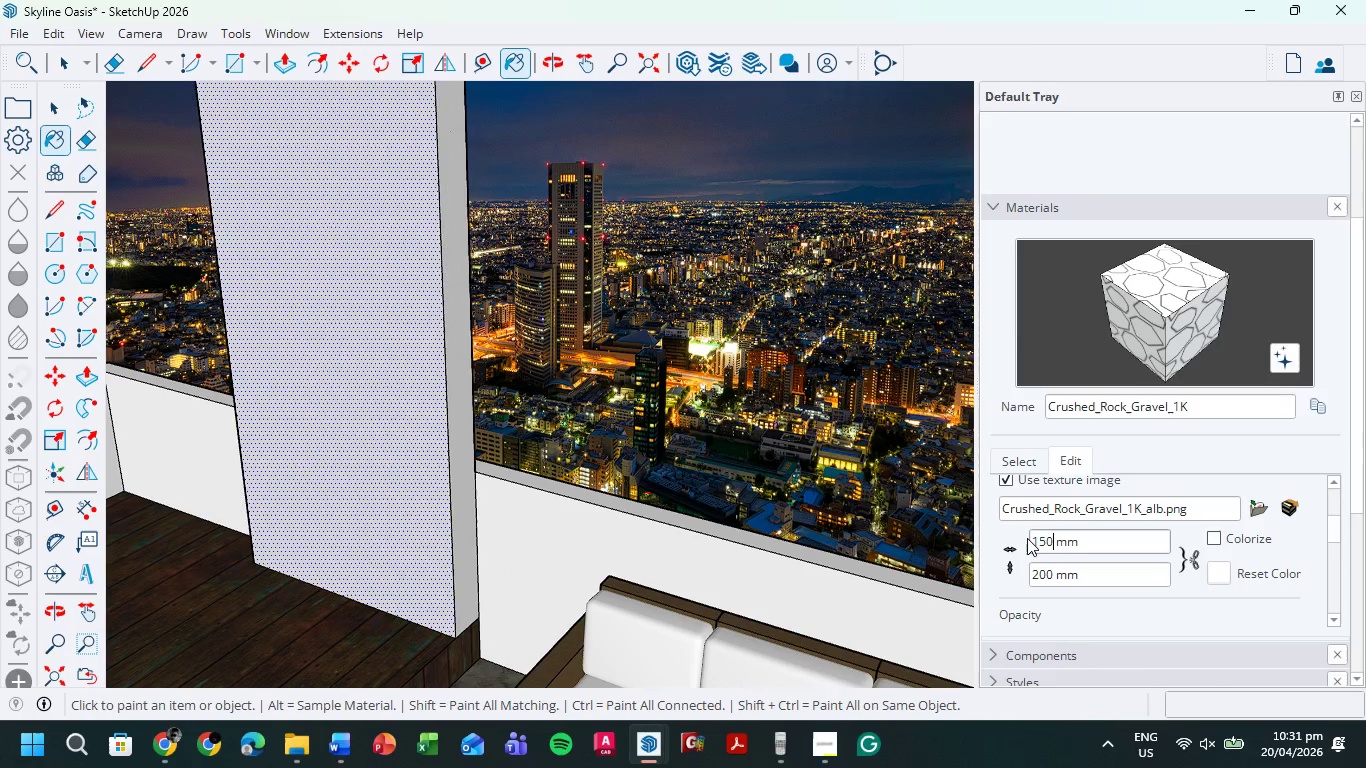 
key(Numpad0)
 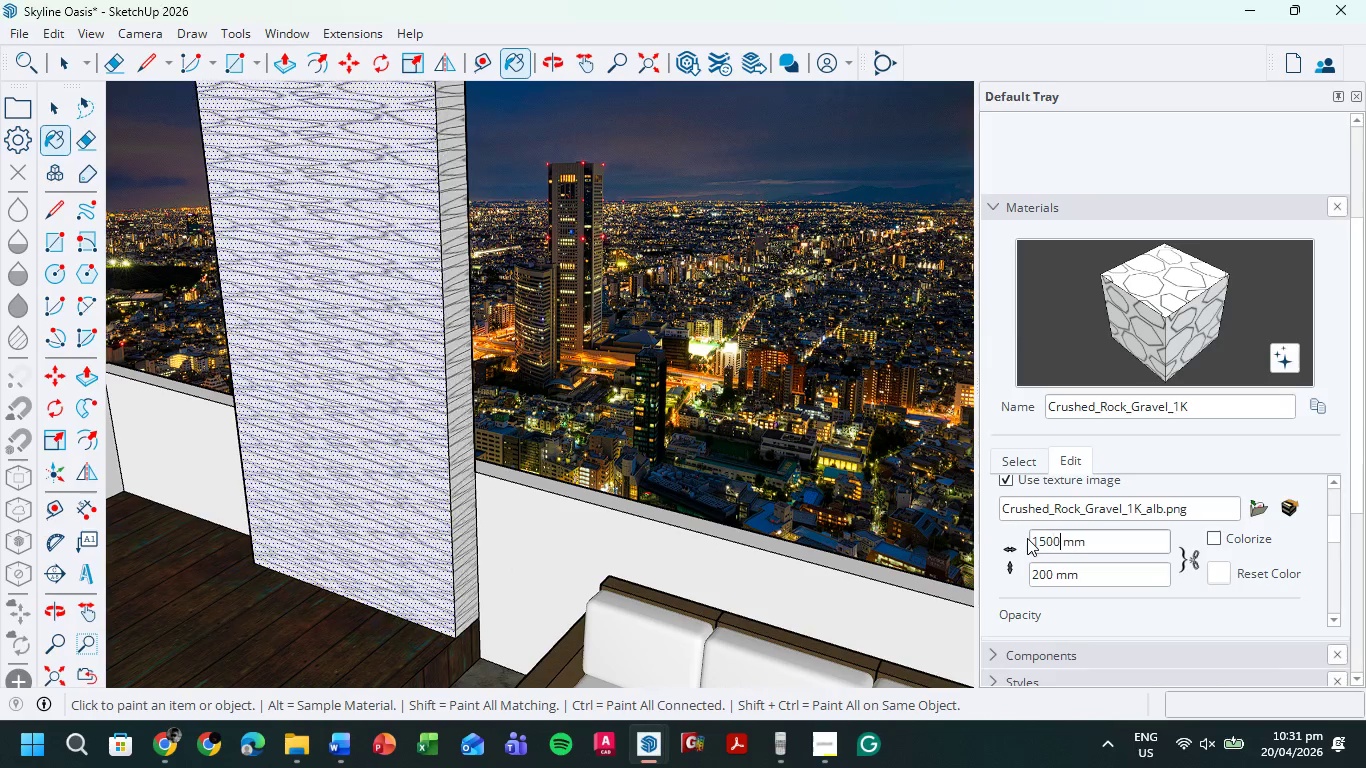 
key(Numpad0)
 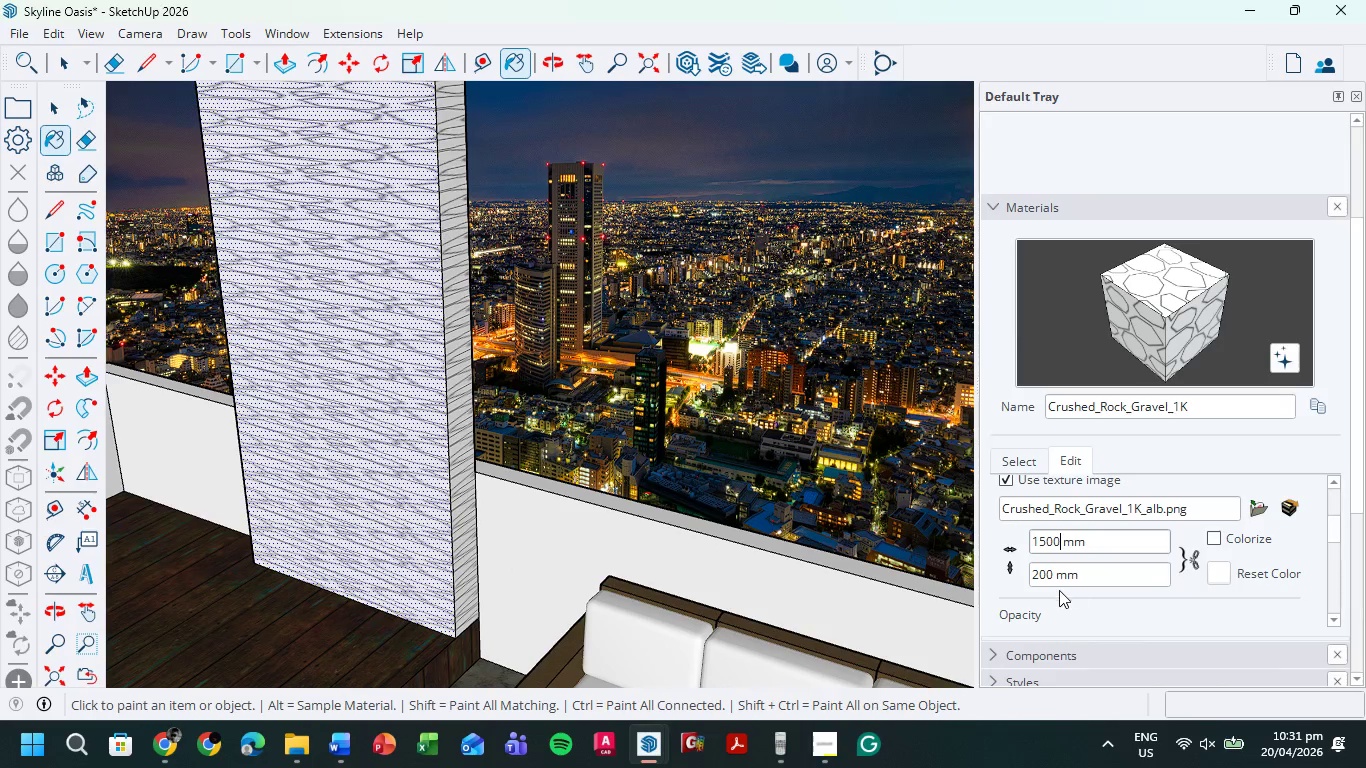 
left_click_drag(start_coordinate=[1051, 567], to_coordinate=[1019, 570])
 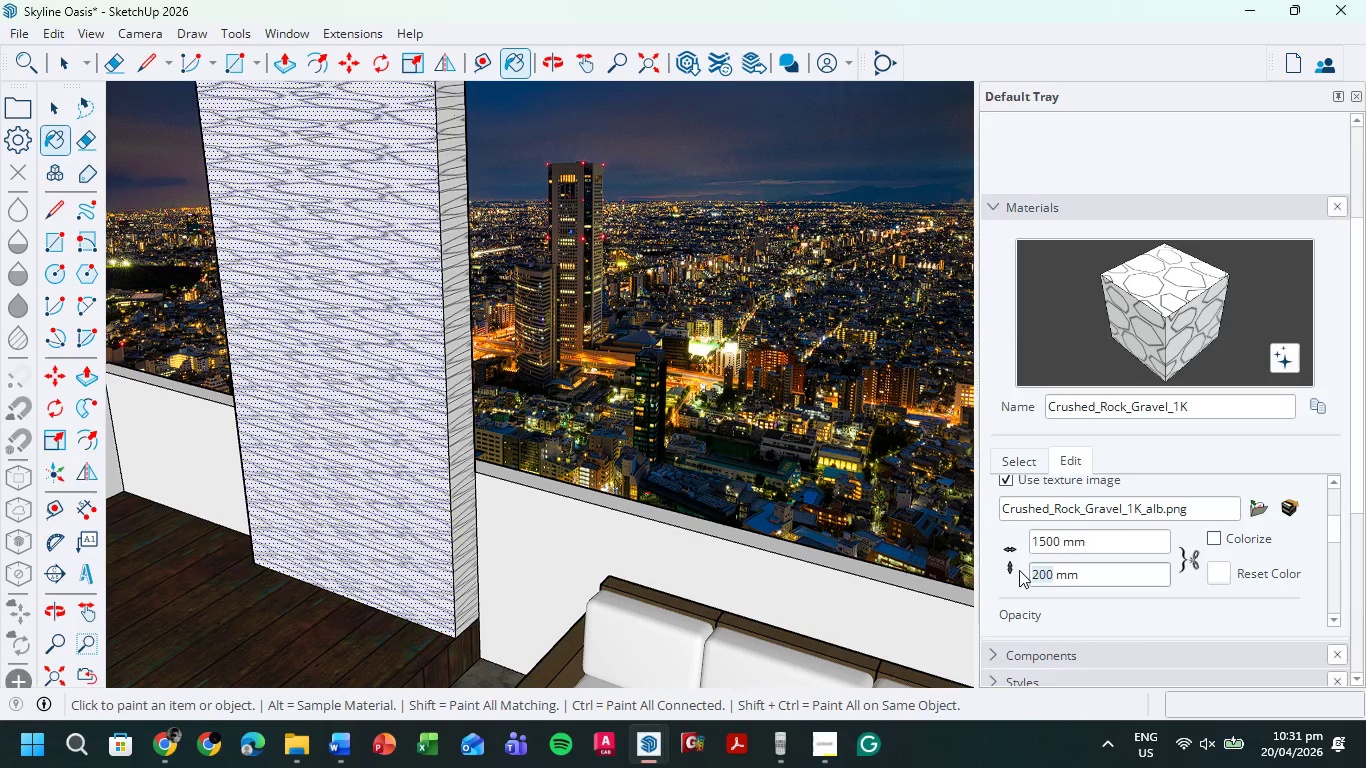 
key(Numpad1)
 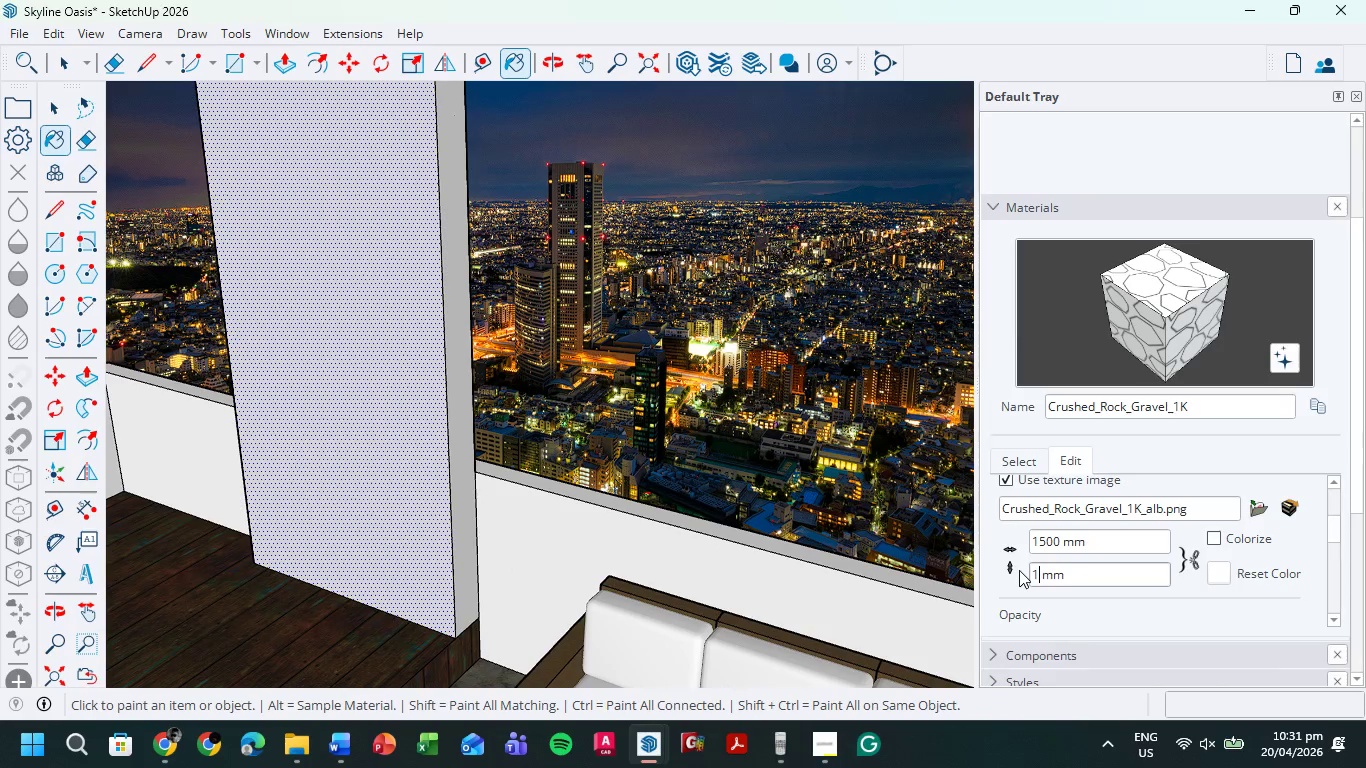 
key(Numpad5)
 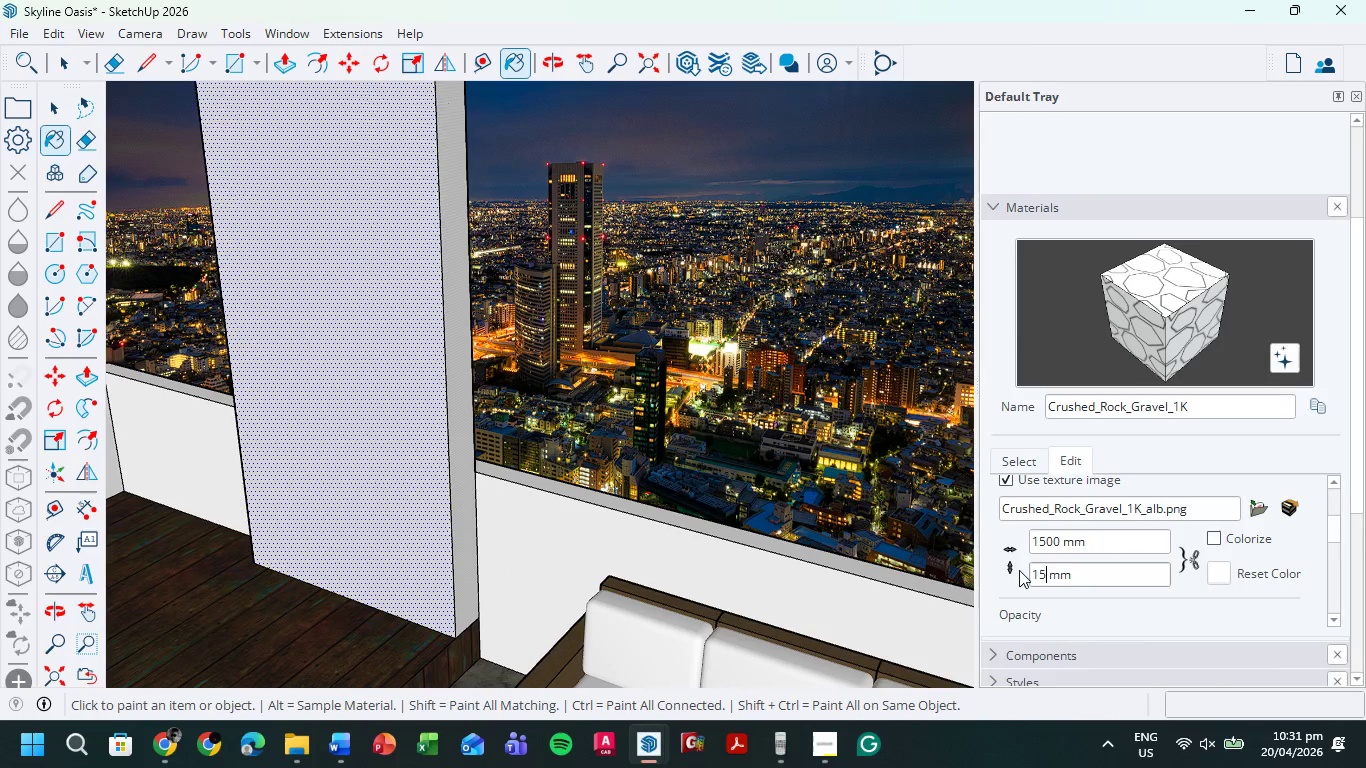 
key(Numpad0)
 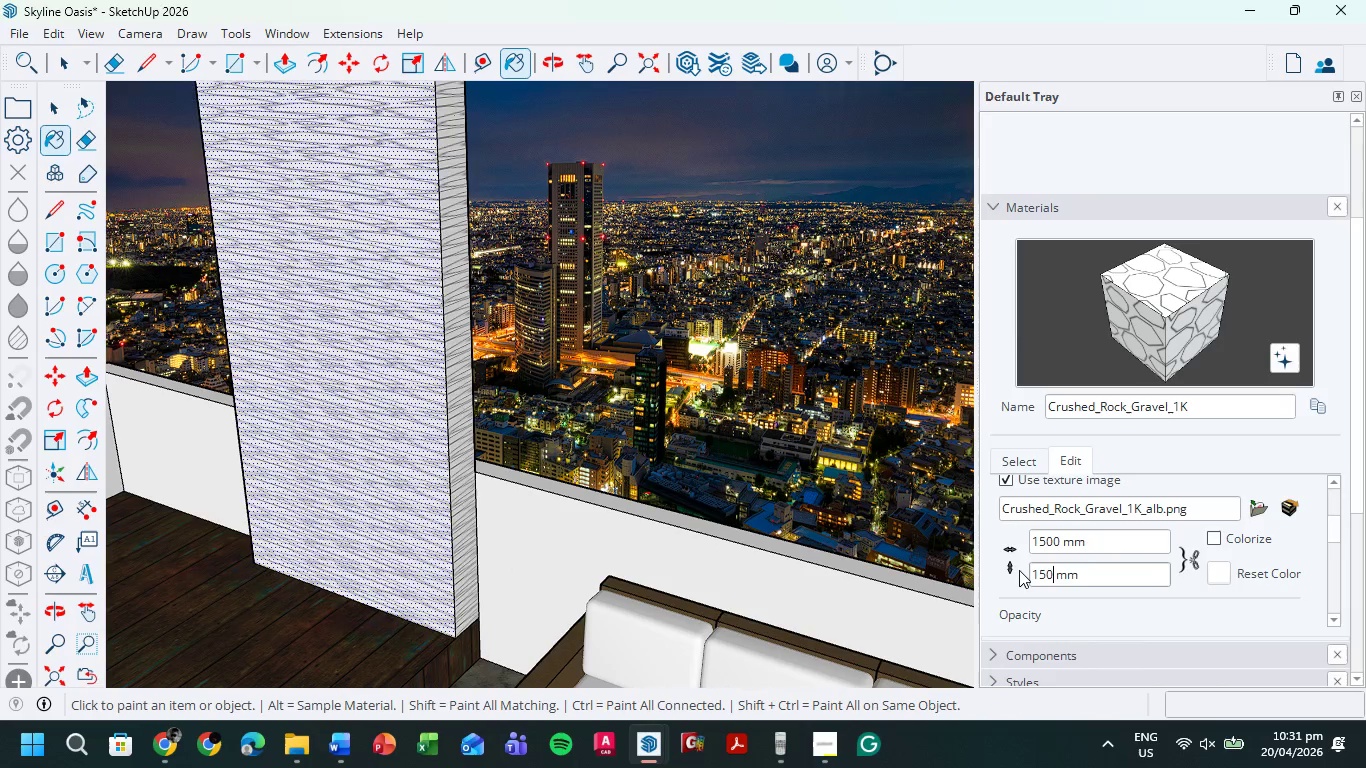 
key(Numpad0)
 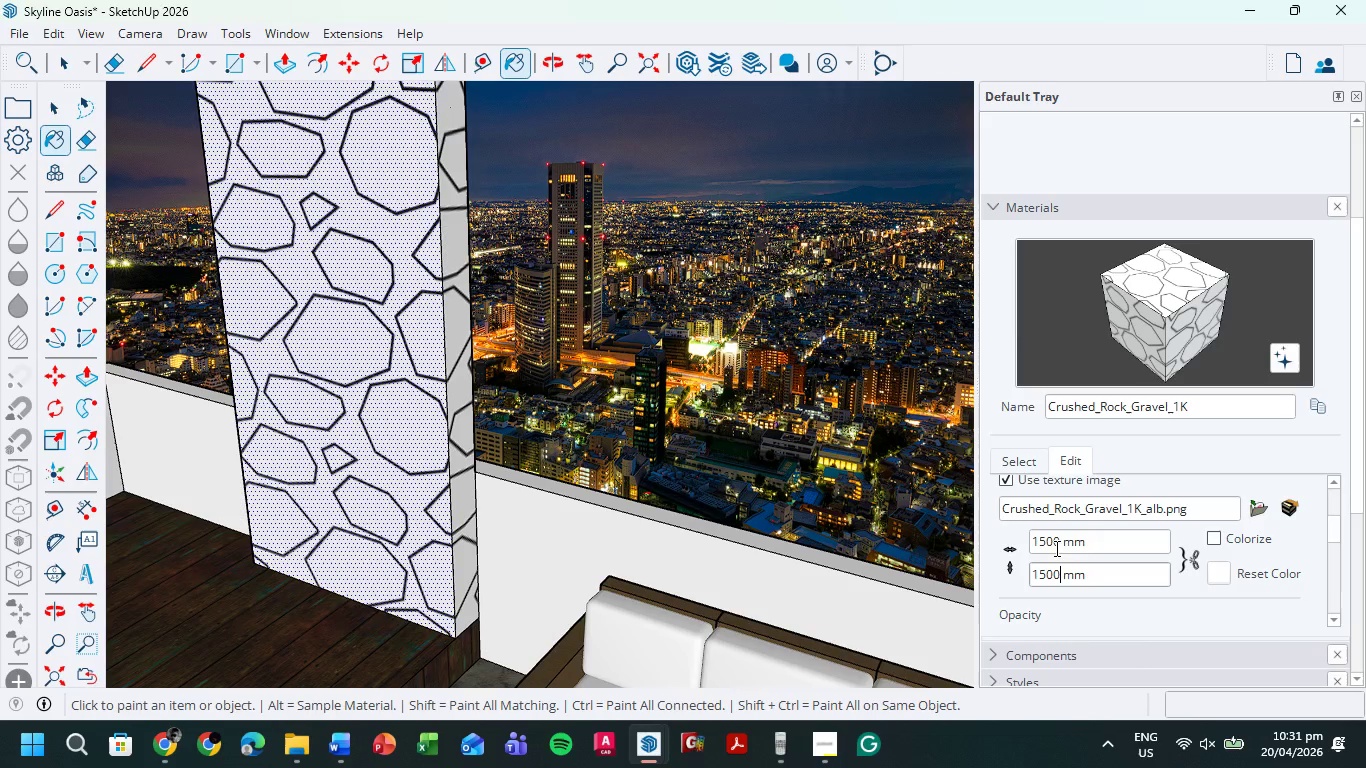 
left_click_drag(start_coordinate=[1061, 539], to_coordinate=[1040, 536])
 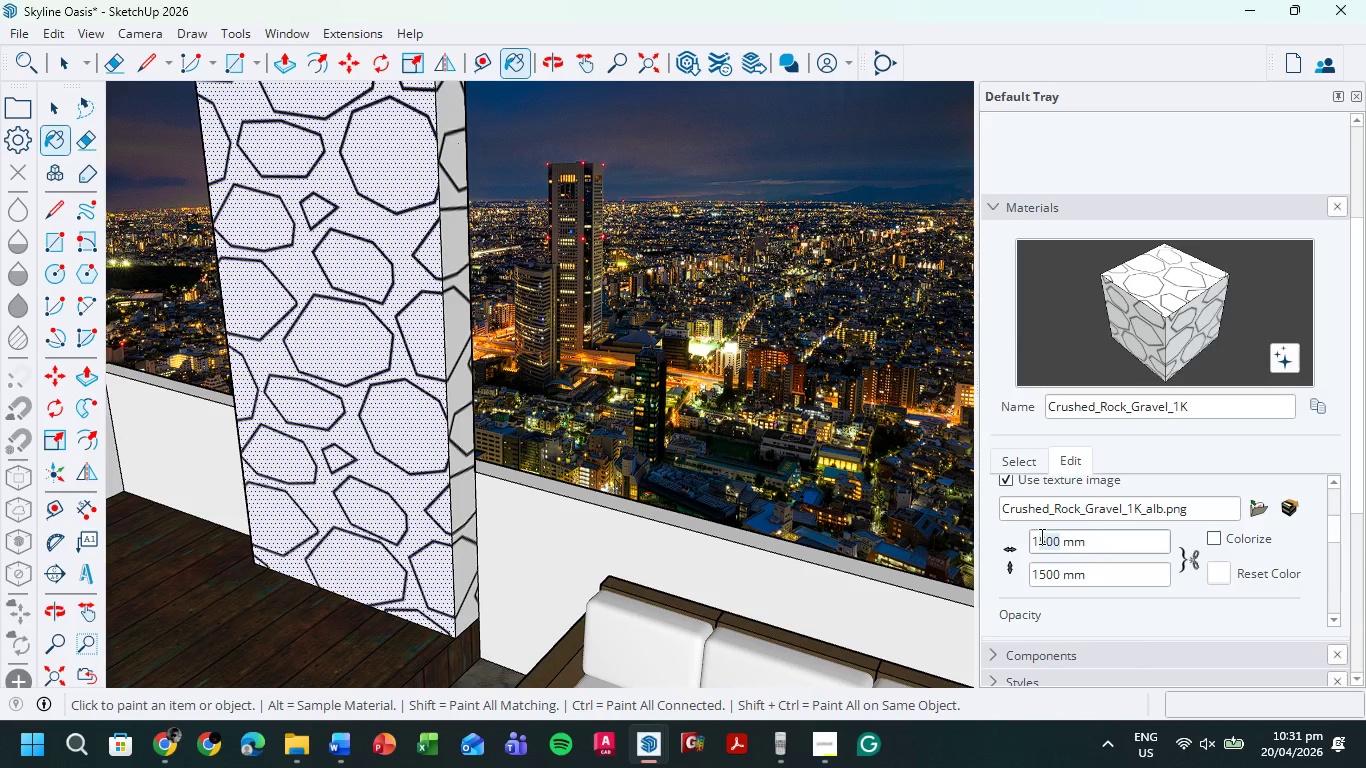 
key(Backspace)
 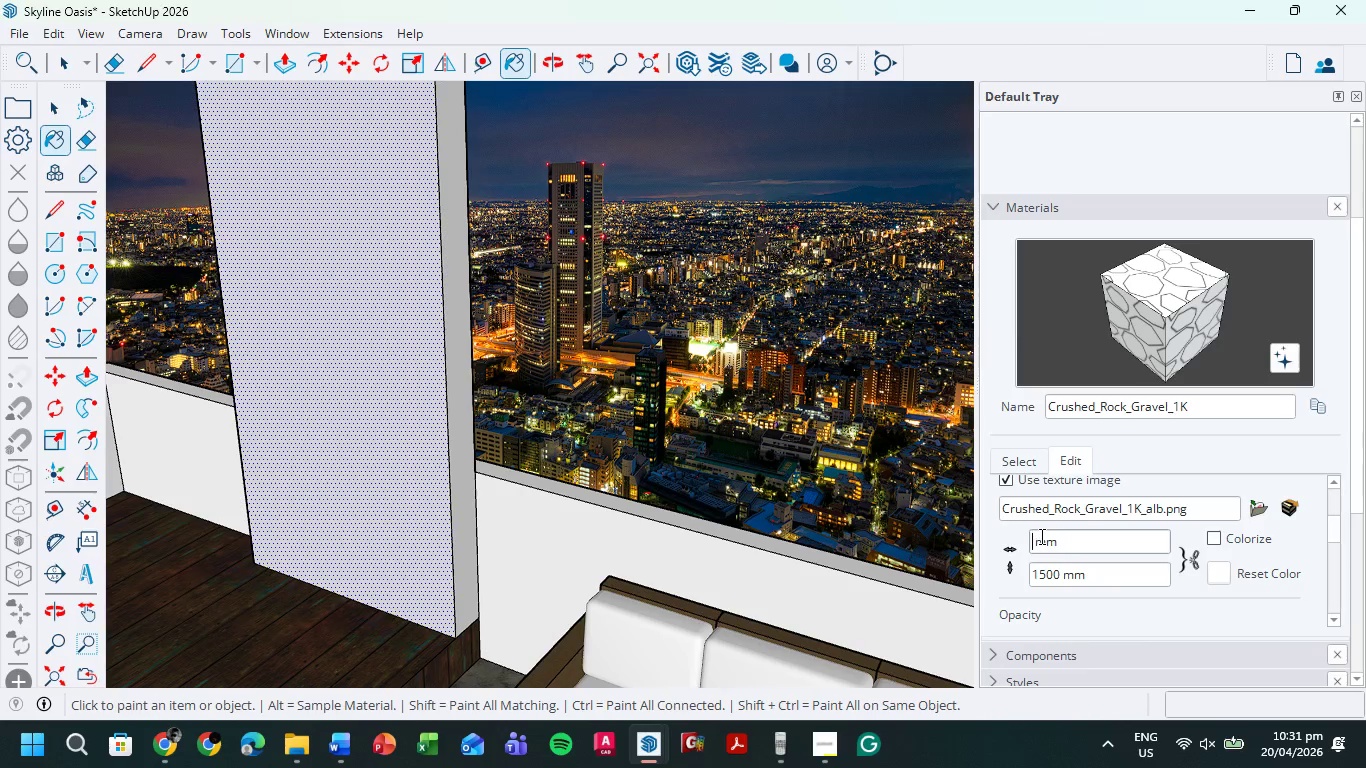 
key(Backspace)
 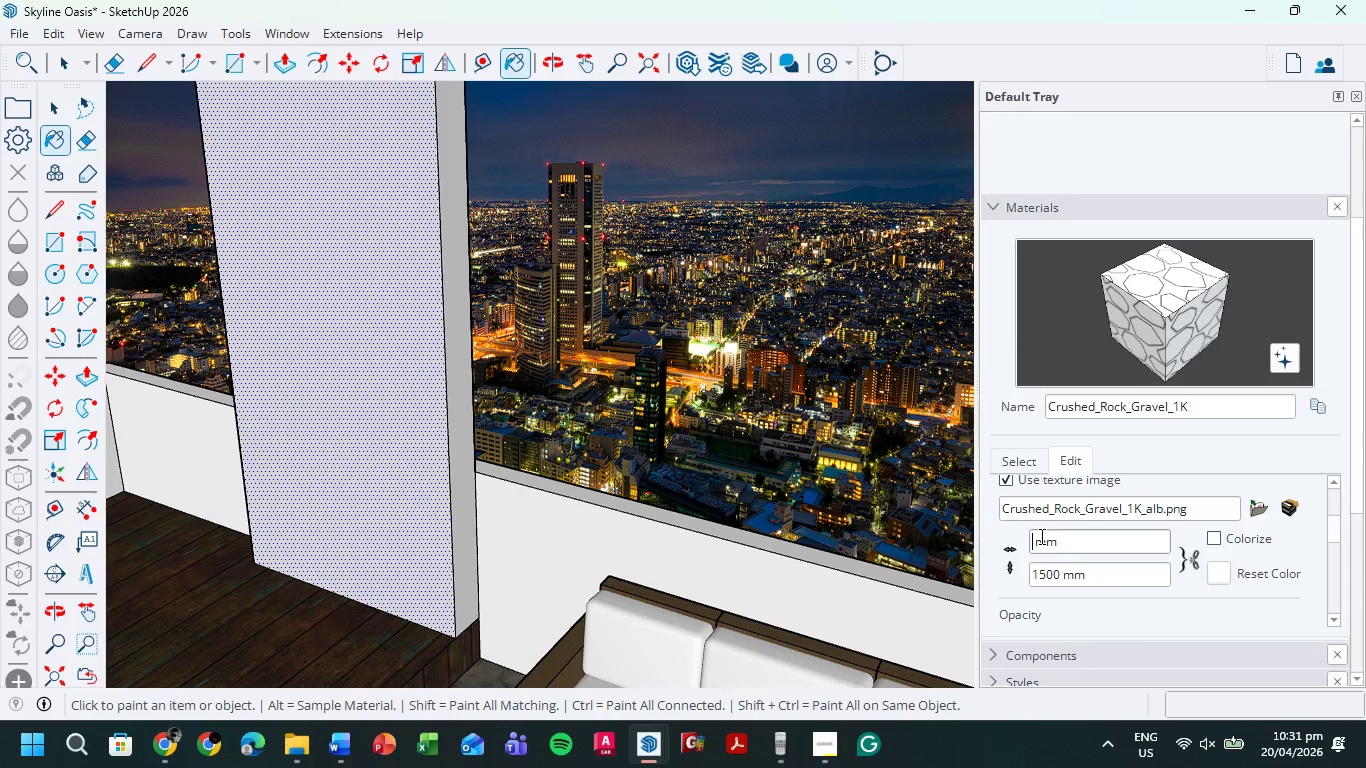 
key(Numpad8)
 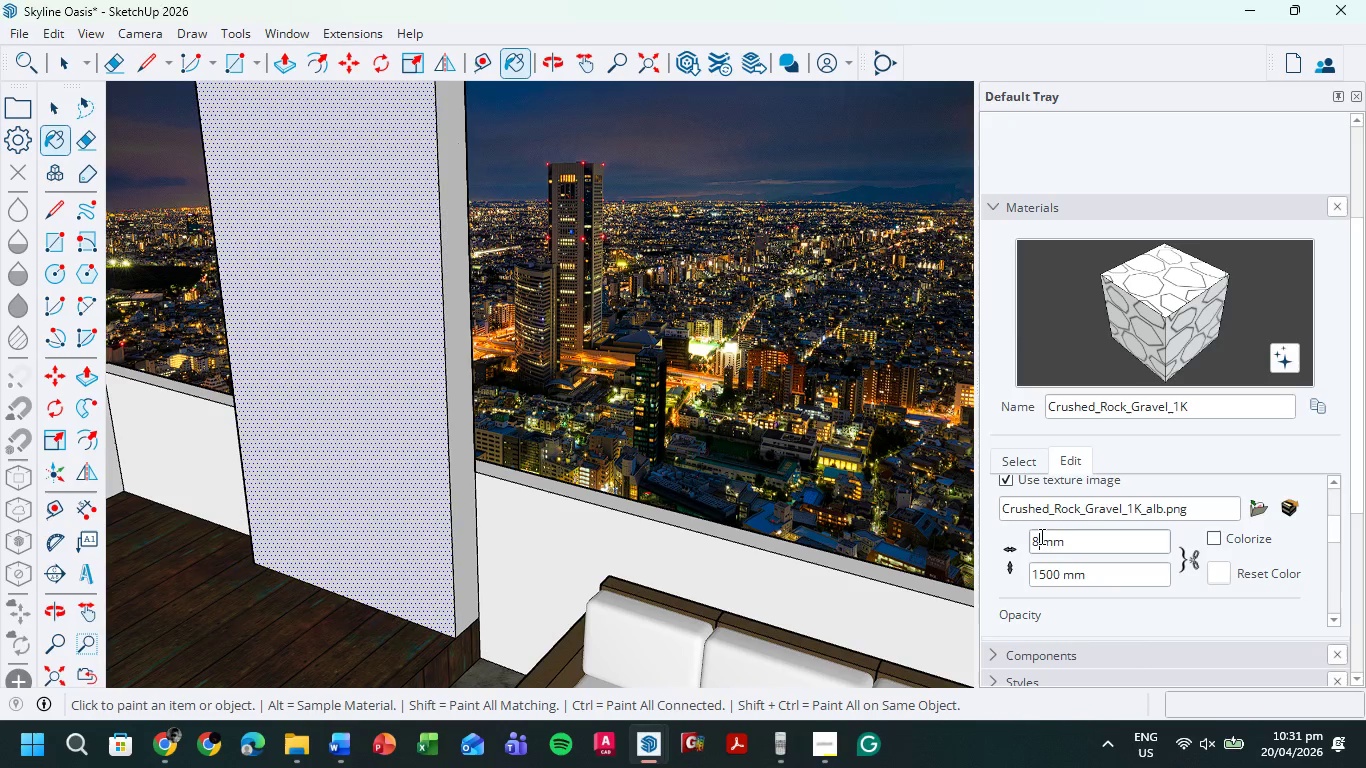 
key(Numpad0)
 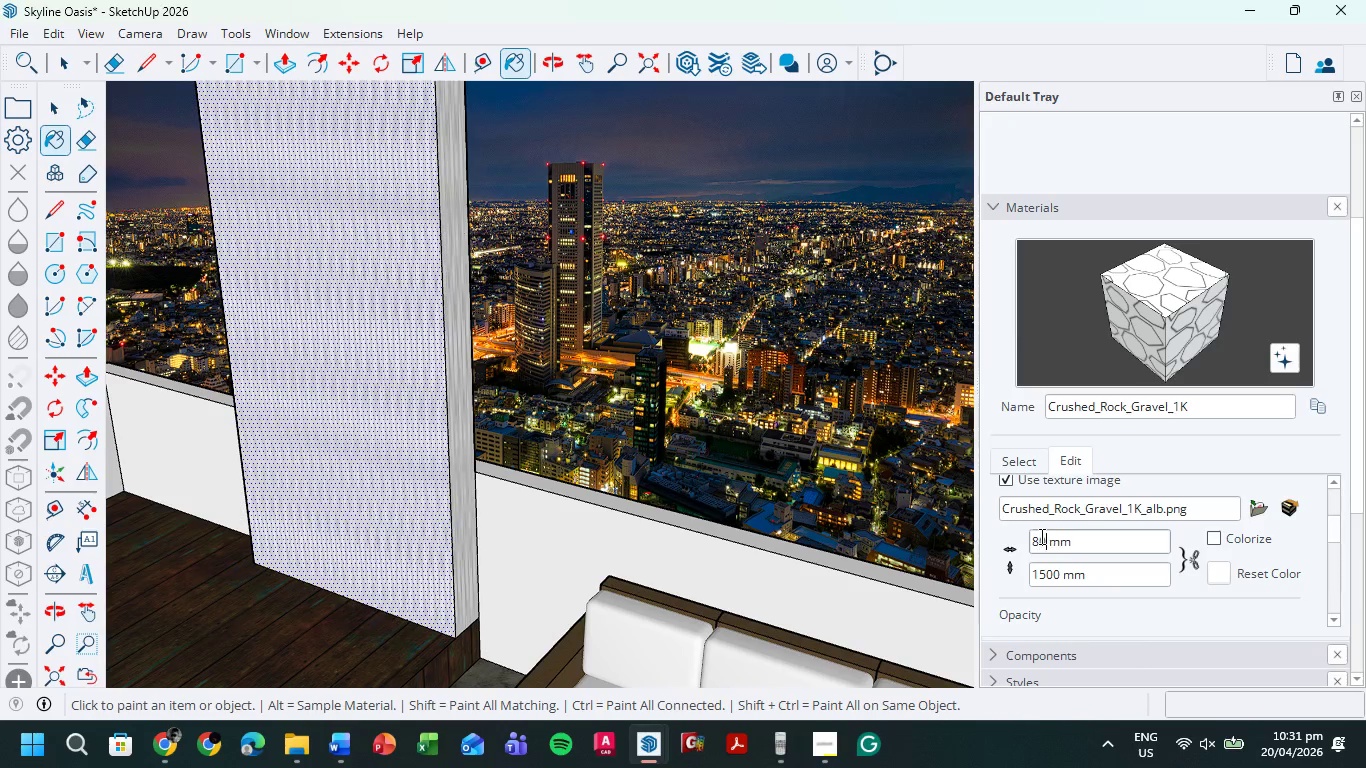 
key(Numpad0)
 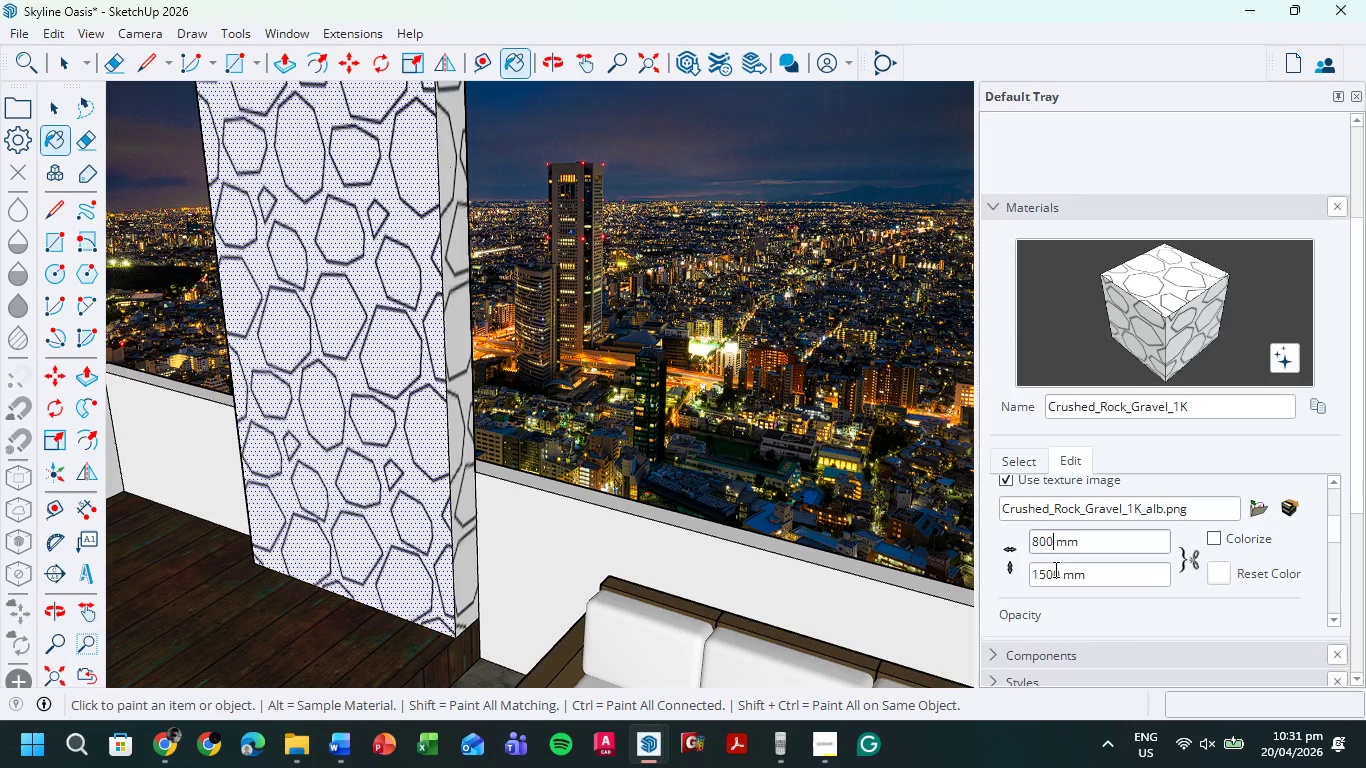 
left_click_drag(start_coordinate=[1059, 571], to_coordinate=[1001, 576])
 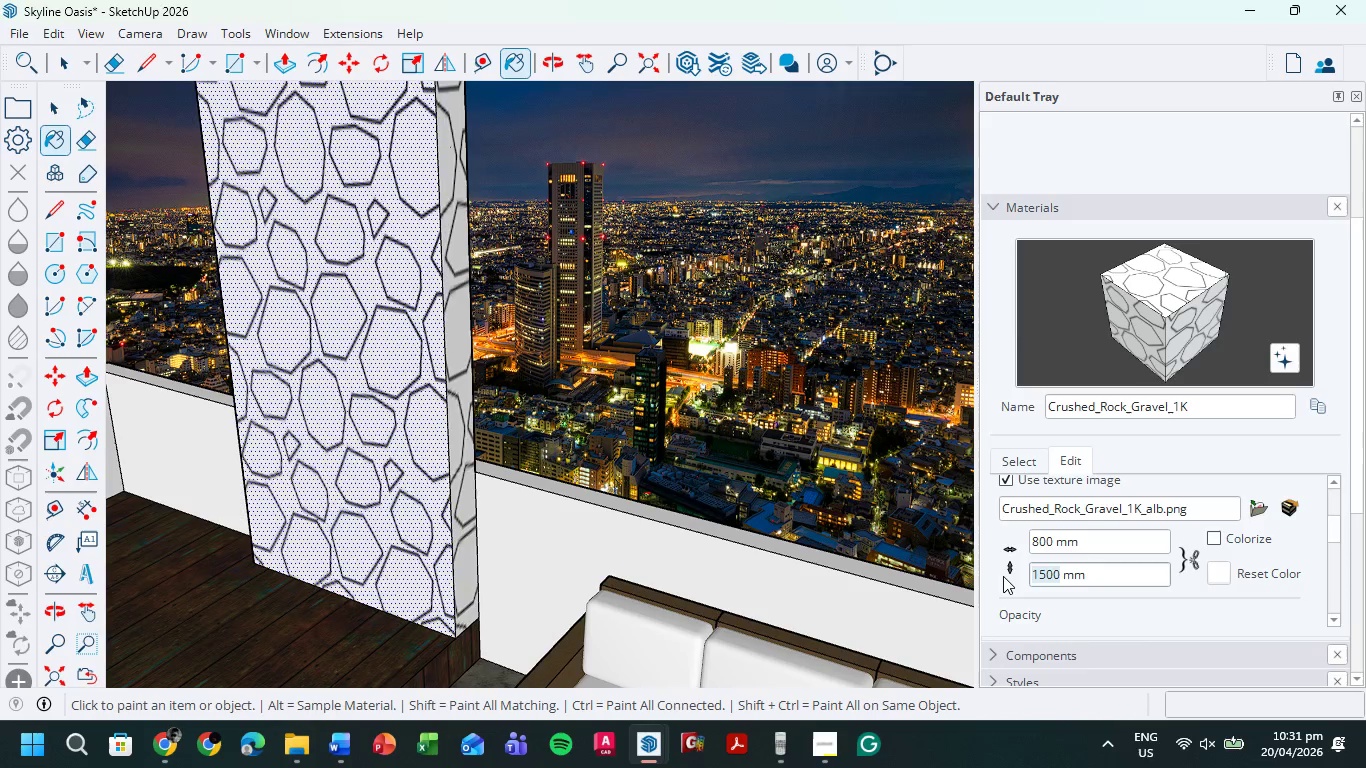 
key(Numpad8)
 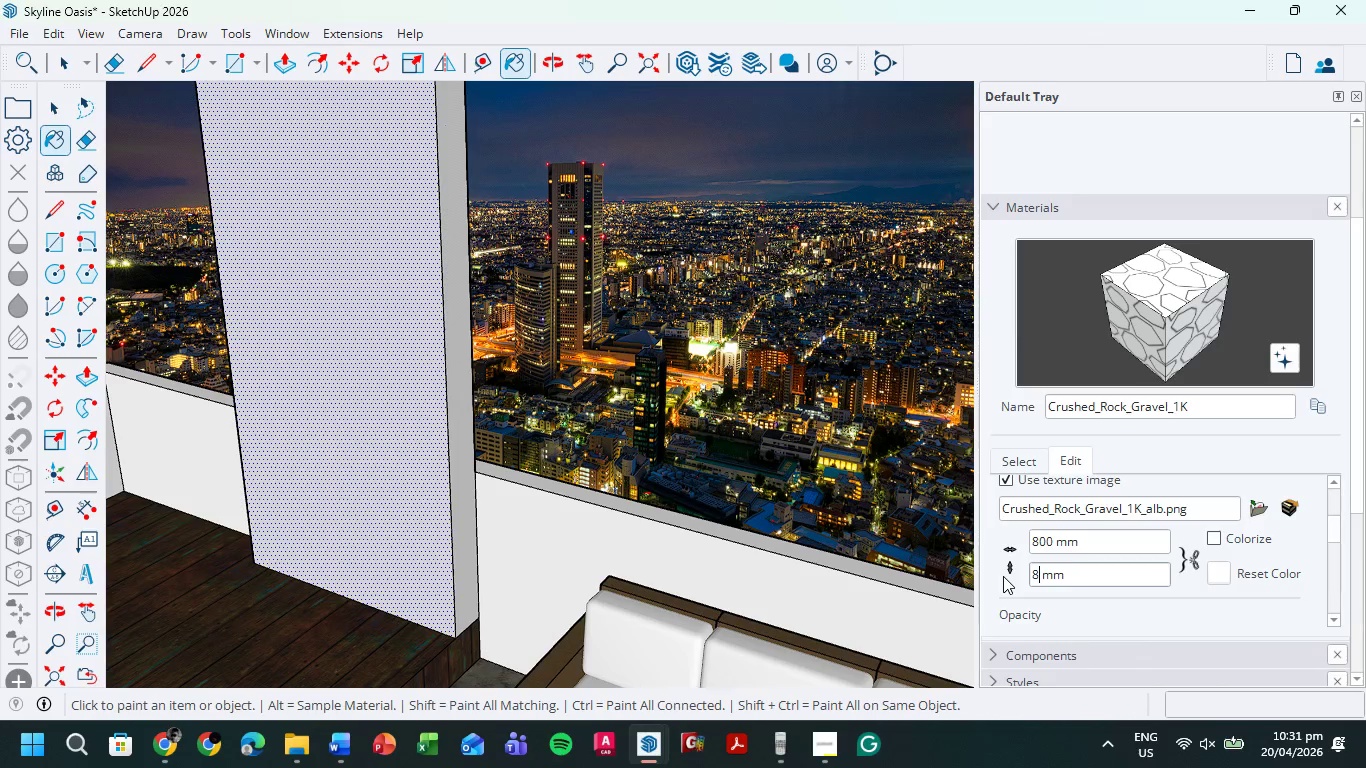 
key(Numpad0)
 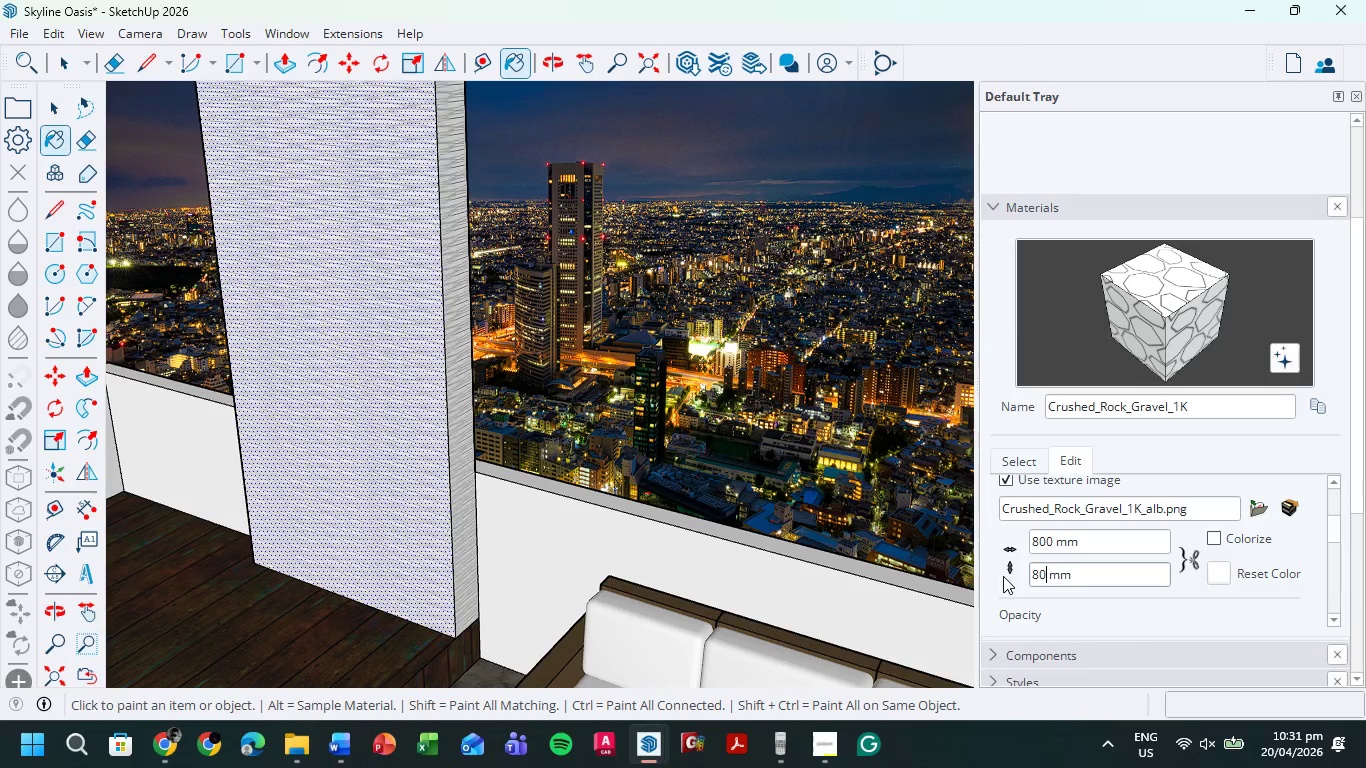 
key(Numpad0)
 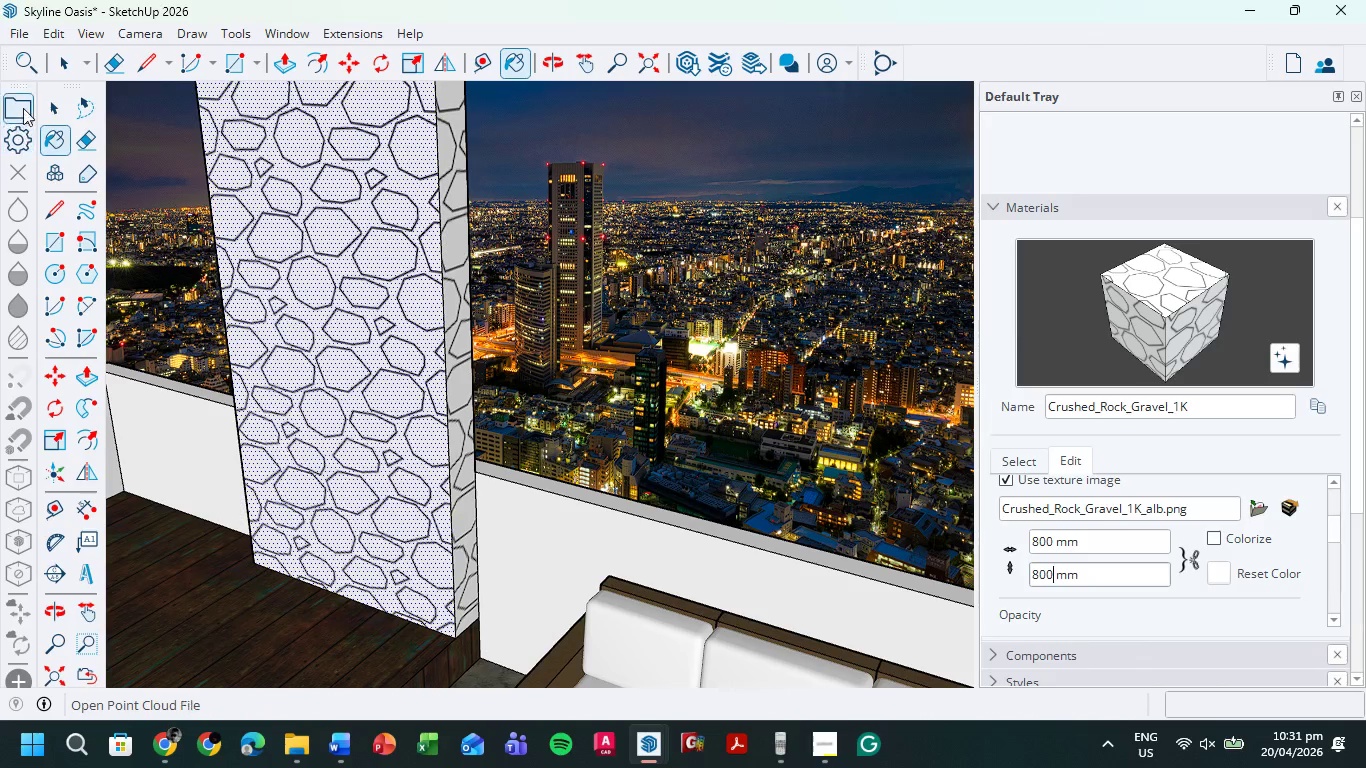 
left_click([48, 63])
 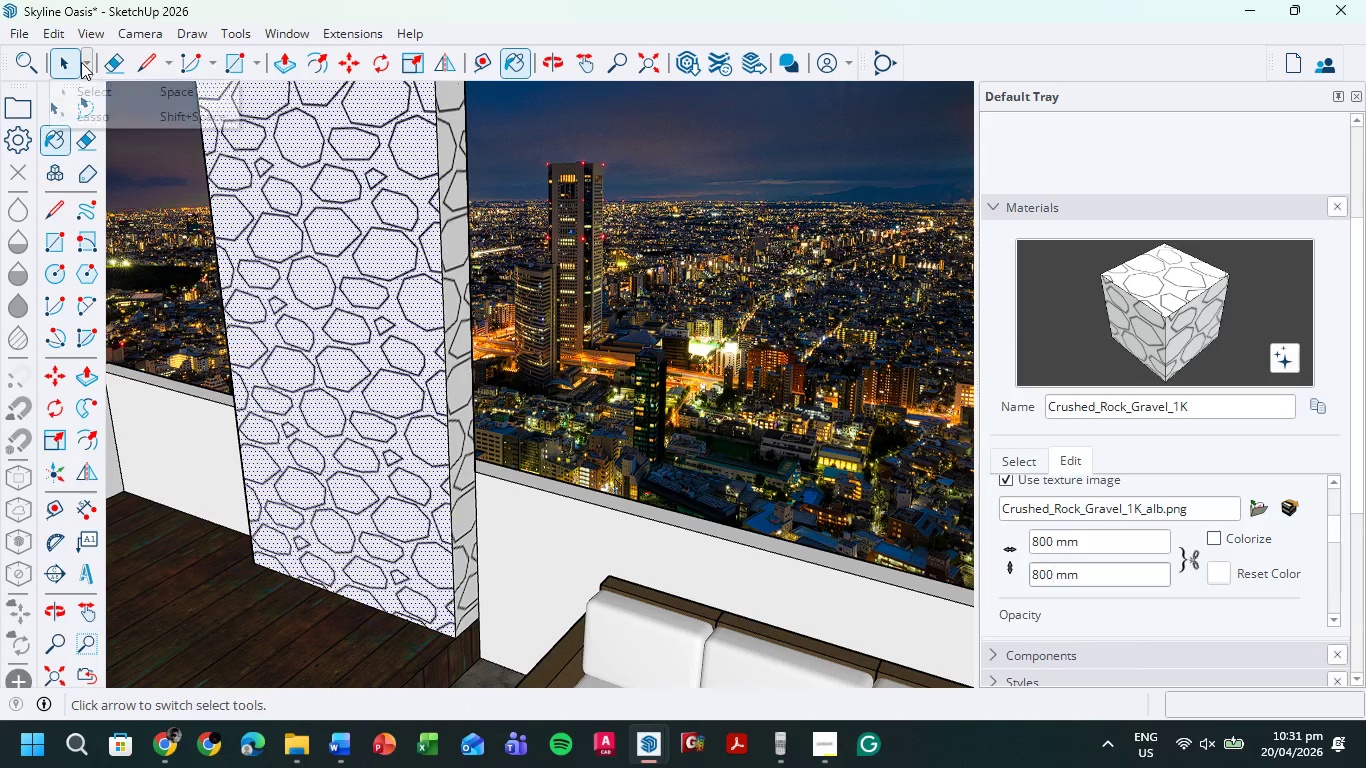 
double_click([721, 251])
 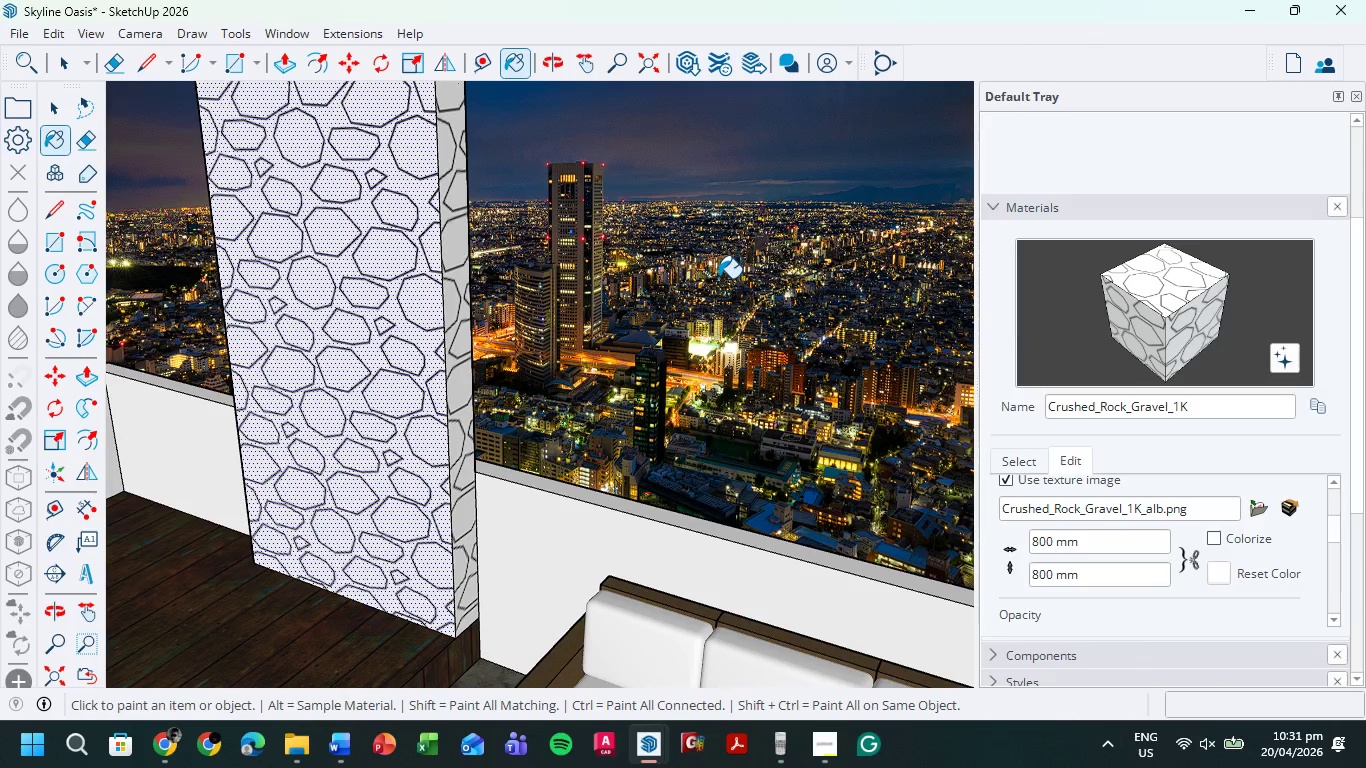 
triple_click([718, 278])
 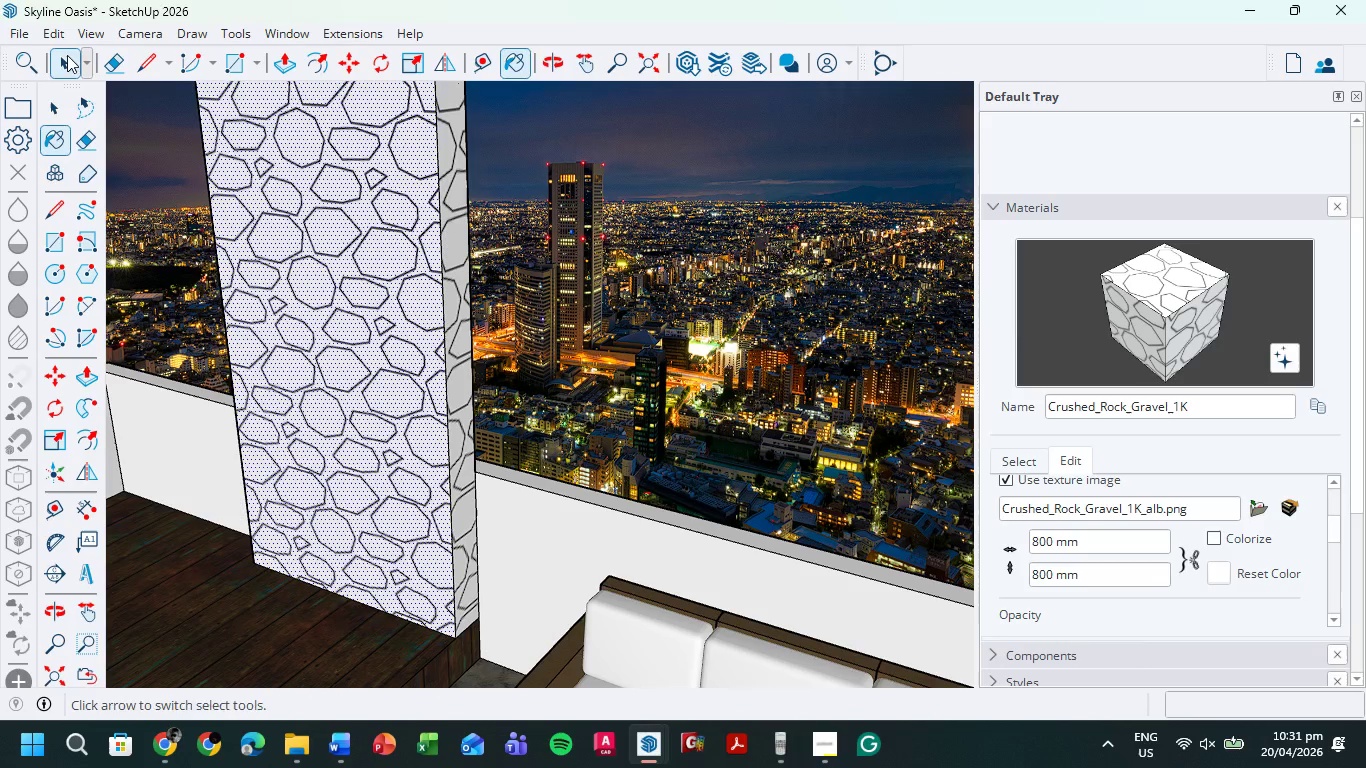 
left_click_drag(start_coordinate=[611, 257], to_coordinate=[615, 271])
 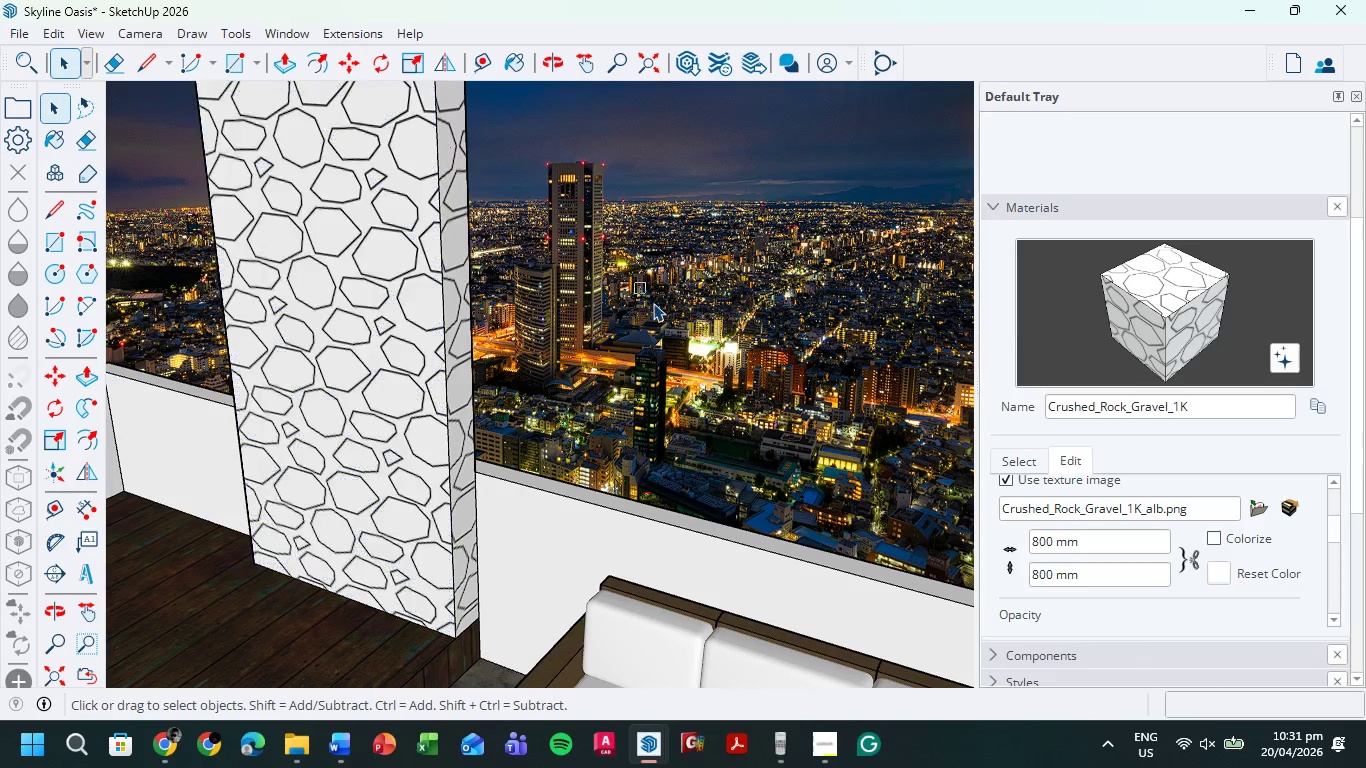 
left_click_drag(start_coordinate=[635, 283], to_coordinate=[653, 303])
 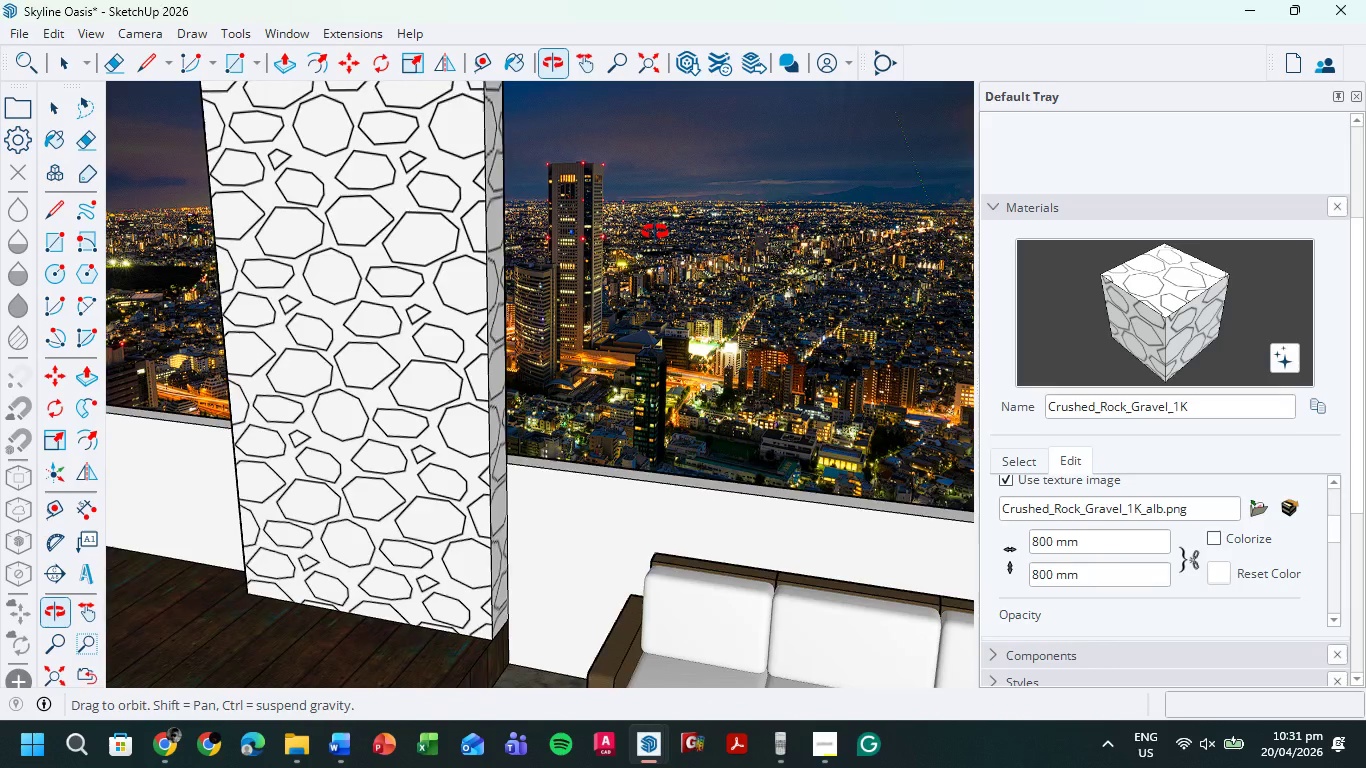 
hold_key(key=ShiftLeft, duration=0.39)
 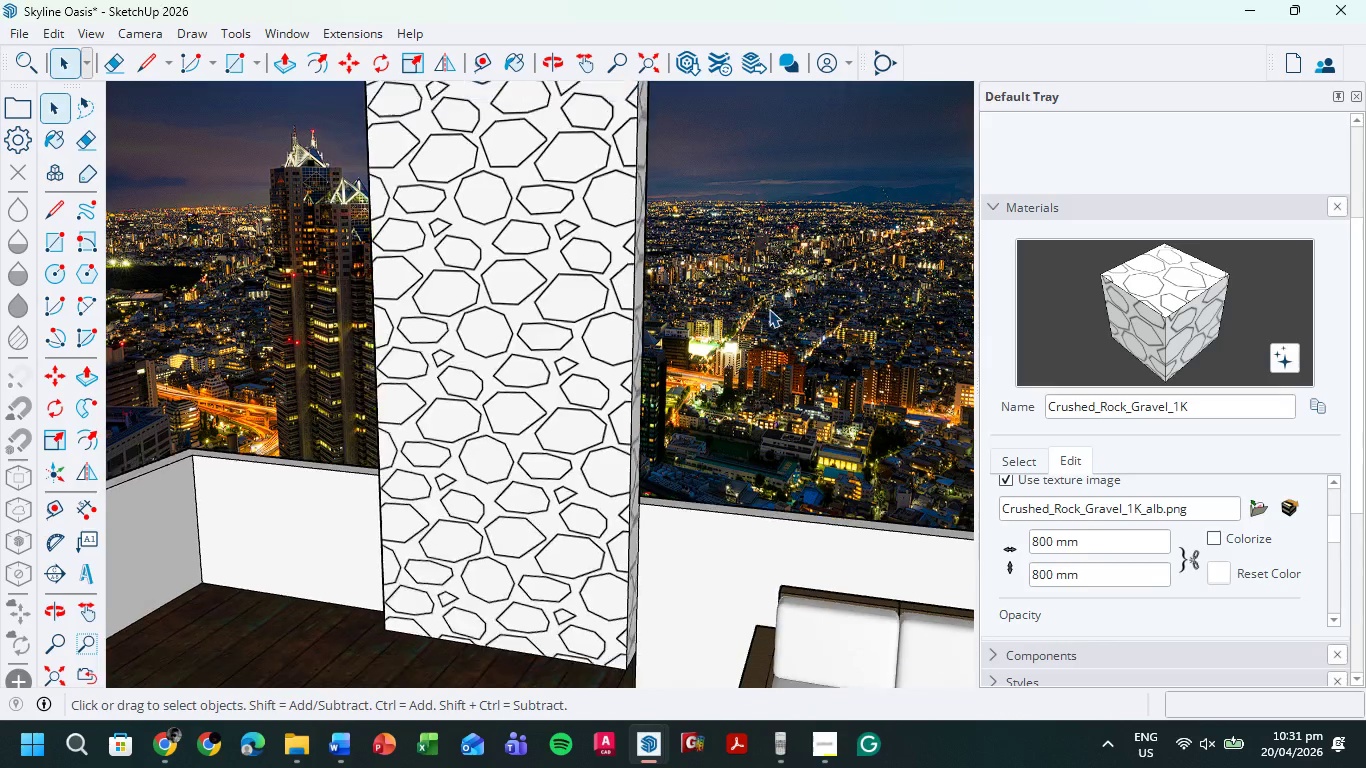 
scroll: coordinate [766, 311], scroll_direction: down, amount: 4.0
 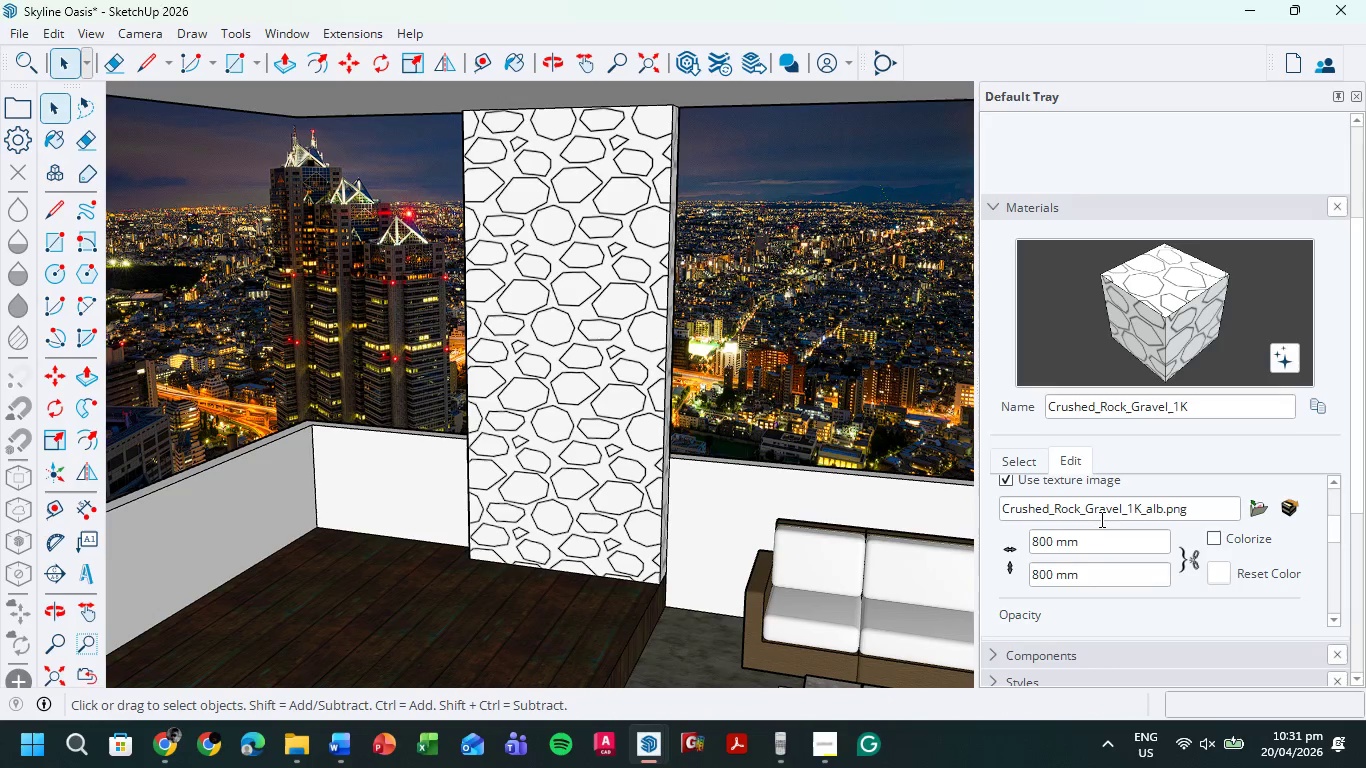 
scroll: coordinate [1108, 528], scroll_direction: up, amount: 3.0
 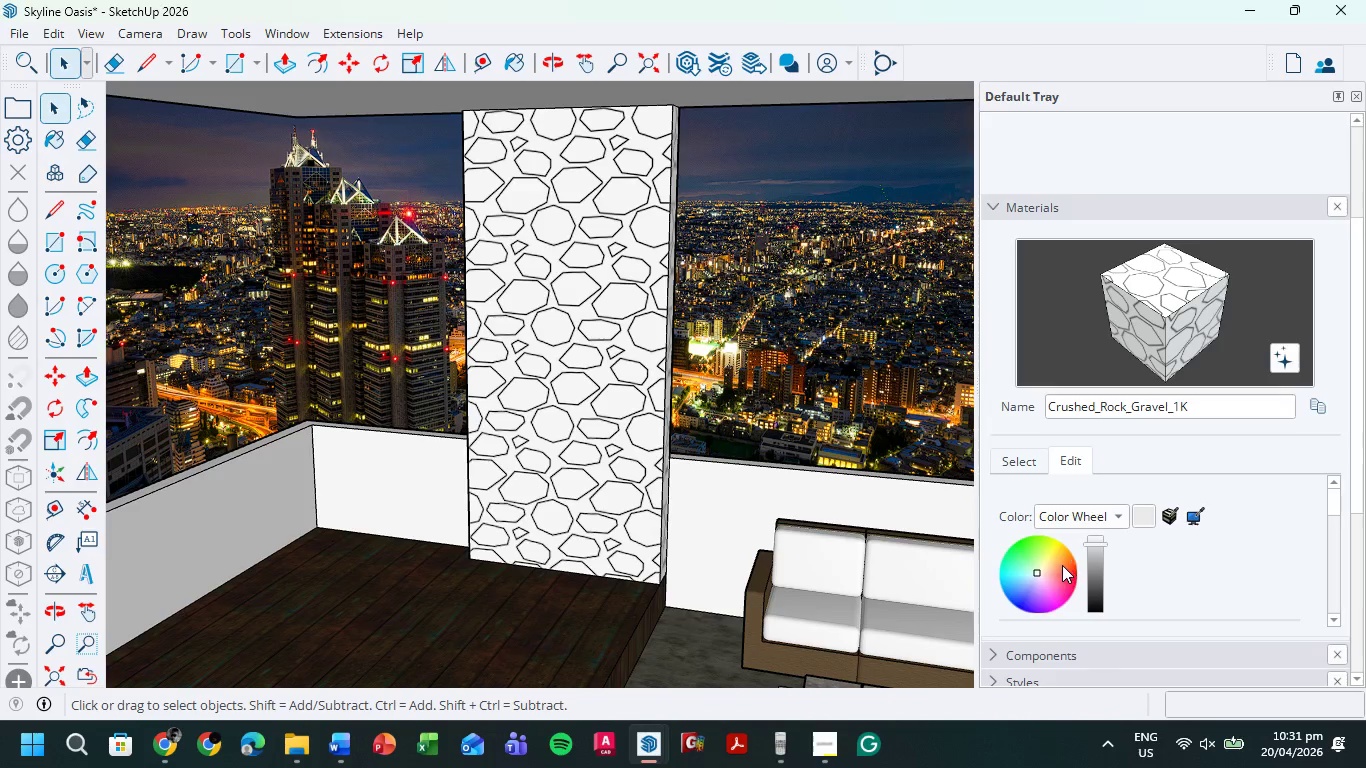 
left_click([1056, 569])
 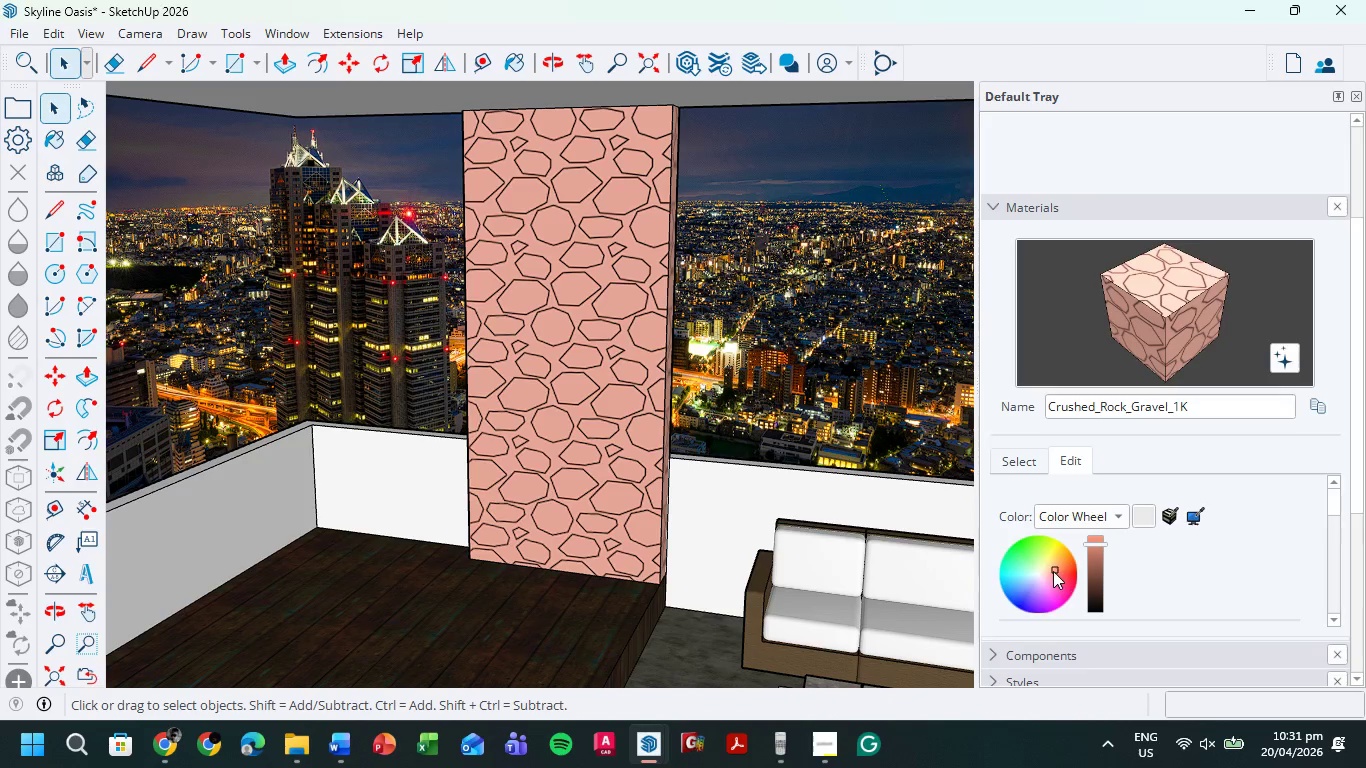 
left_click_drag(start_coordinate=[1052, 571], to_coordinate=[1042, 573])
 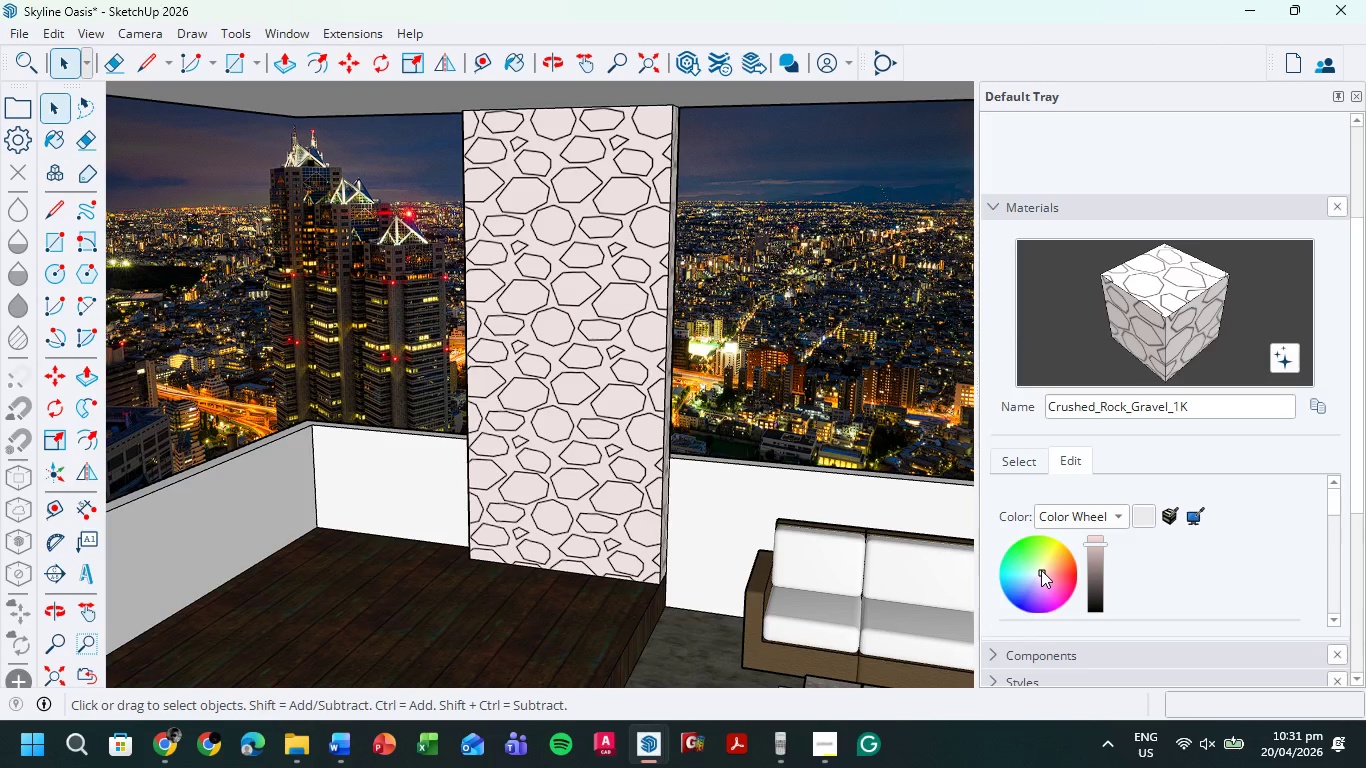 
double_click([1038, 573])
 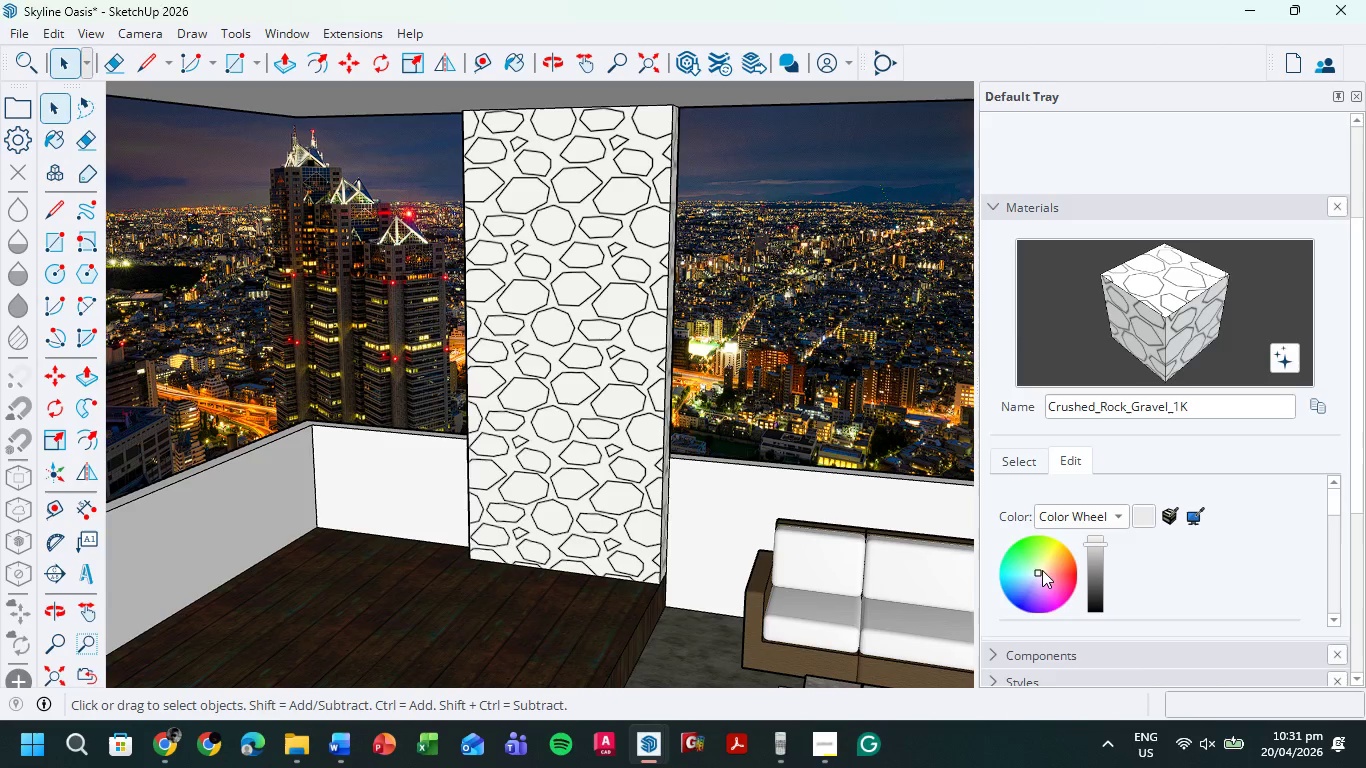 
left_click([1044, 568])
 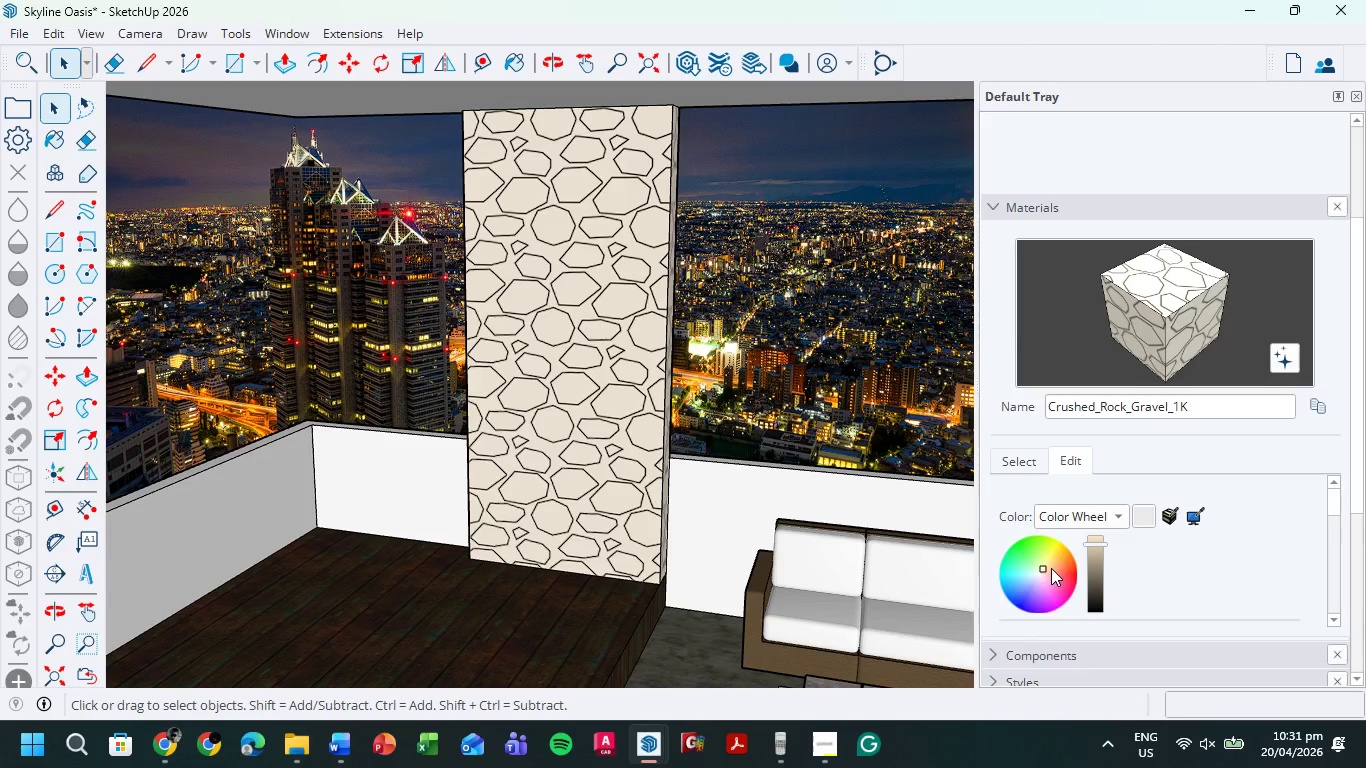 
left_click([1041, 571])
 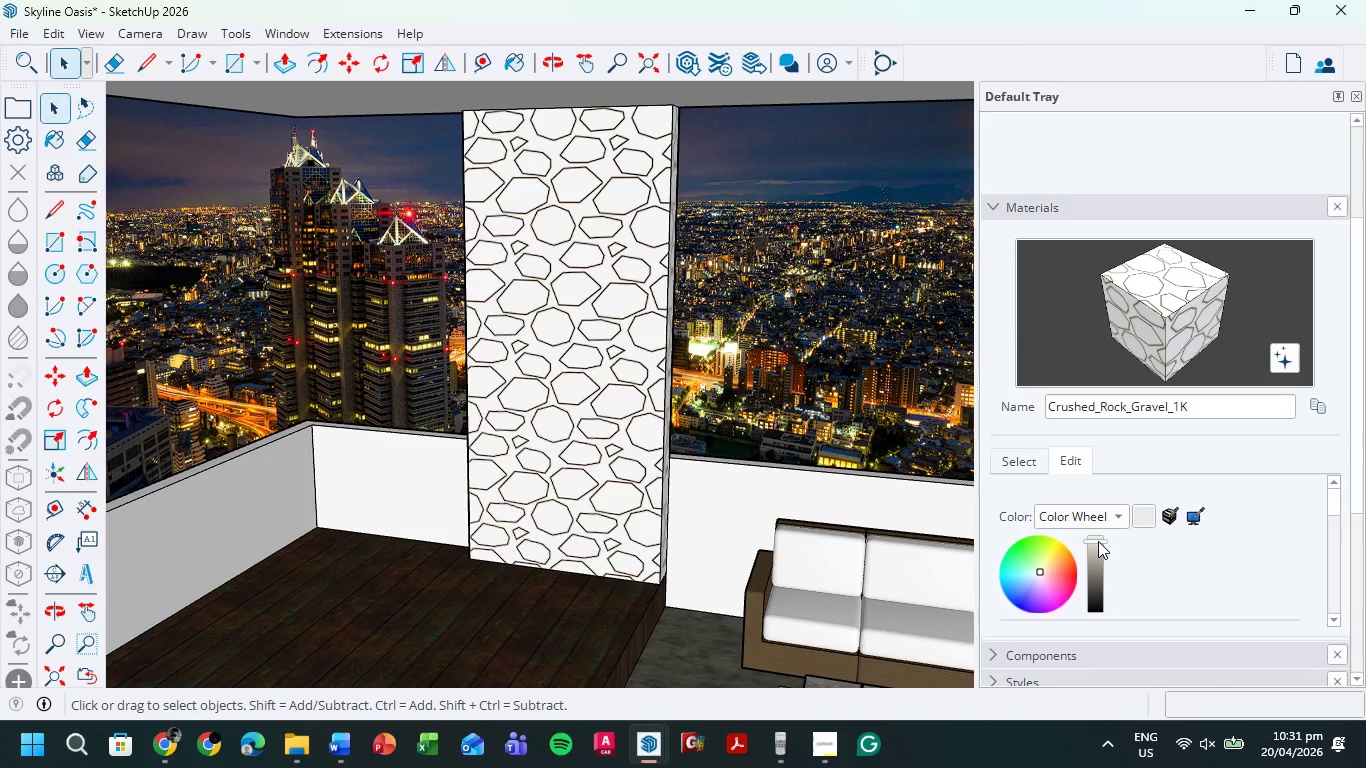 
scroll: coordinate [679, 420], scroll_direction: down, amount: 10.0
 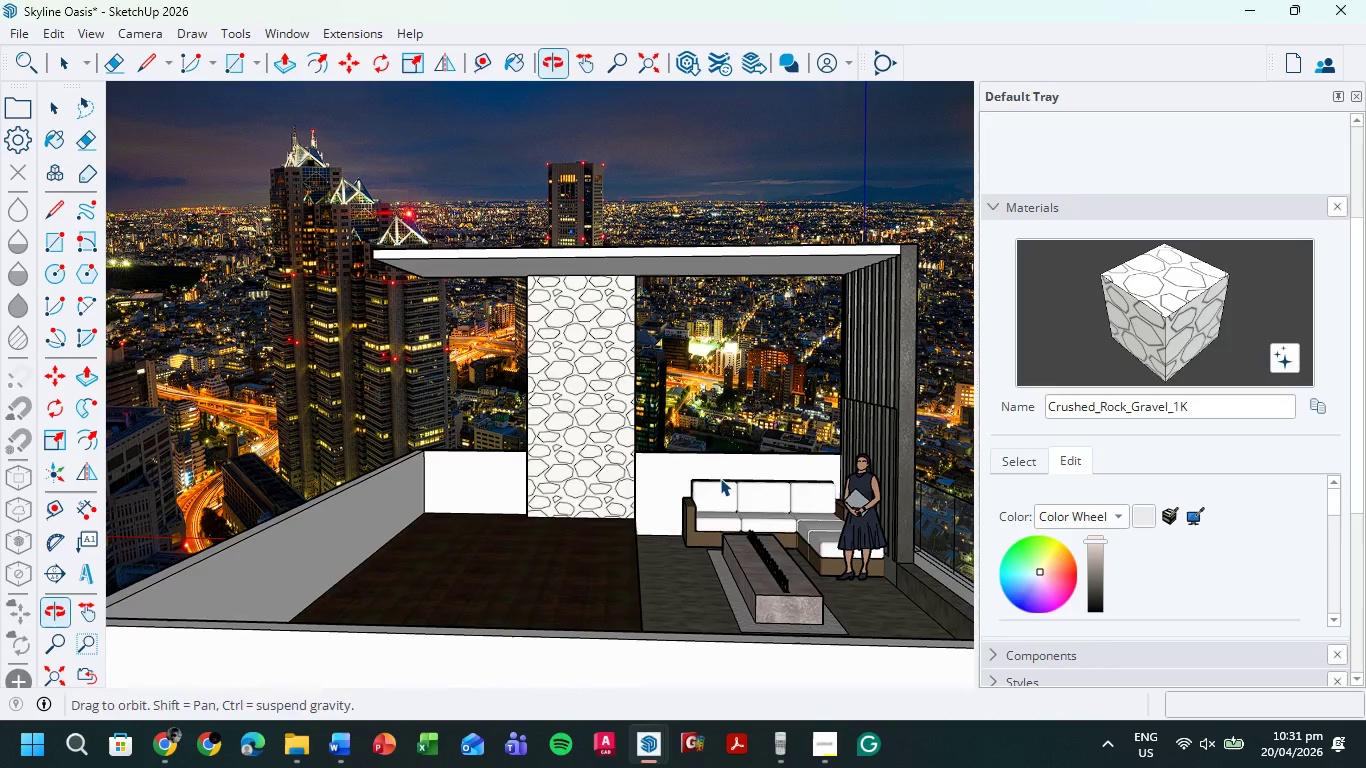 
scroll: coordinate [726, 426], scroll_direction: up, amount: 8.0
 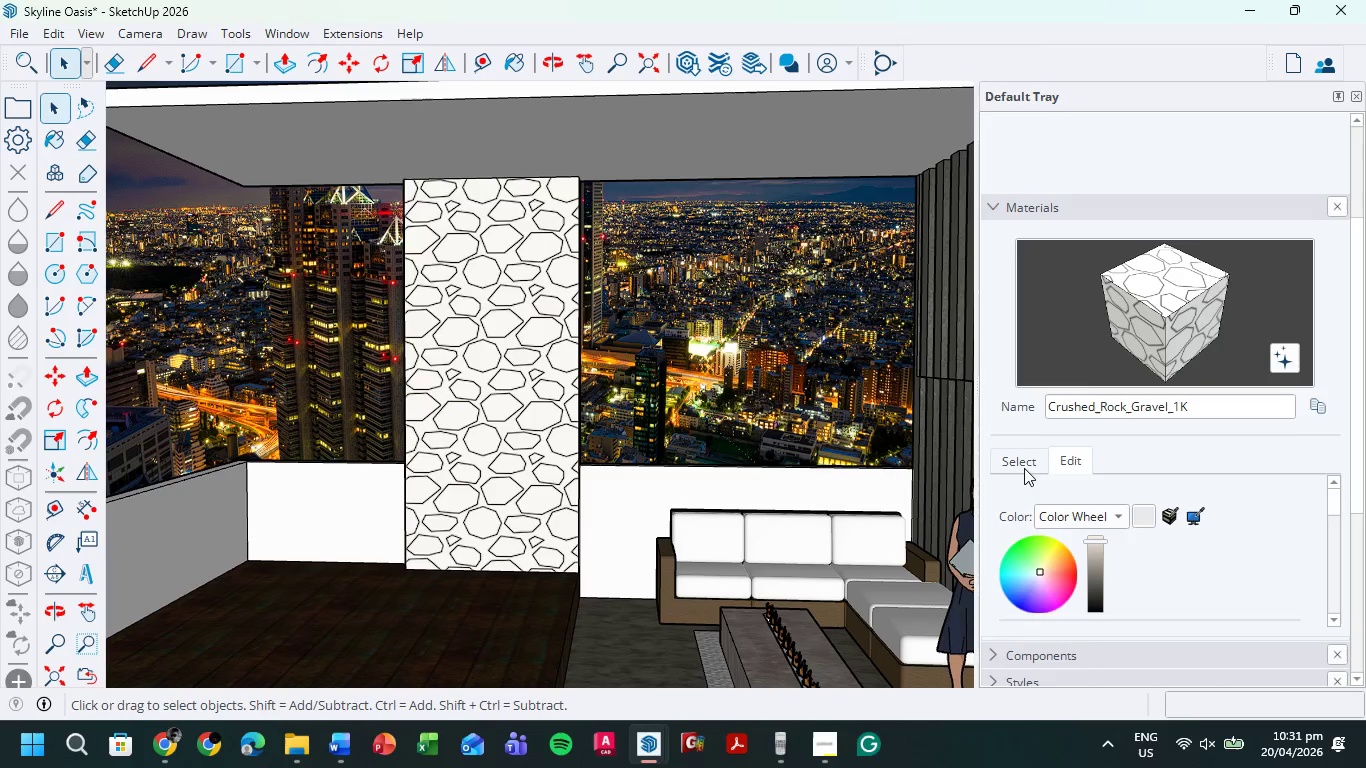 
left_click([1022, 464])
 